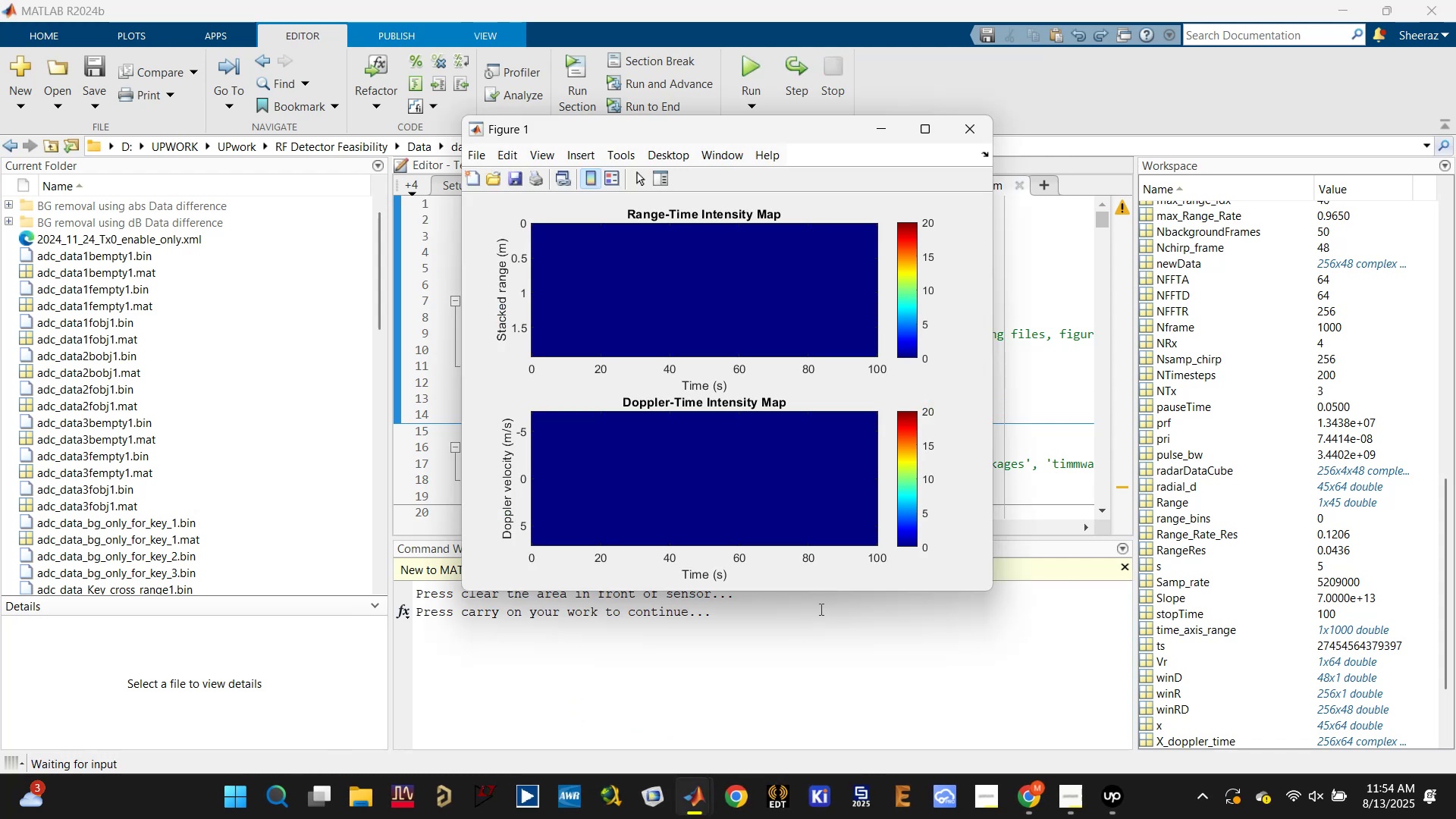 
left_click([815, 635])
 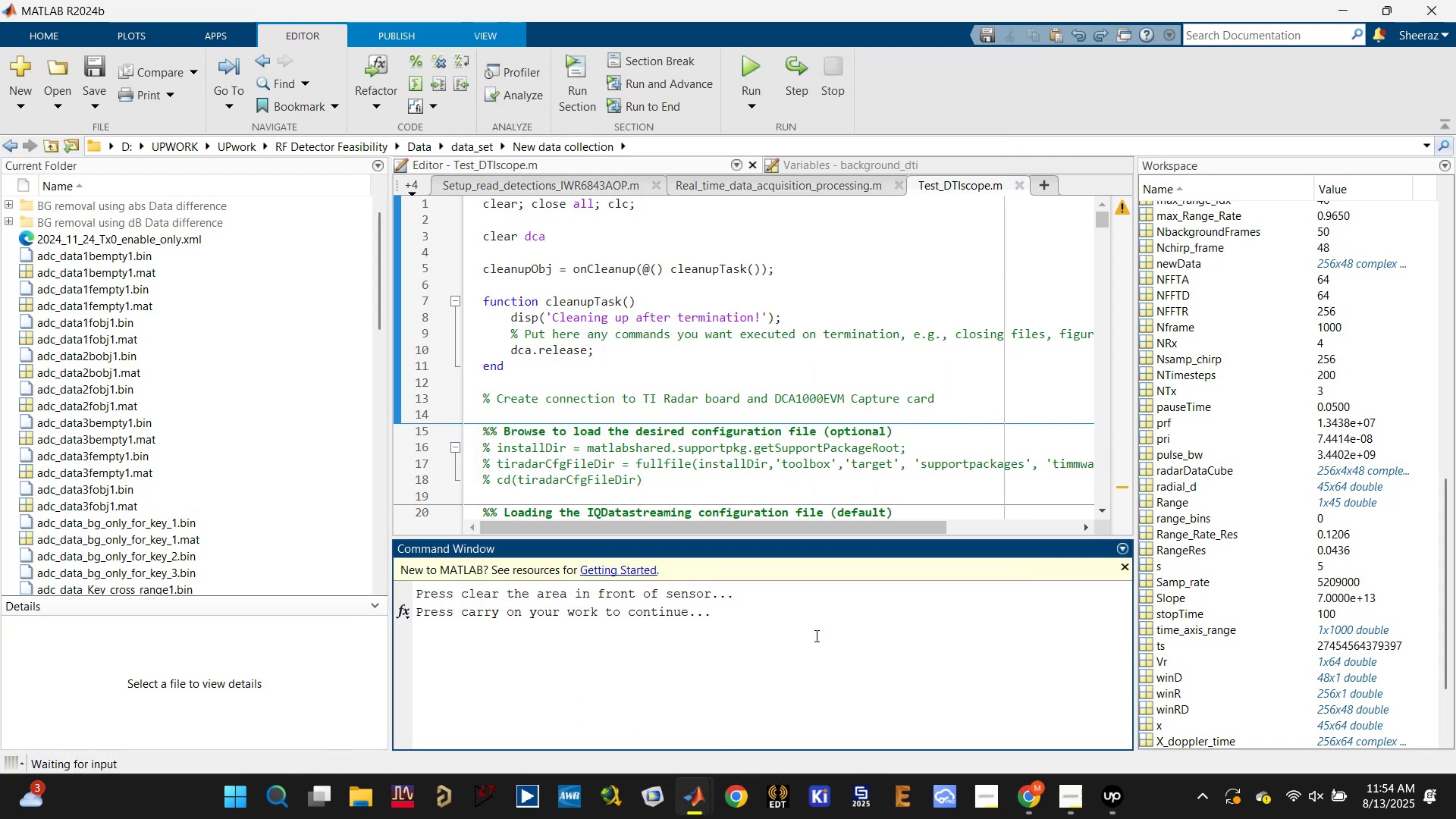 
key(Enter)
 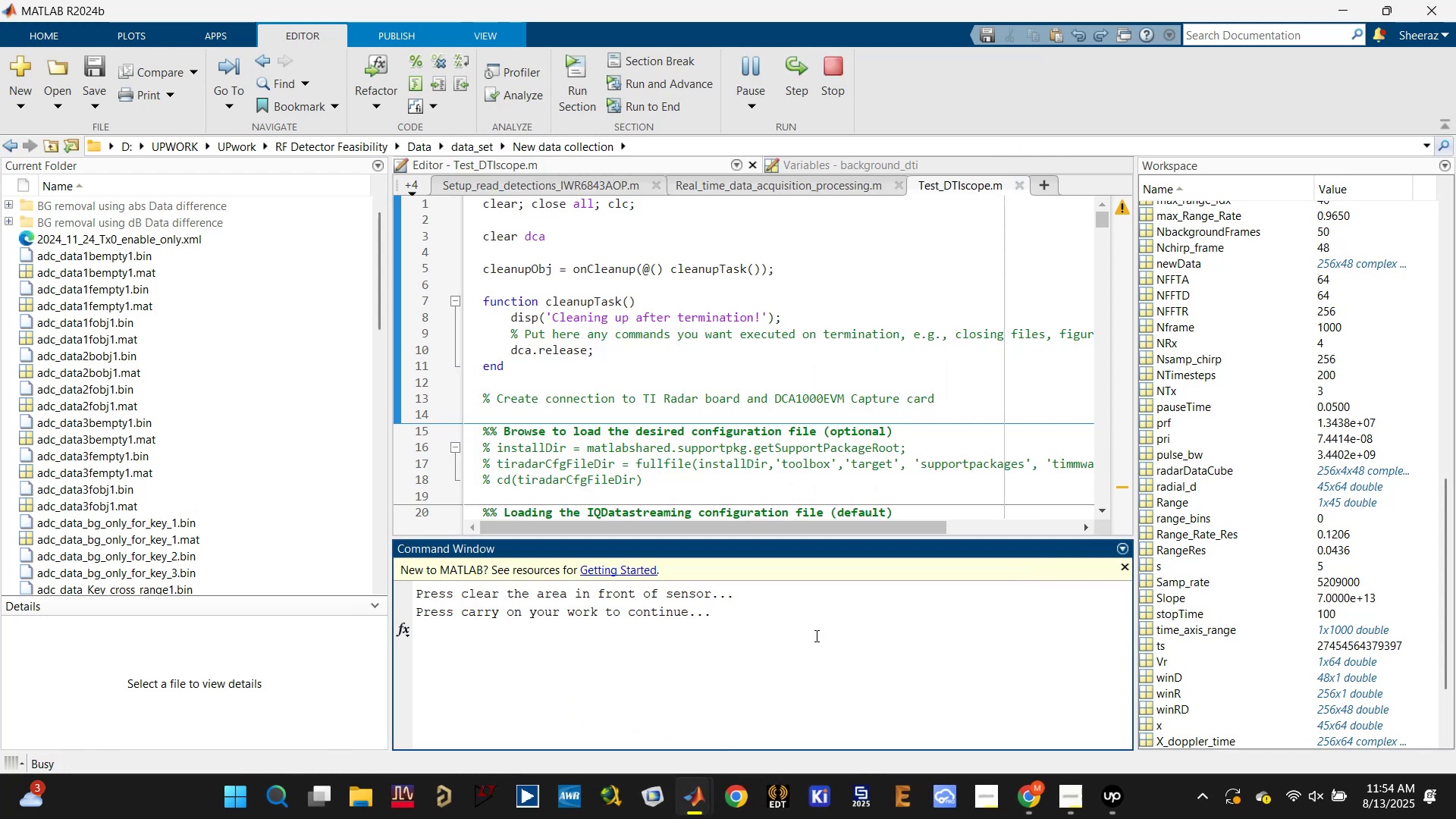 
key(Control+C)
 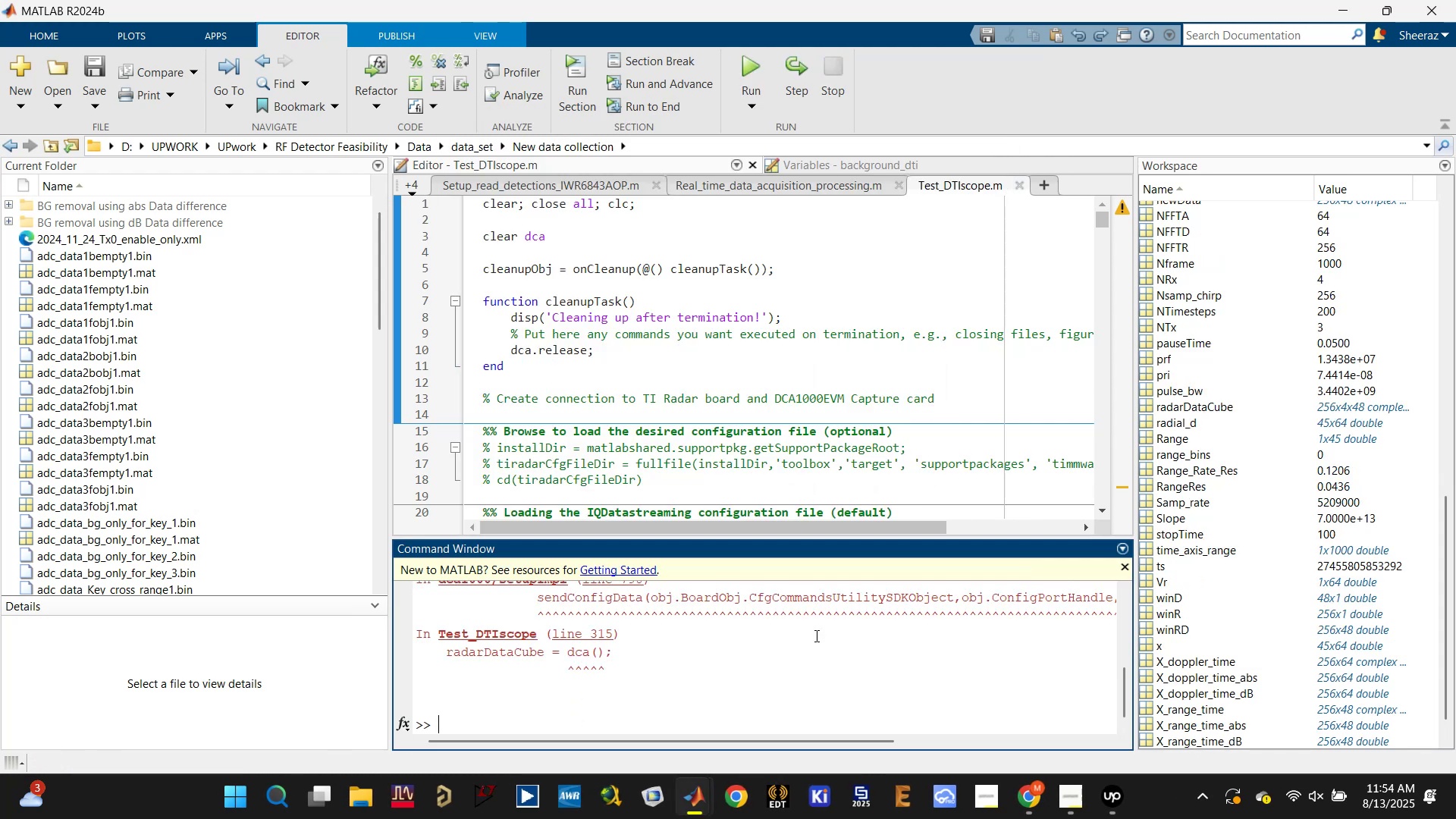 
scroll: coordinate [814, 635], scroll_direction: up, amount: 7.0
 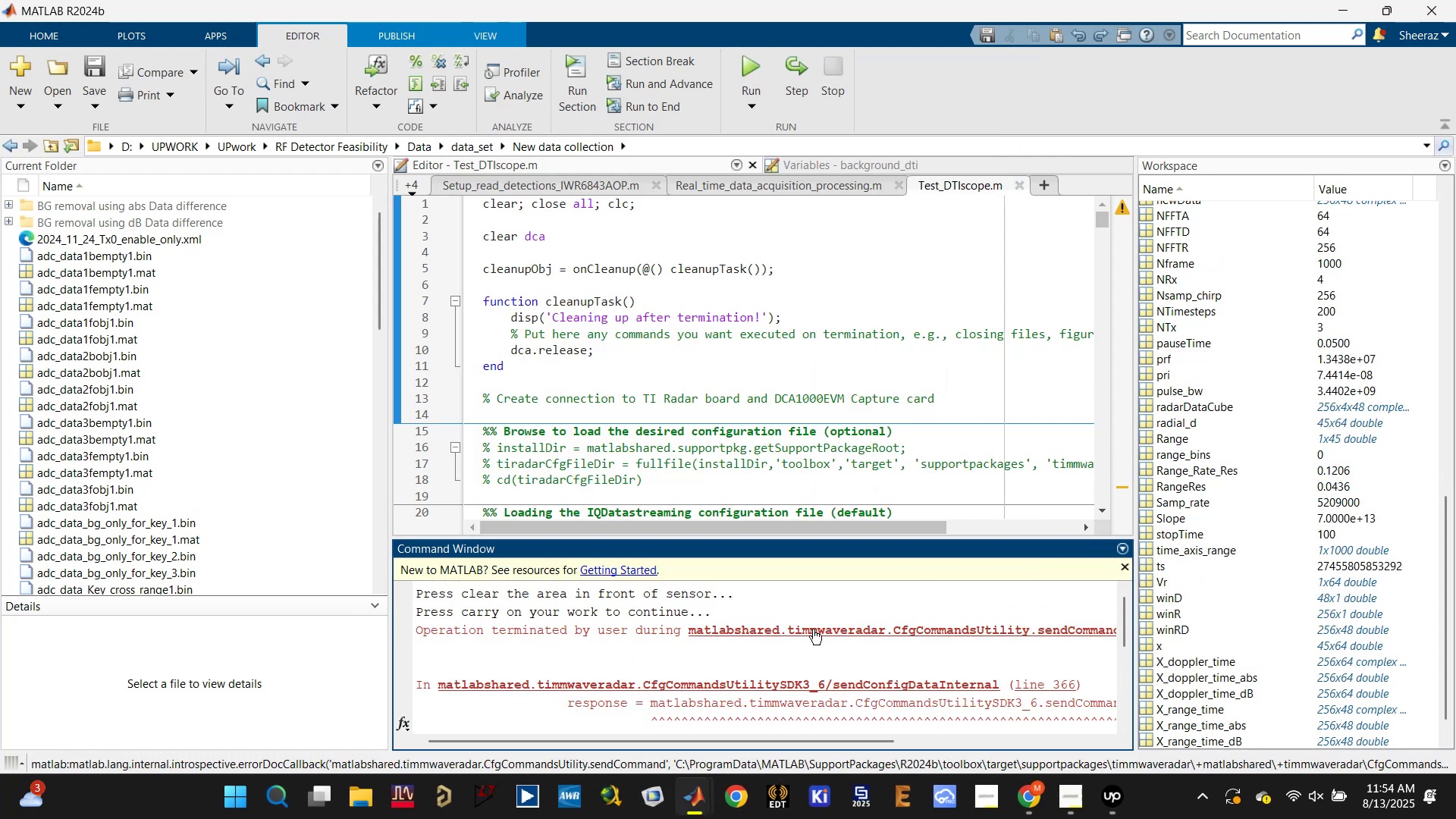 
scroll: coordinate [811, 623], scroll_direction: down, amount: 4.0
 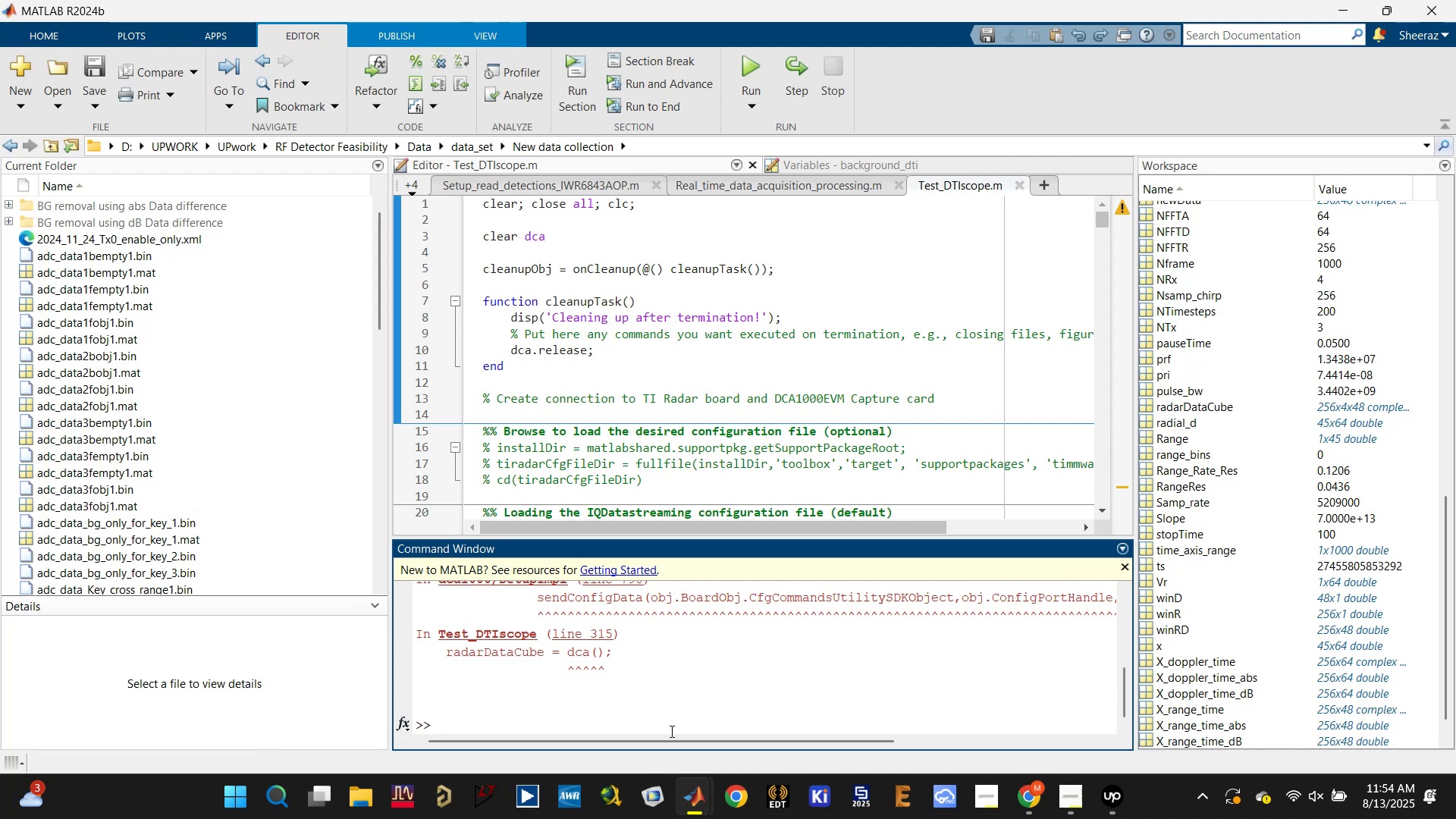 
type(clc)
 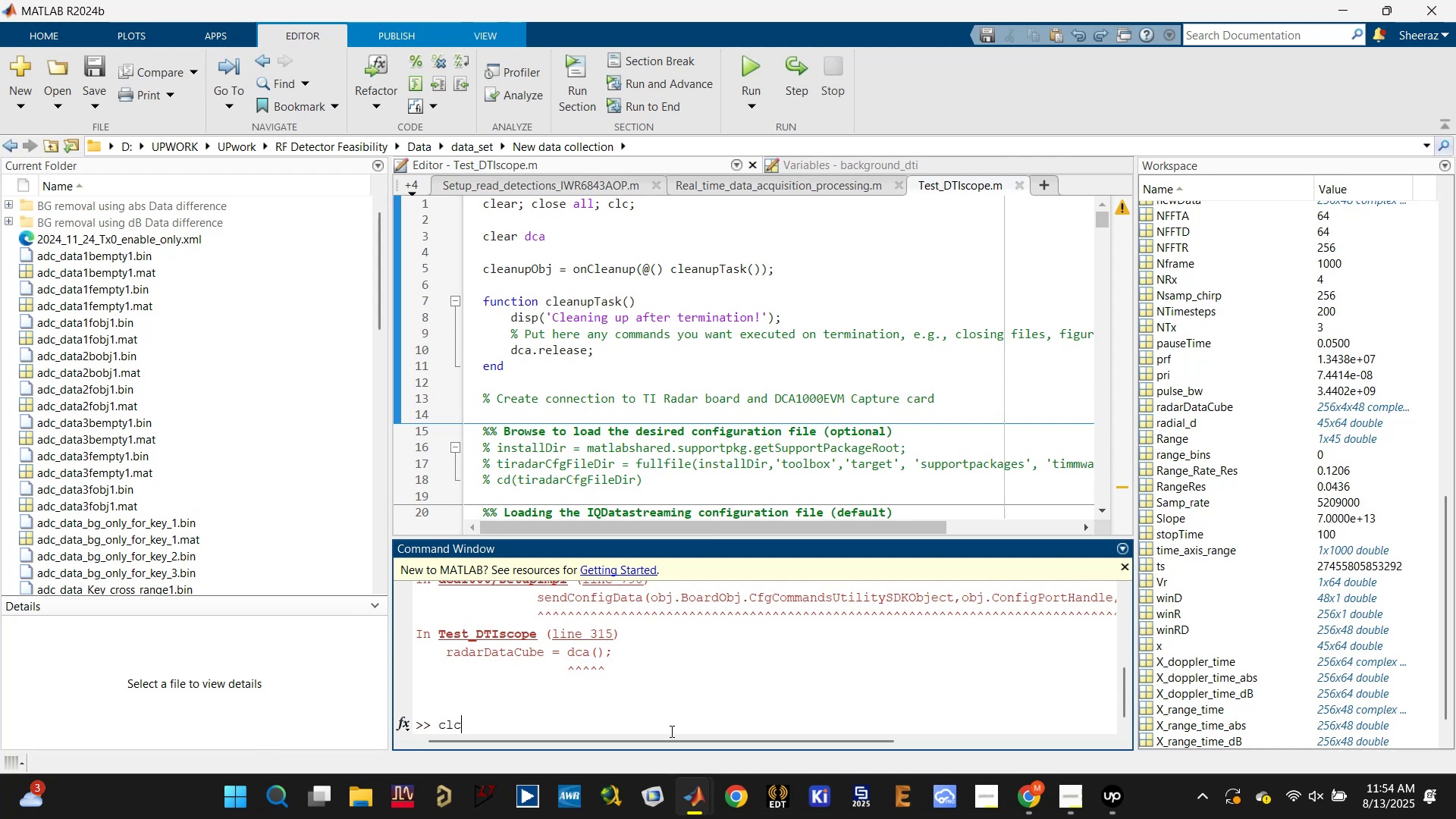 
key(Enter)
 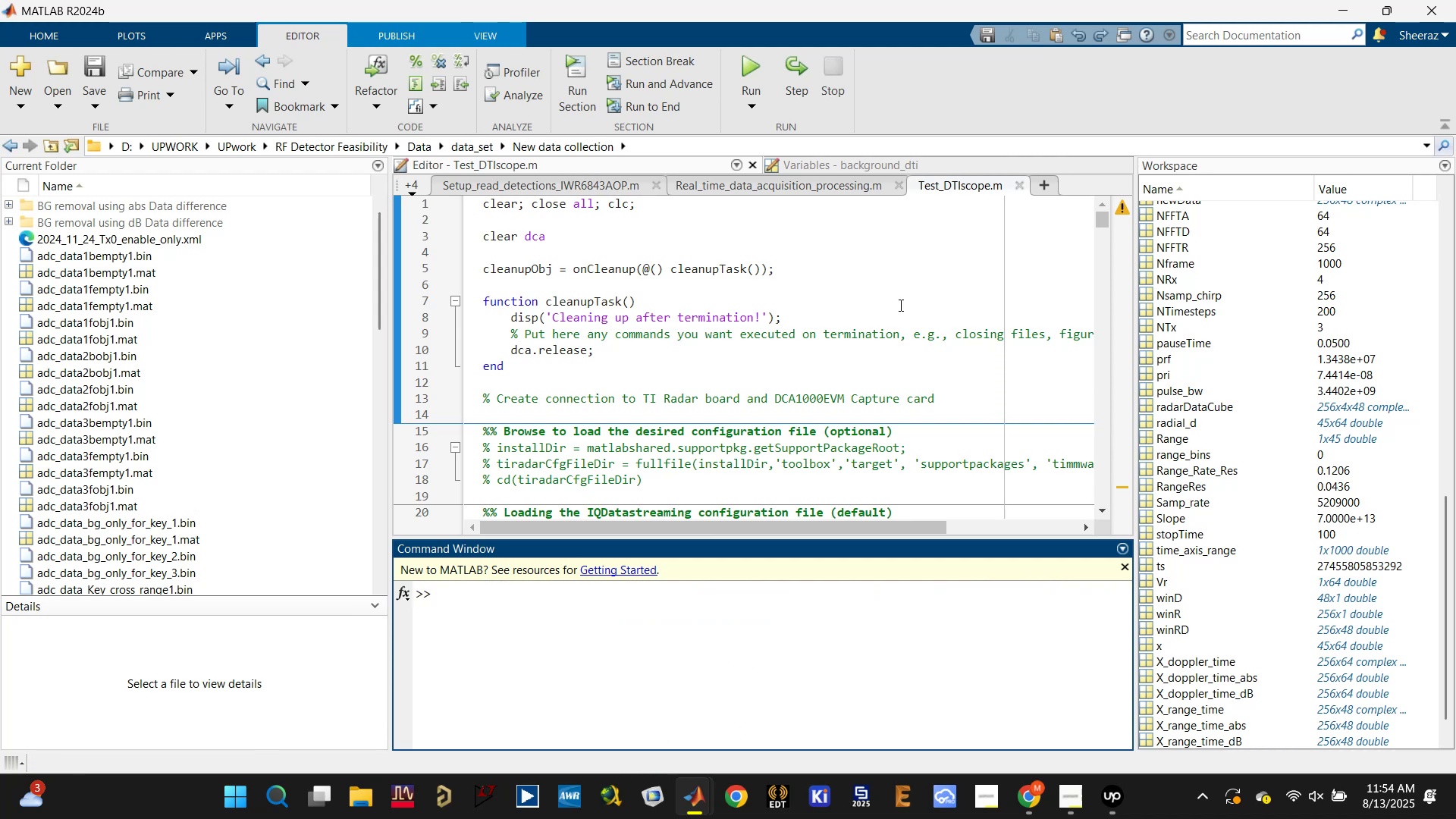 
left_click([824, 364])
 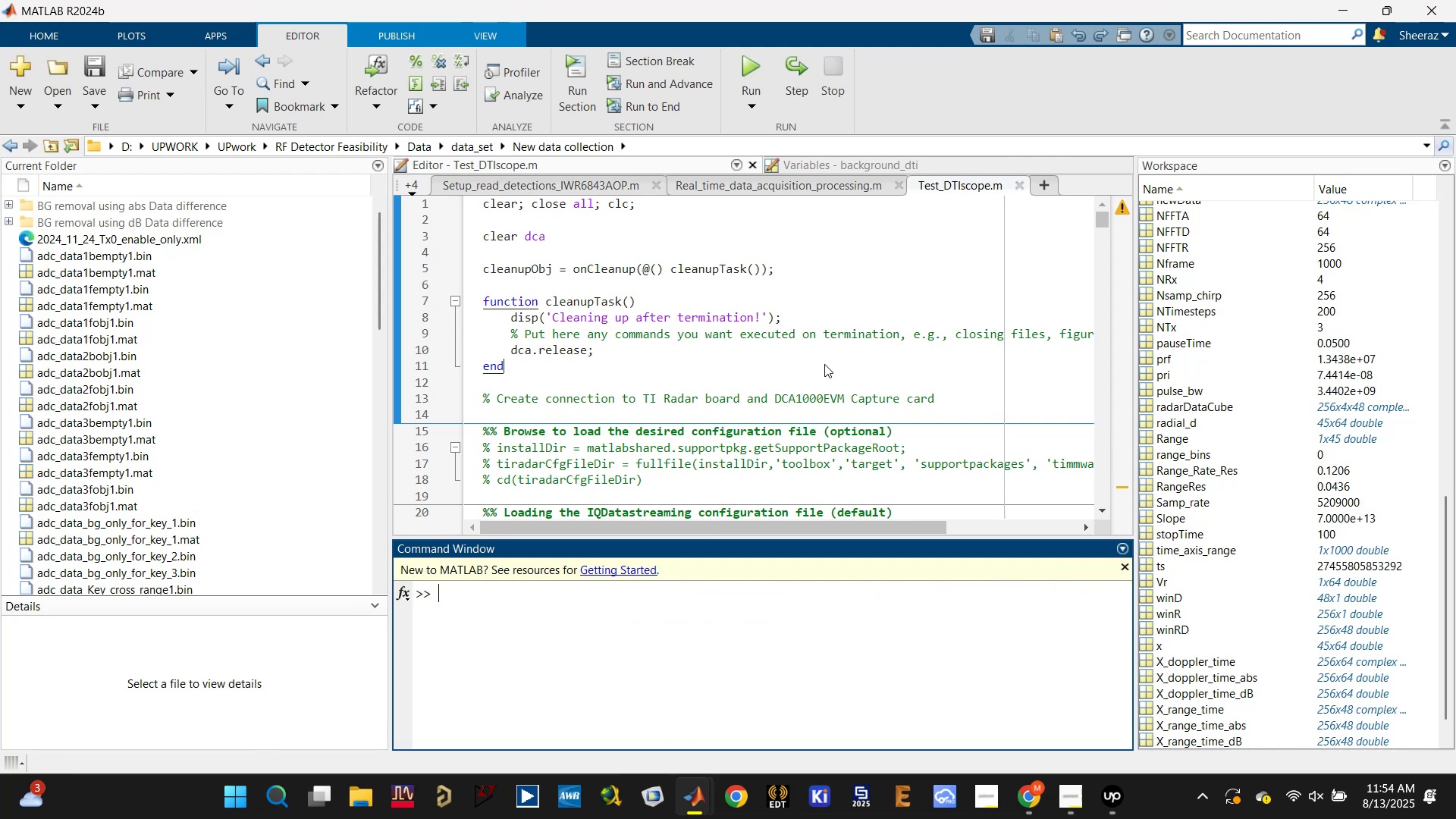 
key(Control+S)
 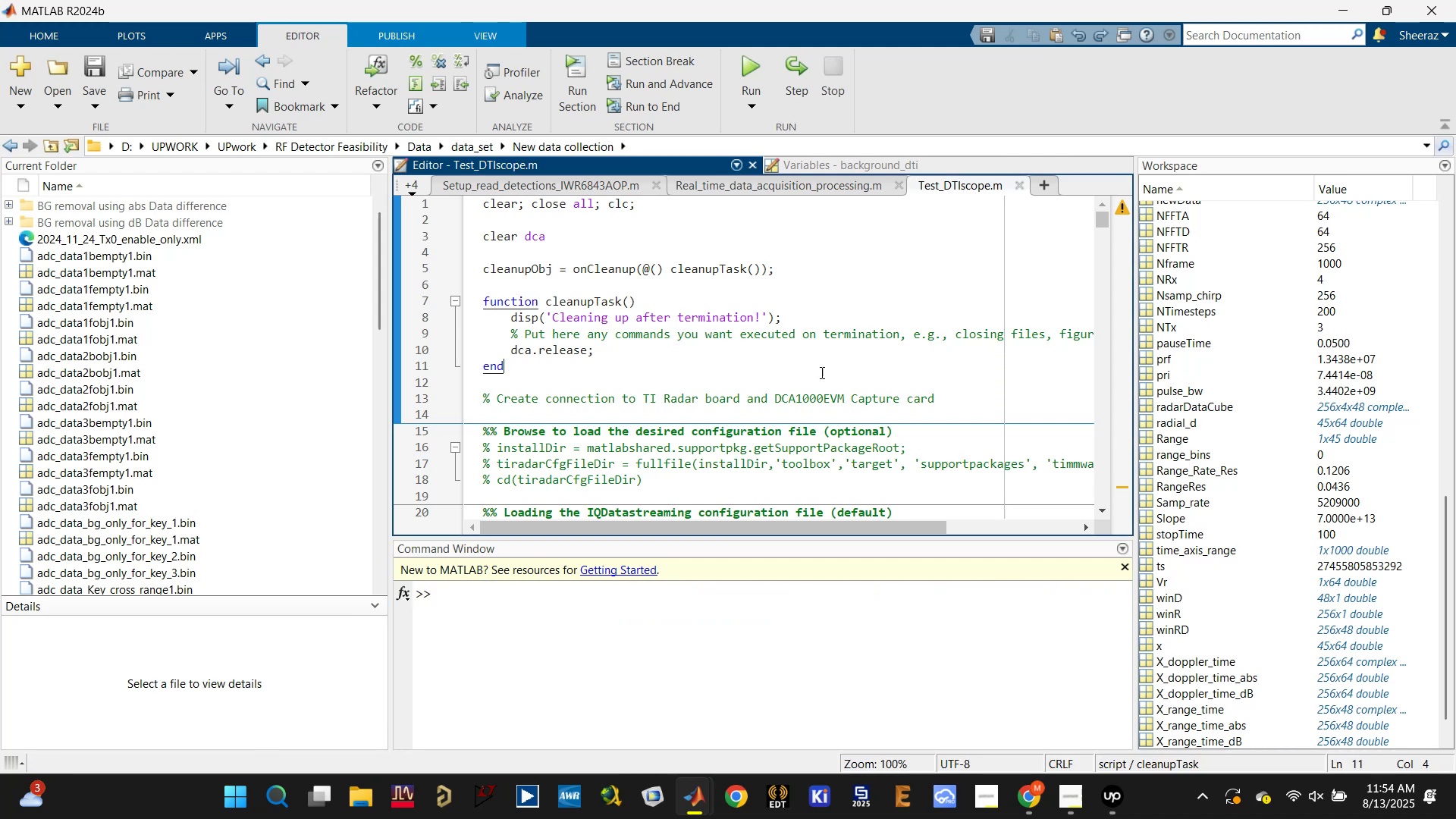 
scroll: coordinate [682, 428], scroll_direction: down, amount: 40.0
 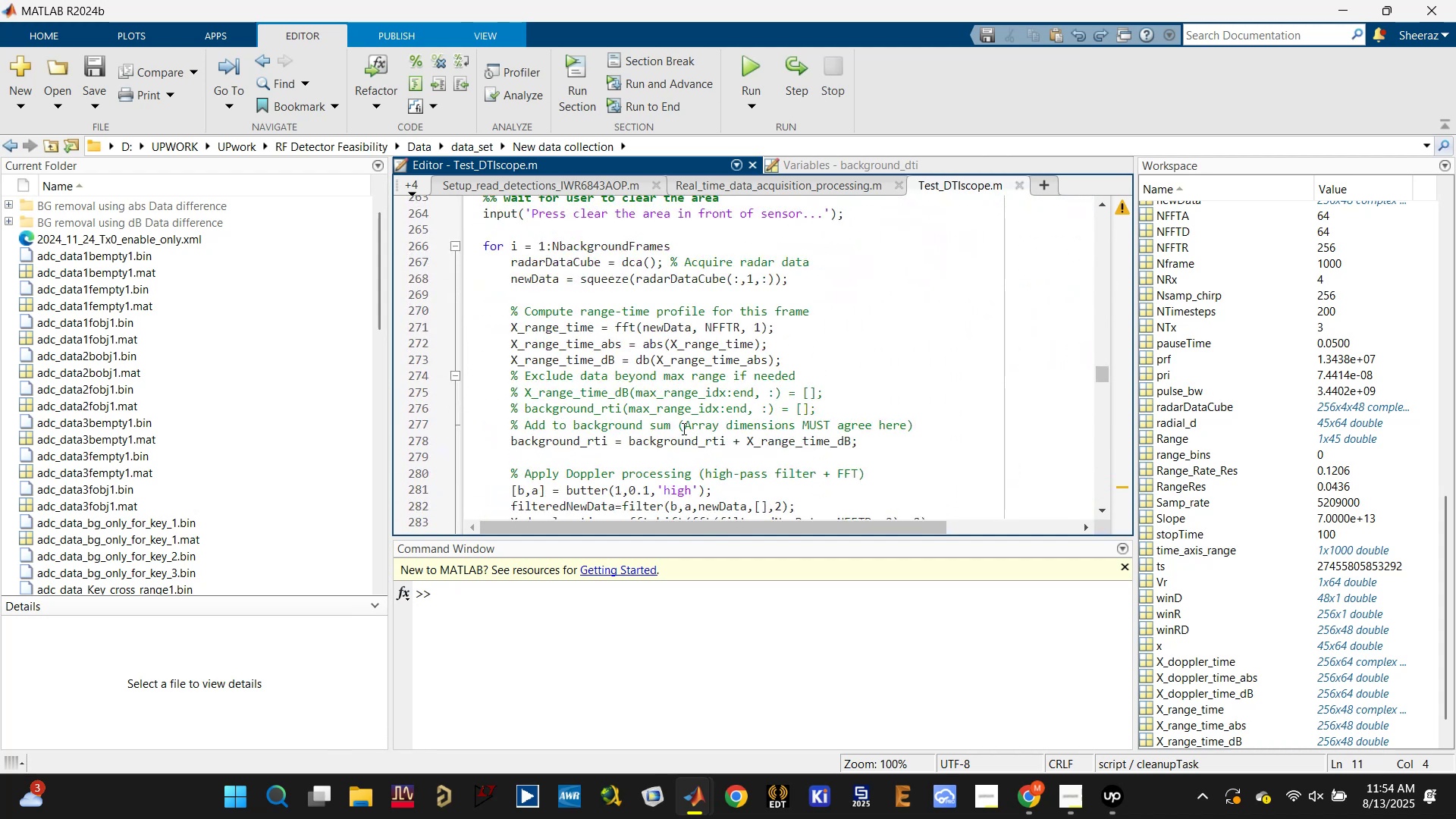 
scroll: coordinate [682, 428], scroll_direction: none, amount: 0.0
 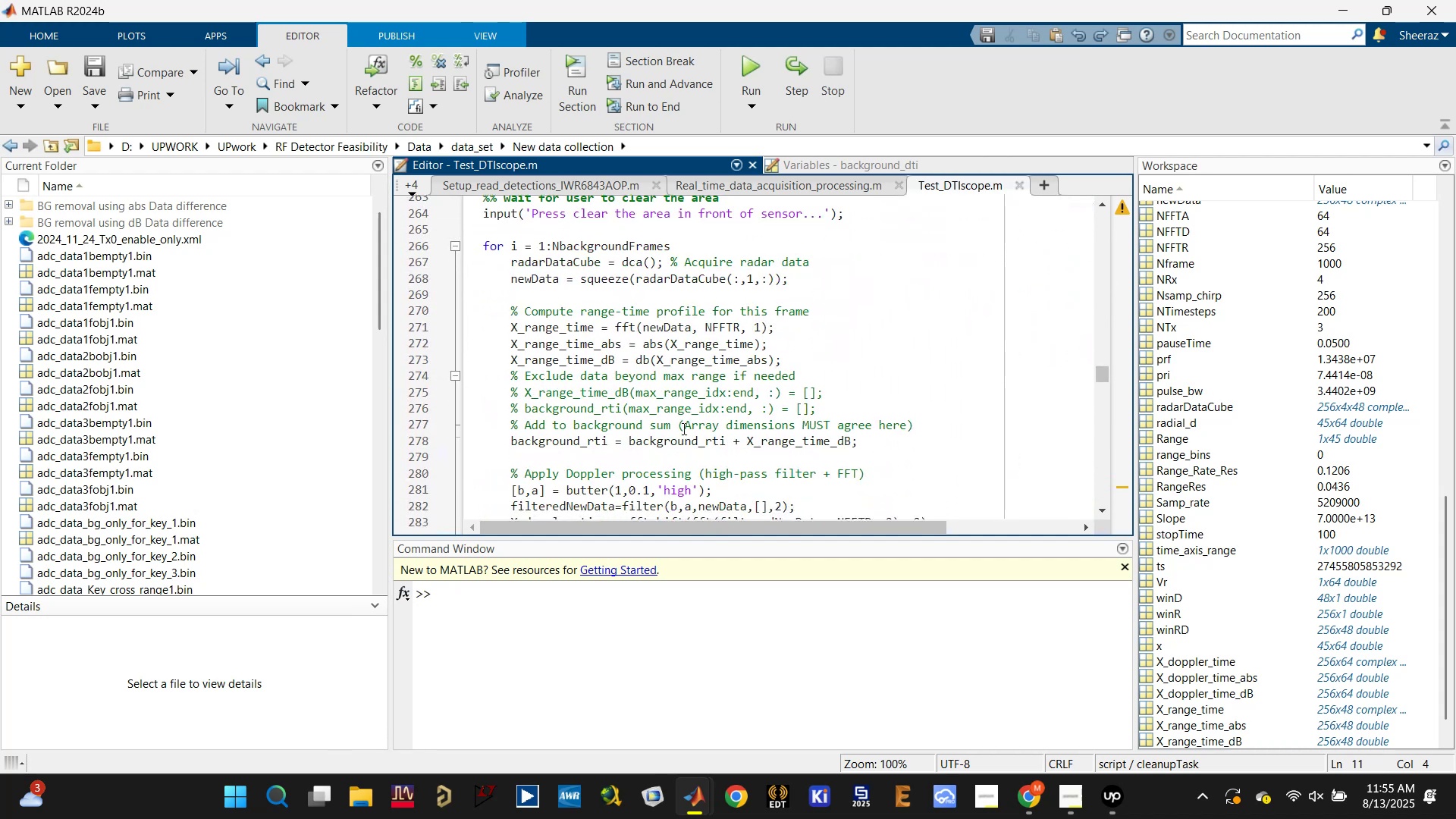 
scroll: coordinate [682, 428], scroll_direction: down, amount: 5.0
 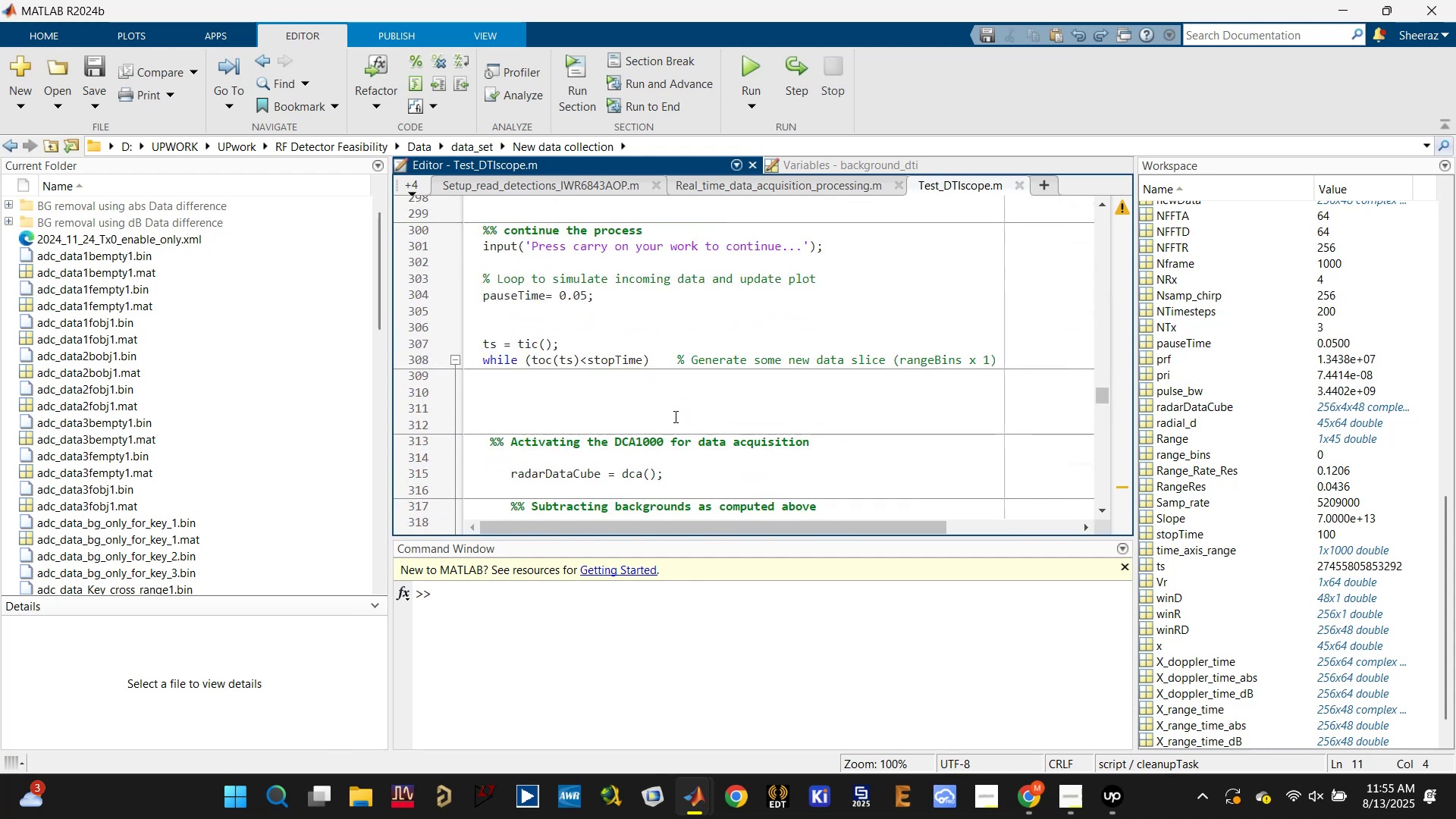 
left_click([543, 347])
 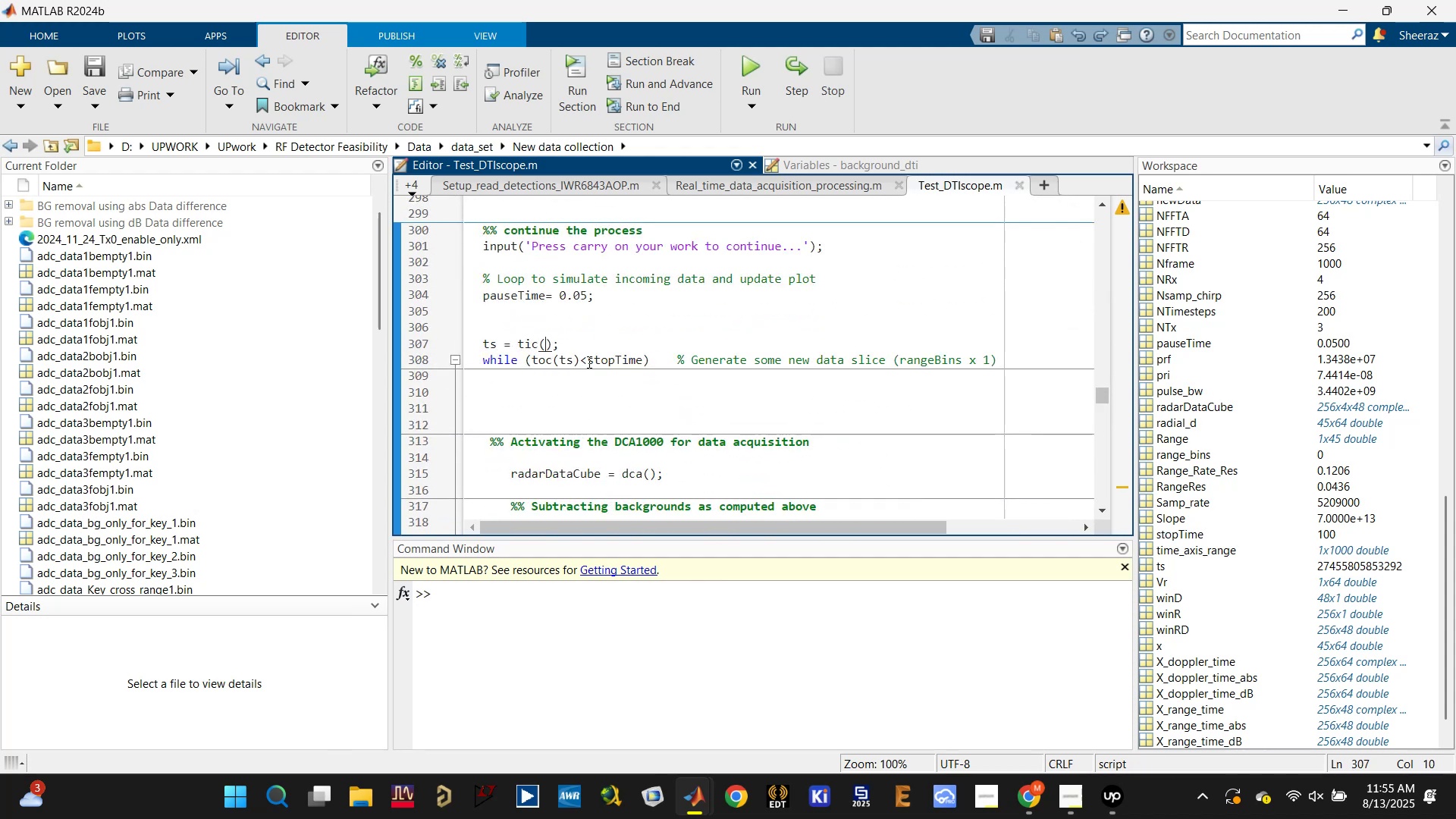 
left_click([592, 357])
 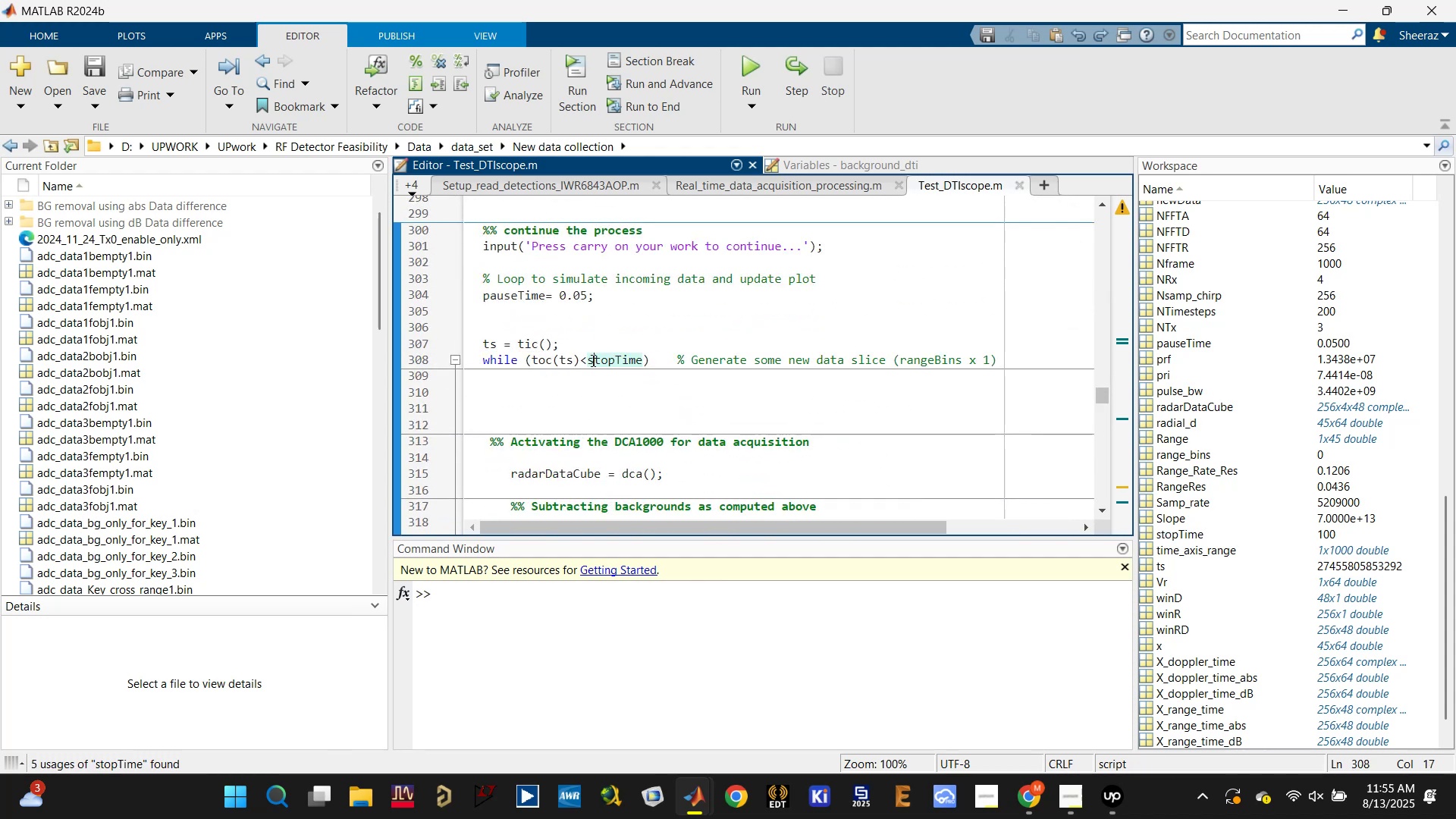 
scroll: coordinate [595, 394], scroll_direction: down, amount: 11.0
 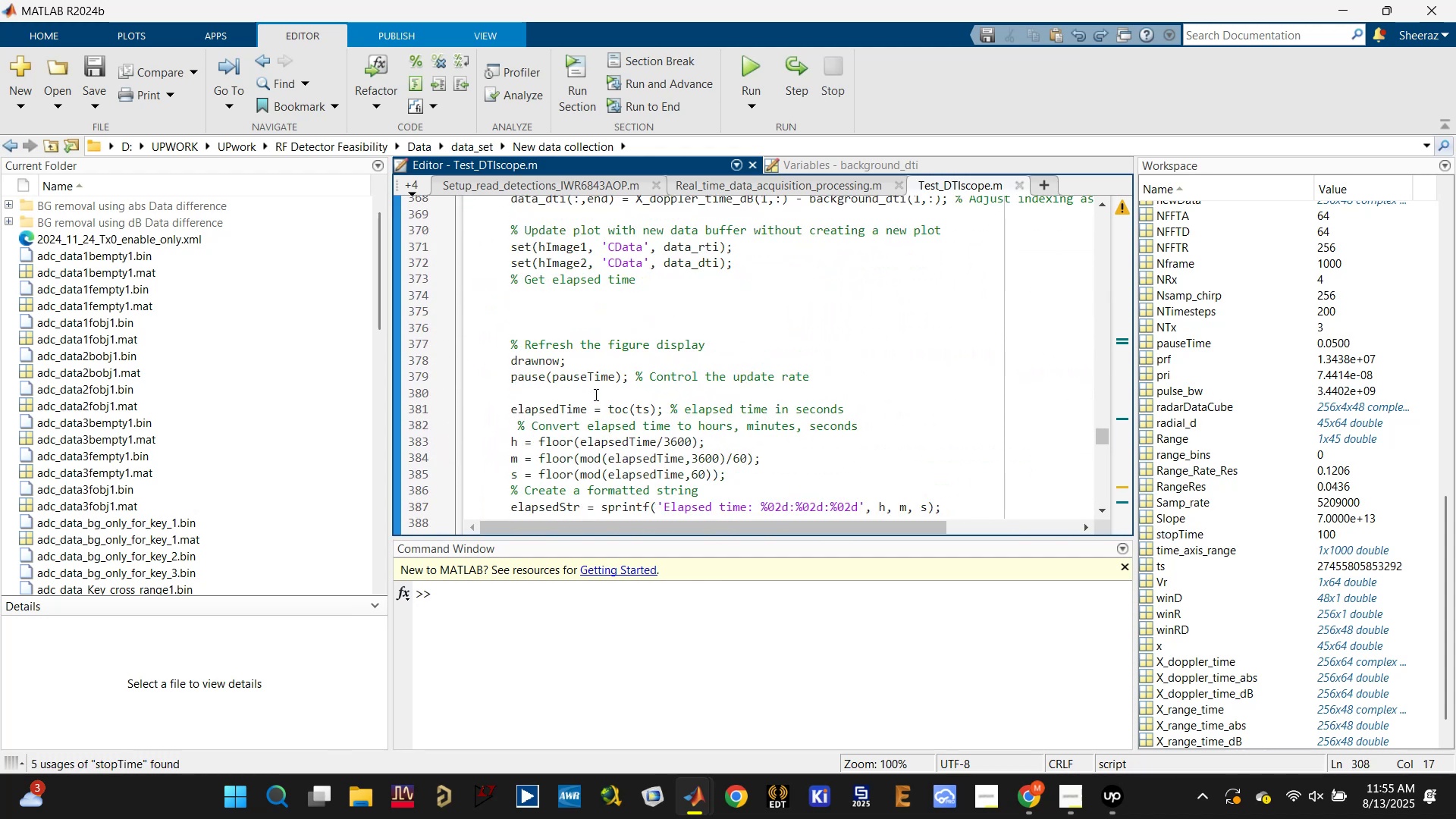 
scroll: coordinate [595, 395], scroll_direction: none, amount: 0.0
 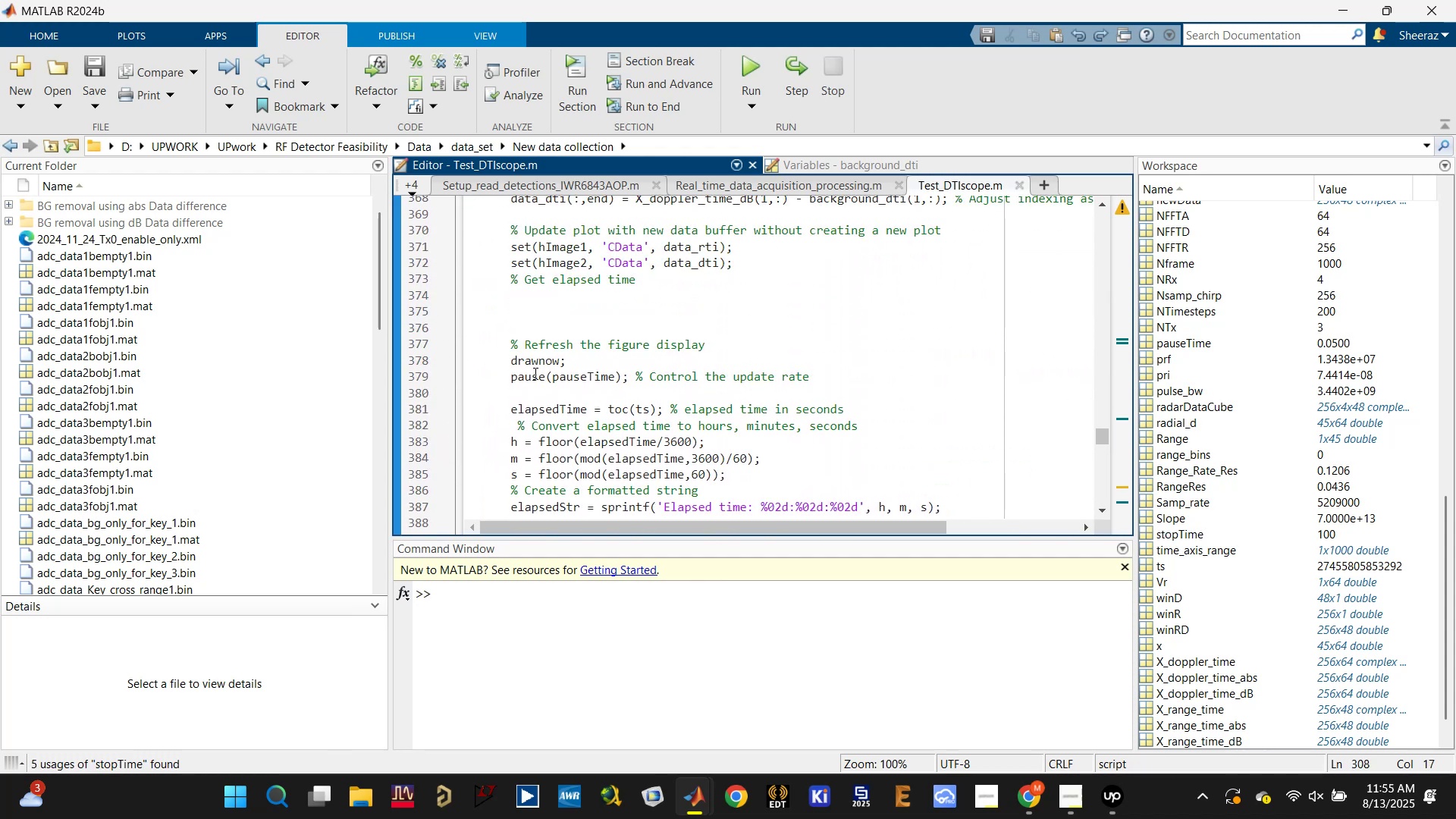 
left_click([542, 362])
 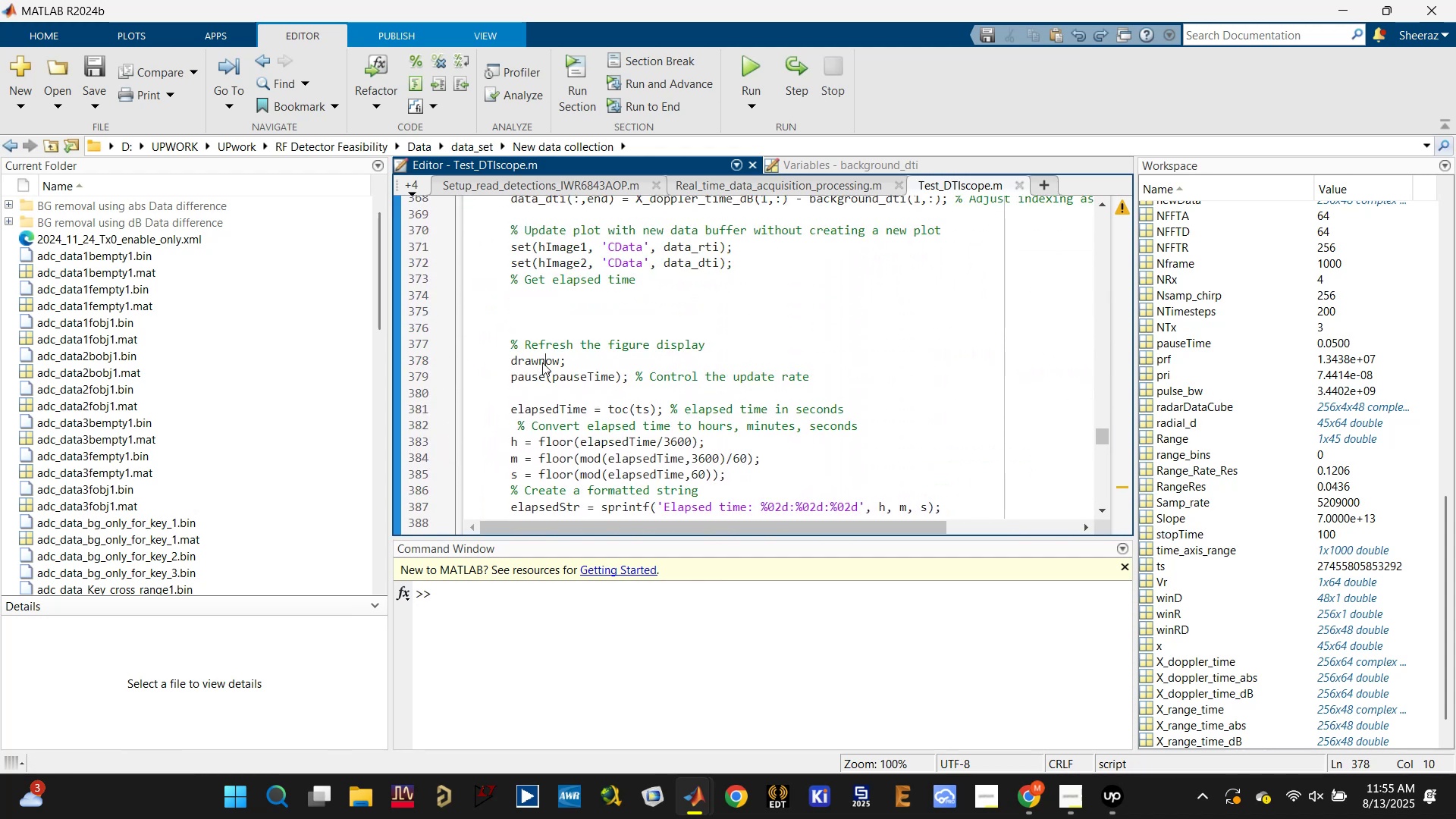 
scroll: coordinate [542, 362], scroll_direction: up, amount: 1.0
 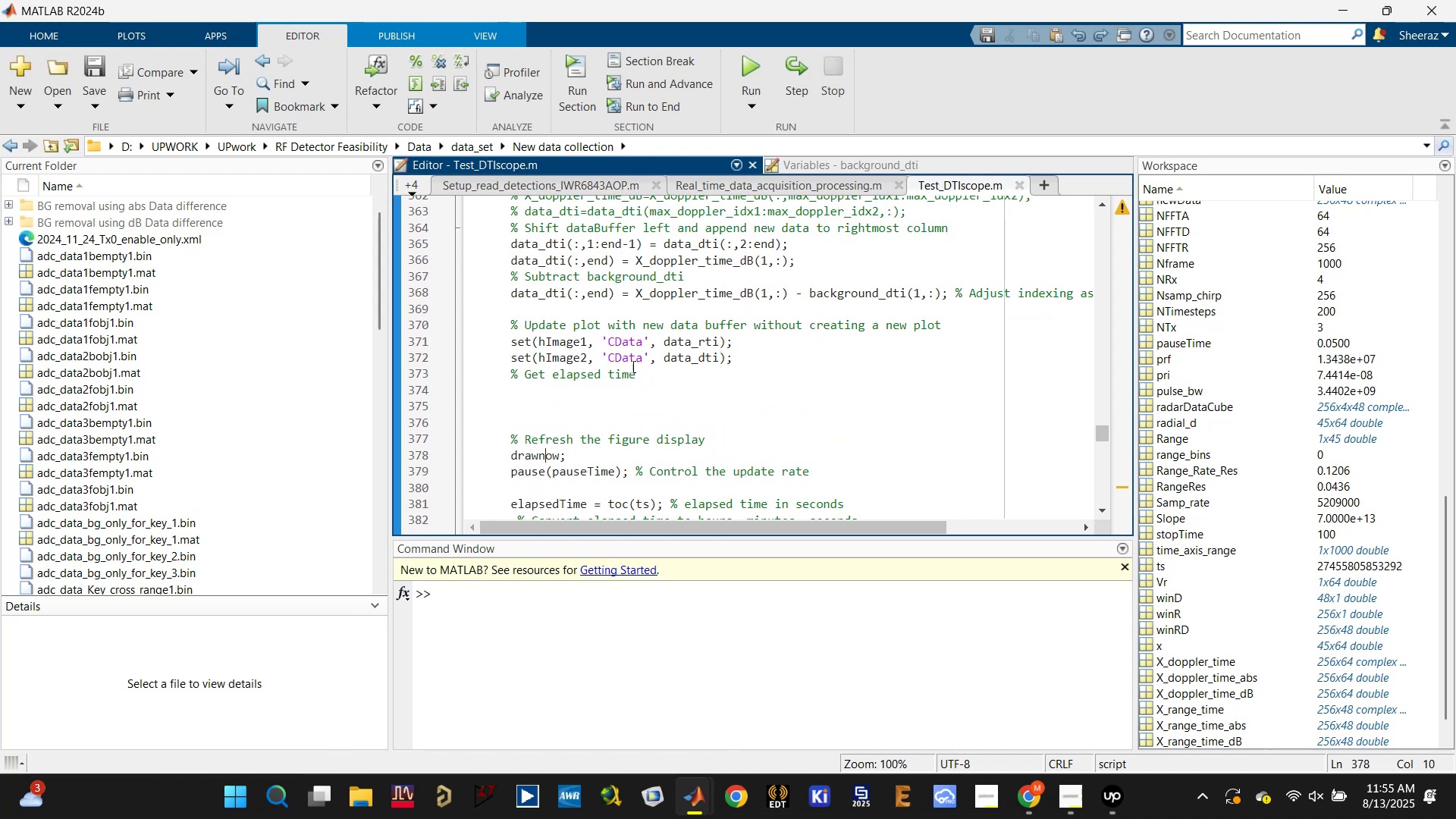 
left_click([677, 351])
 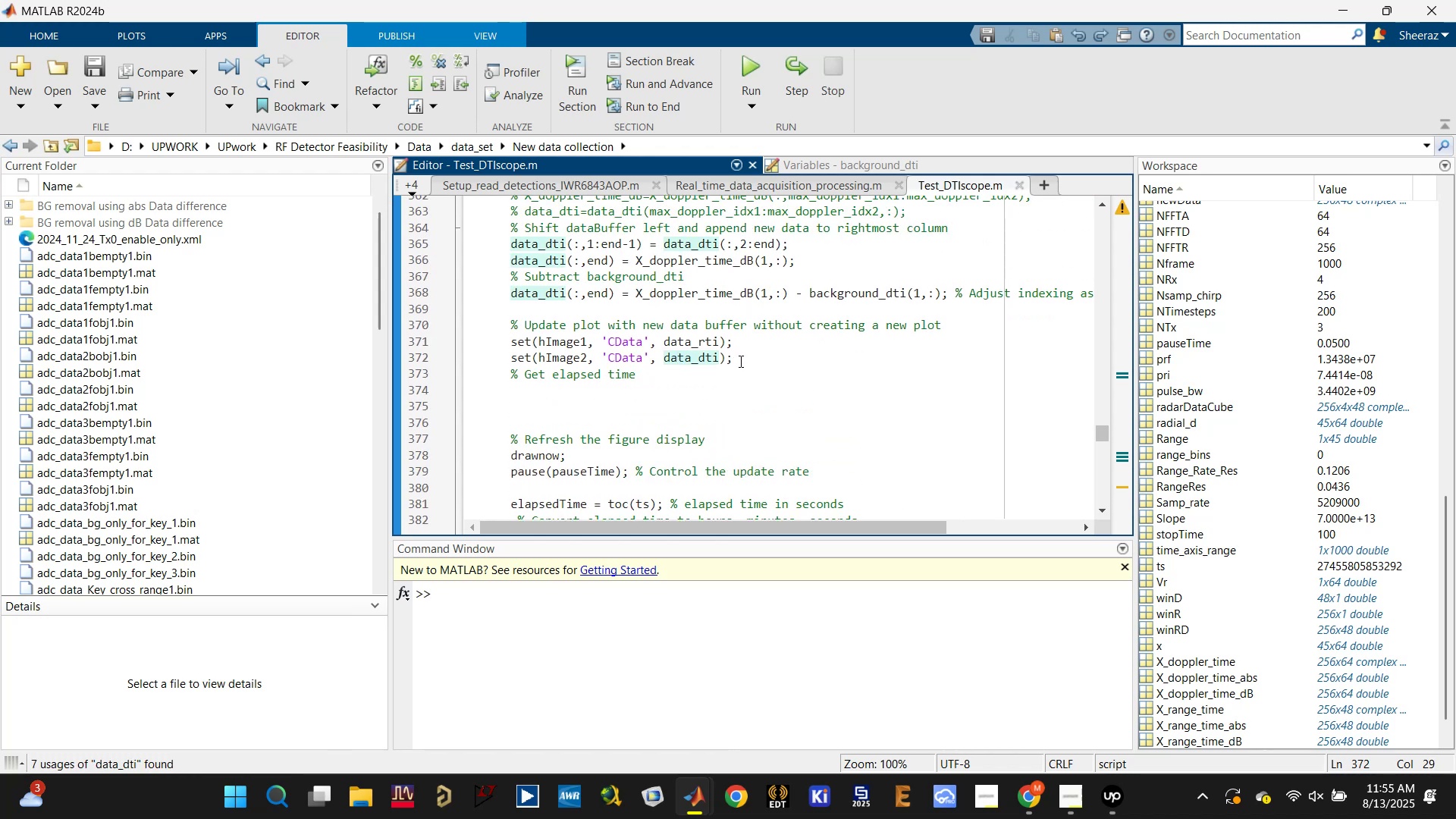 
left_click([708, 346])
 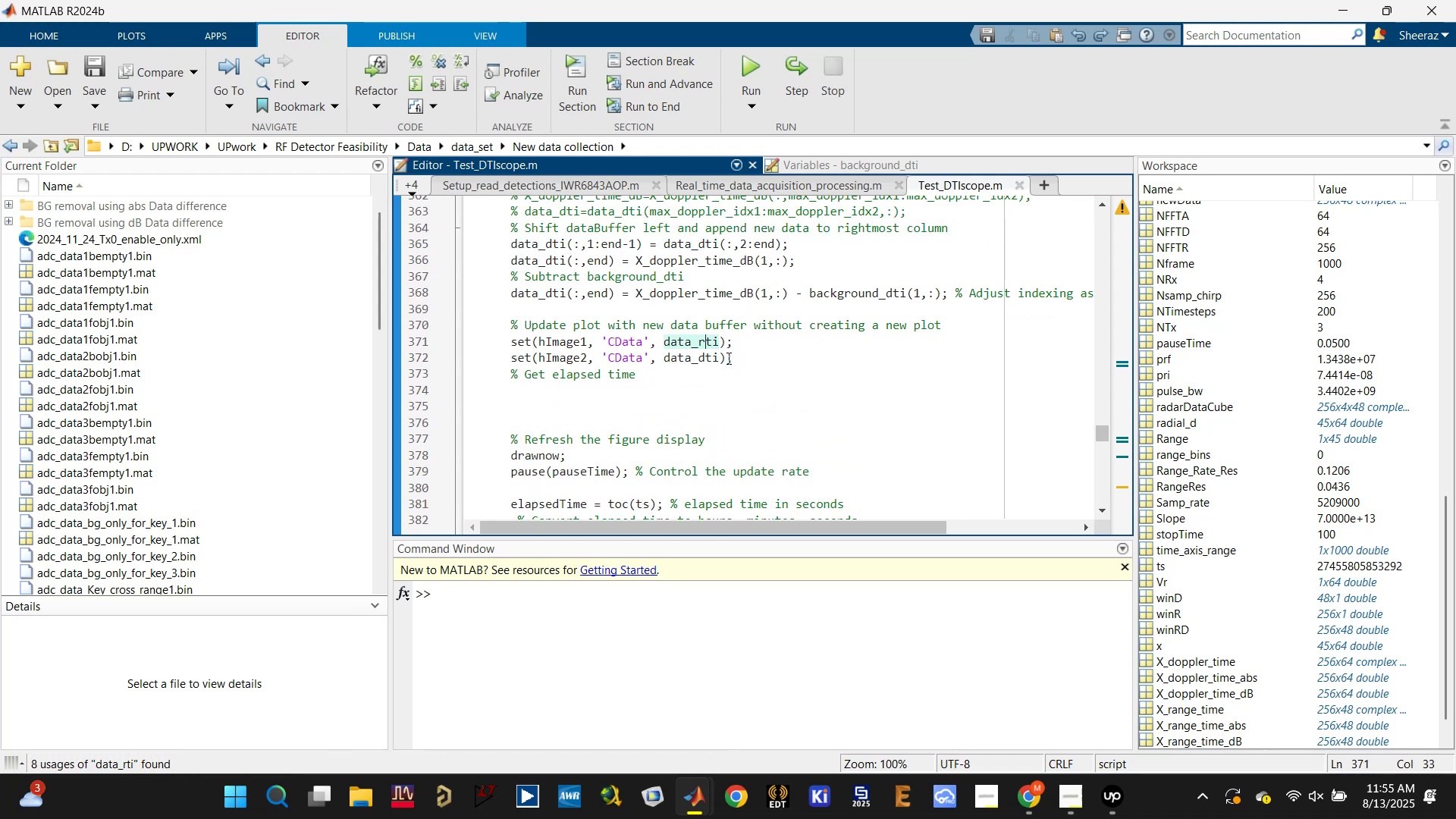 
left_click_drag(start_coordinate=[737, 365], to_coordinate=[500, 337])
 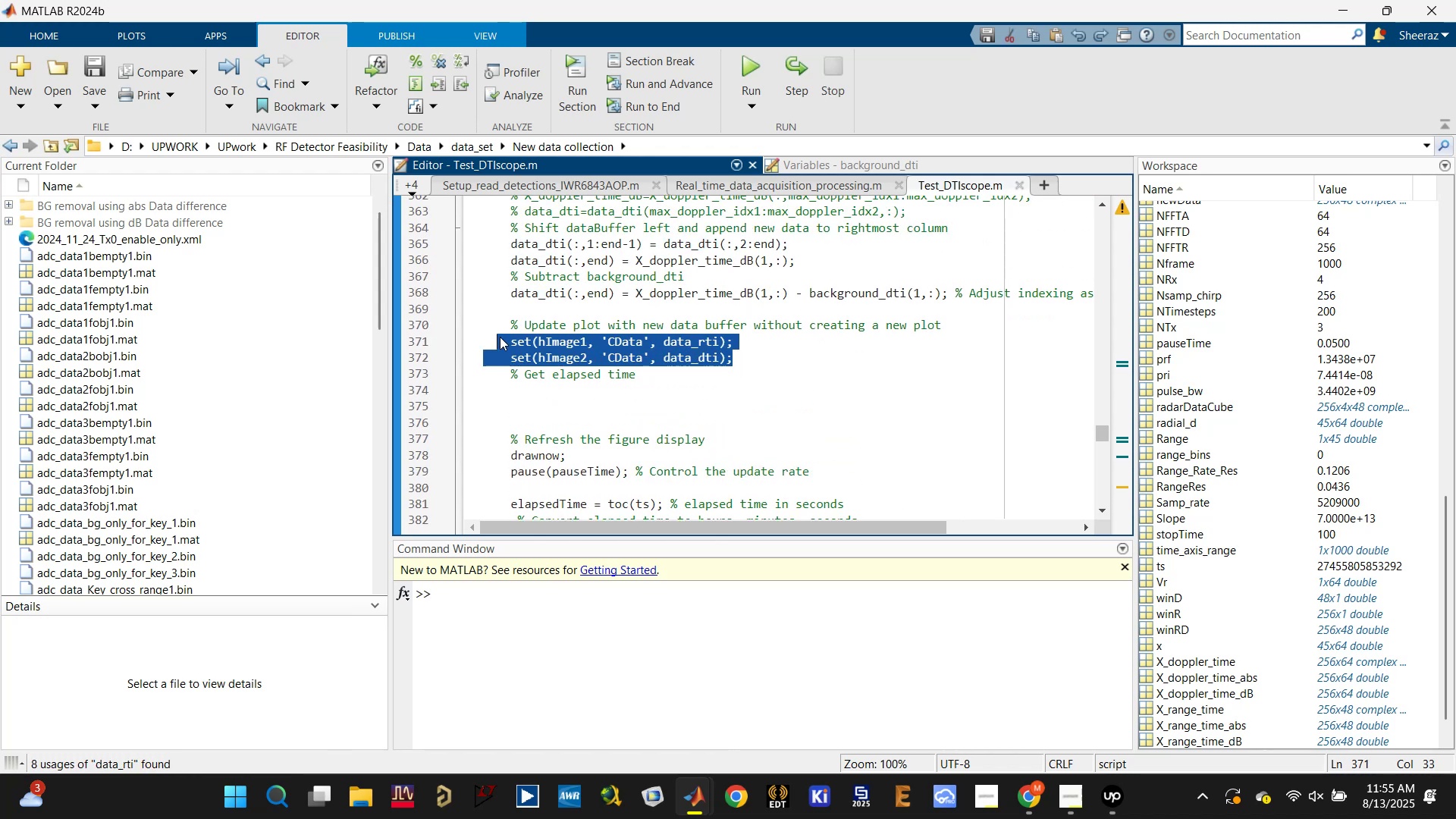 
key(Control+C)
 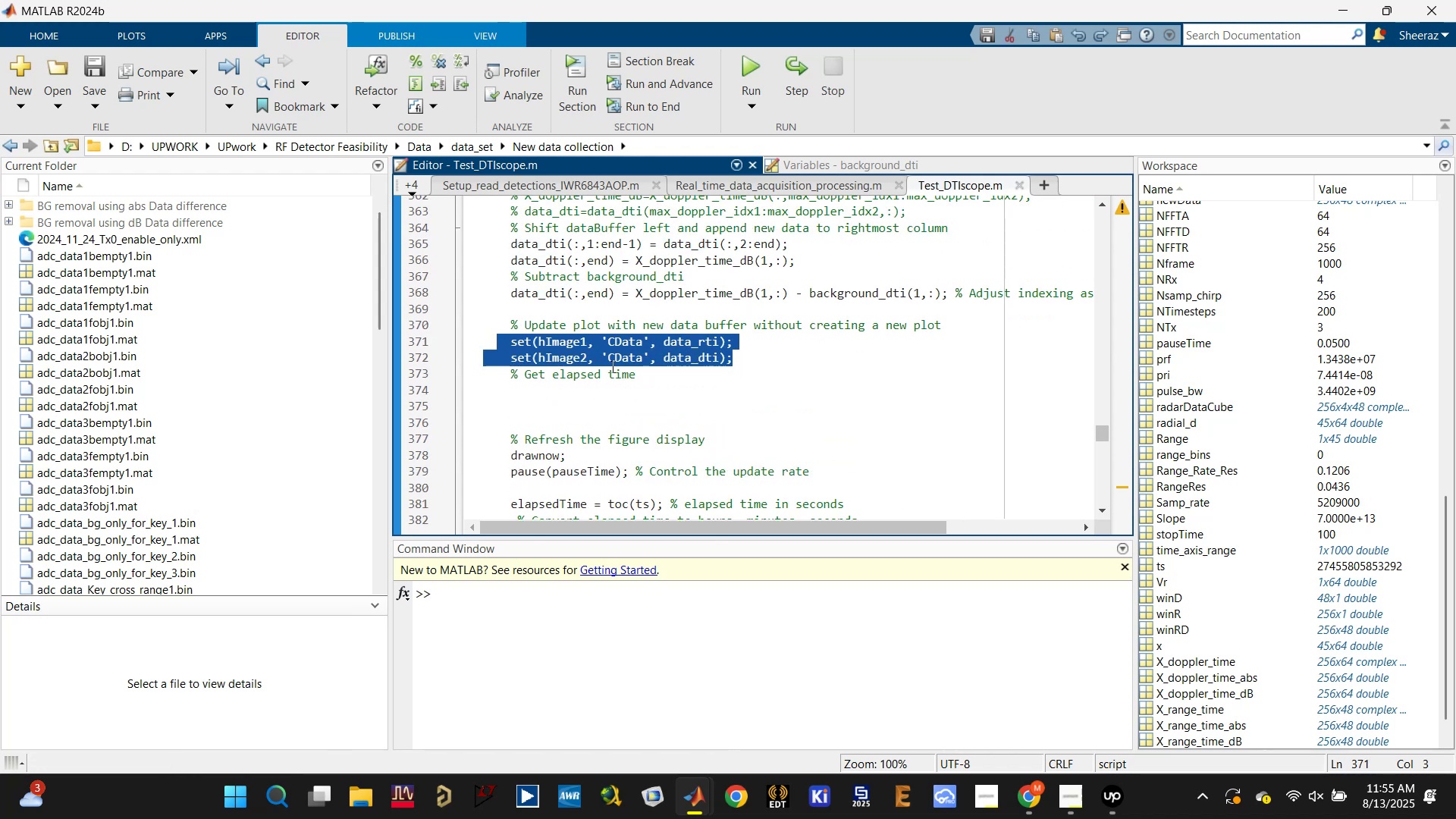 
scroll: coordinate [650, 379], scroll_direction: up, amount: 13.0
 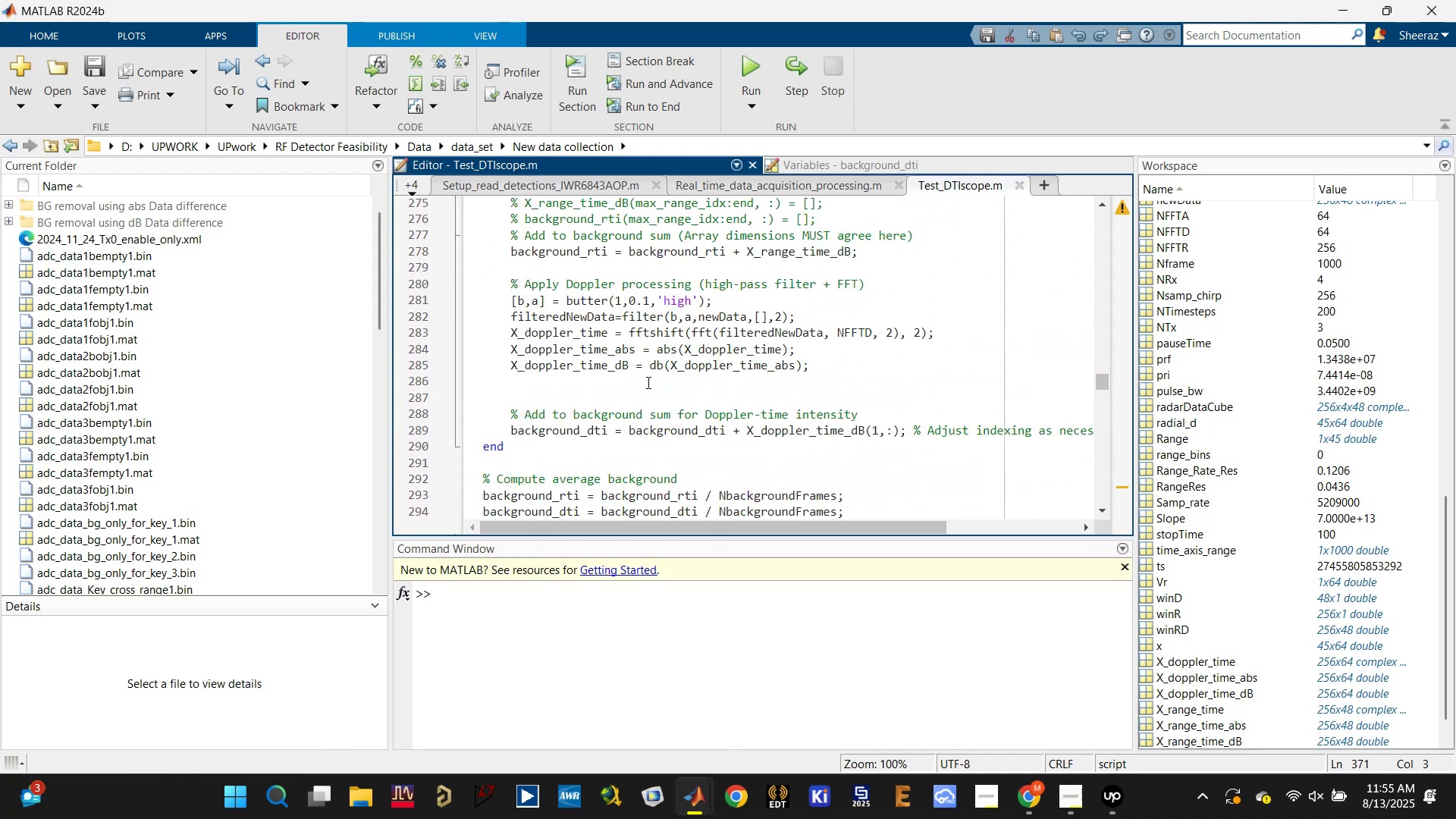 
left_click([645, 384])
 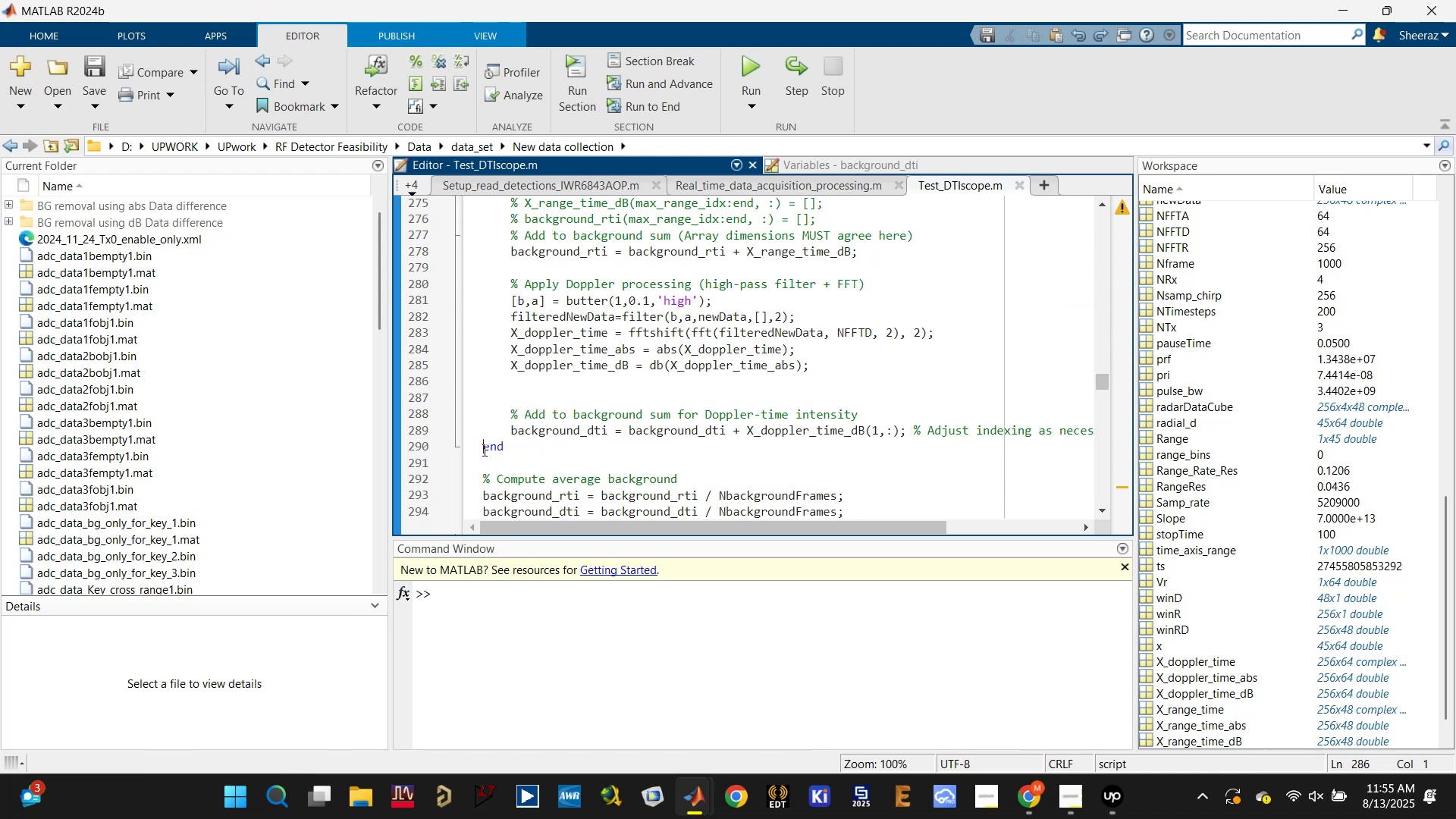 
key(Enter)
 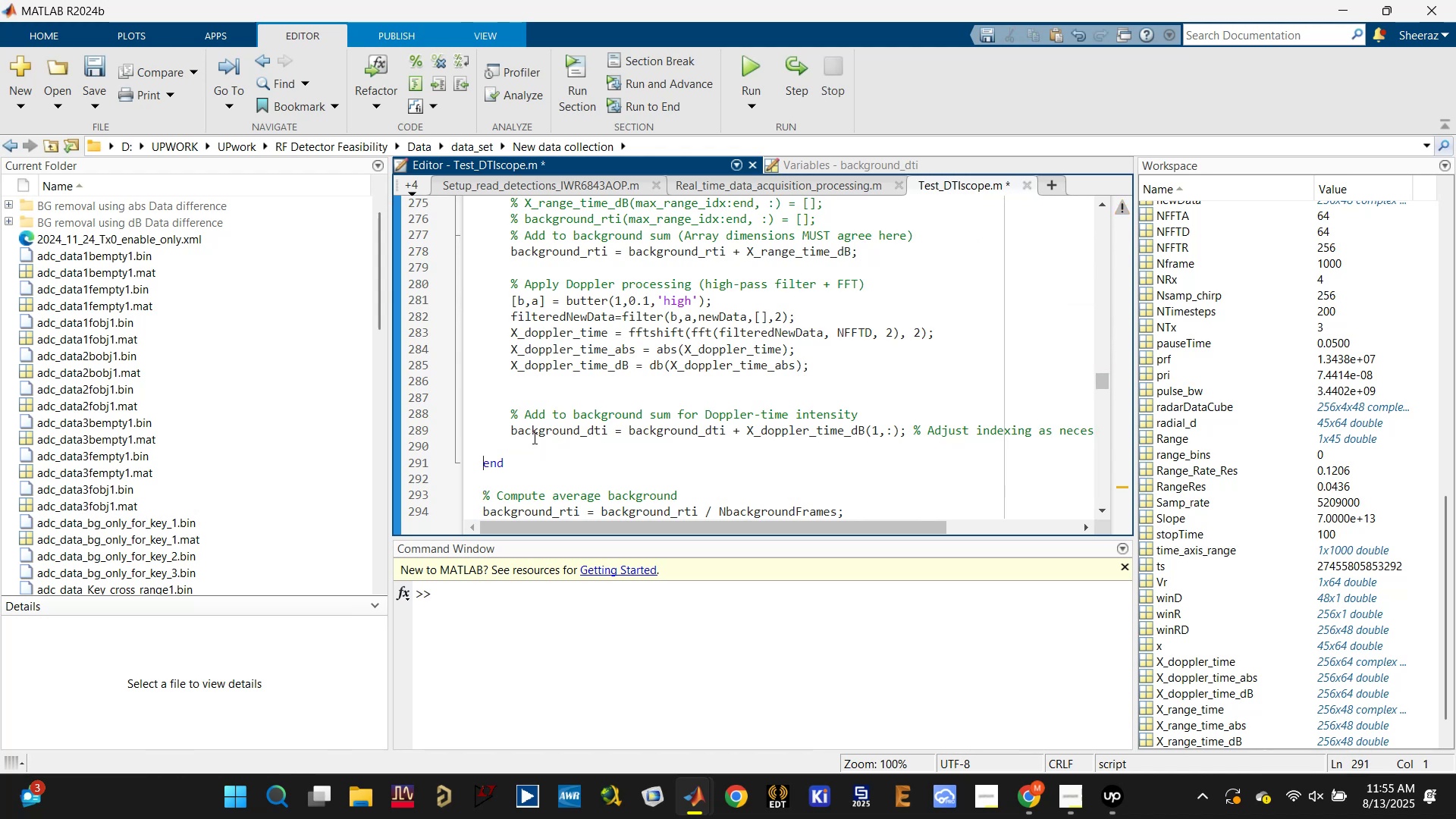 
left_click([532, 446])
 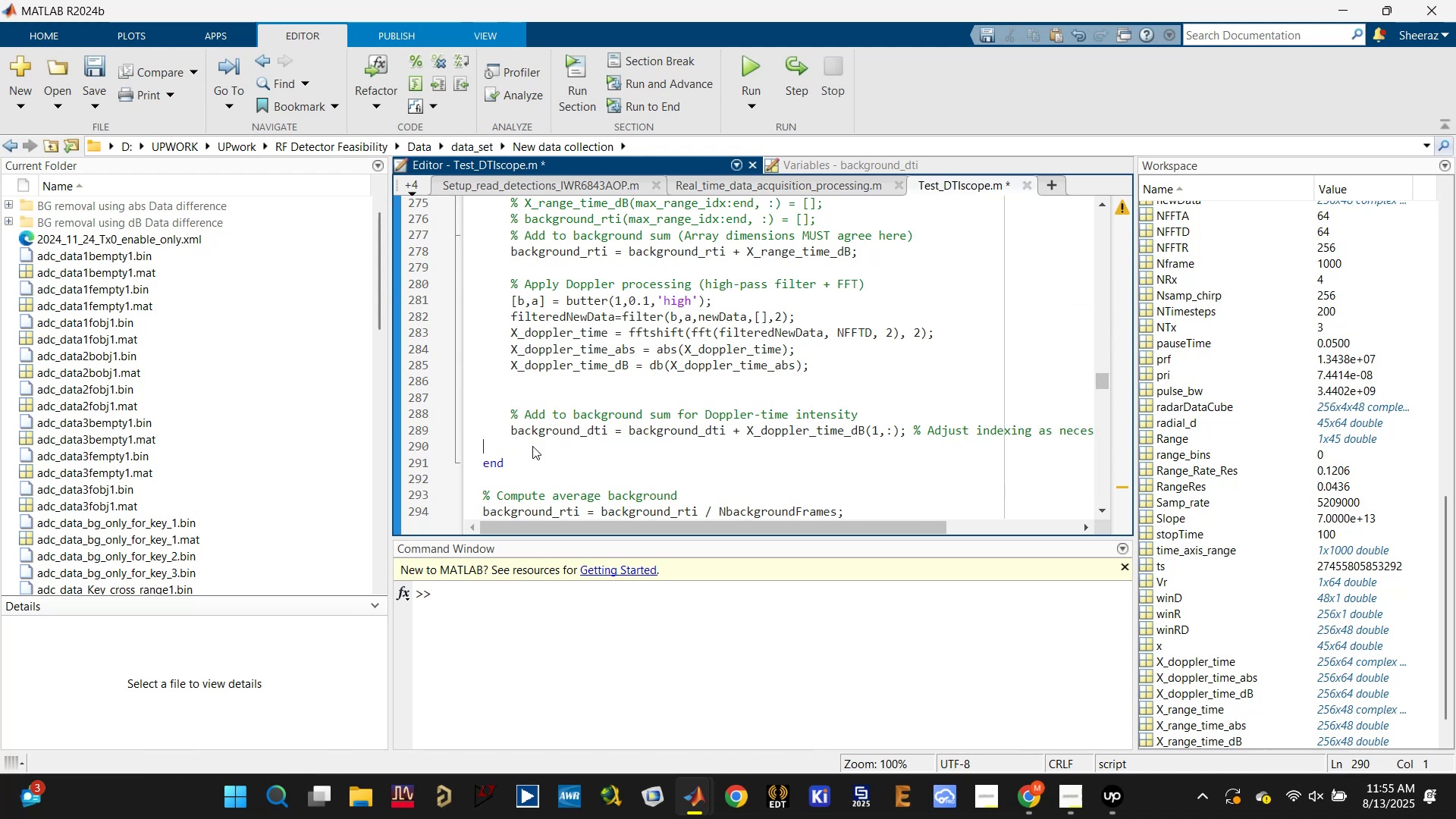 
hold_key(key=ControlLeft, duration=0.34)
 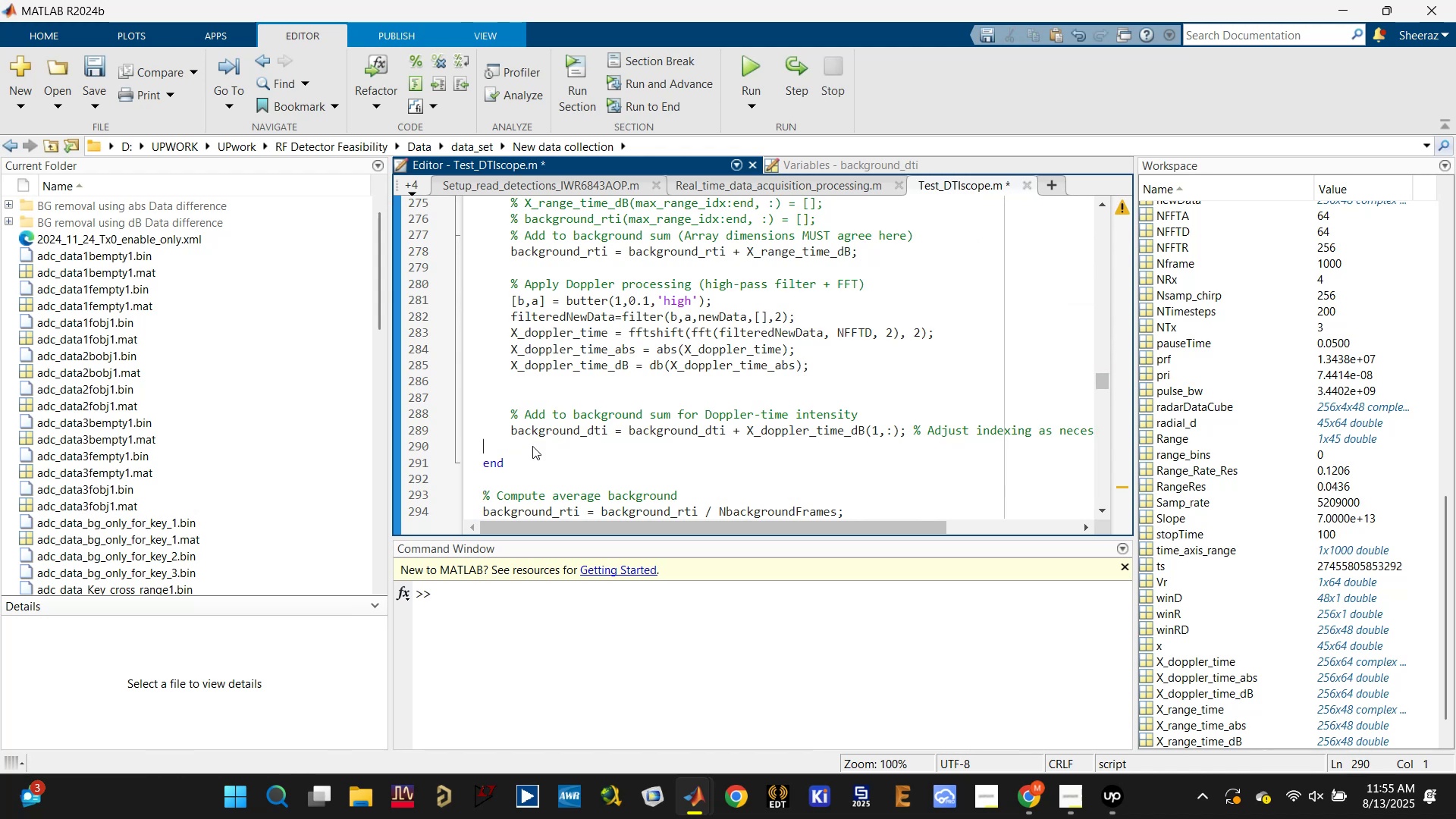 
scroll: coordinate [532, 446], scroll_direction: up, amount: 6.0
 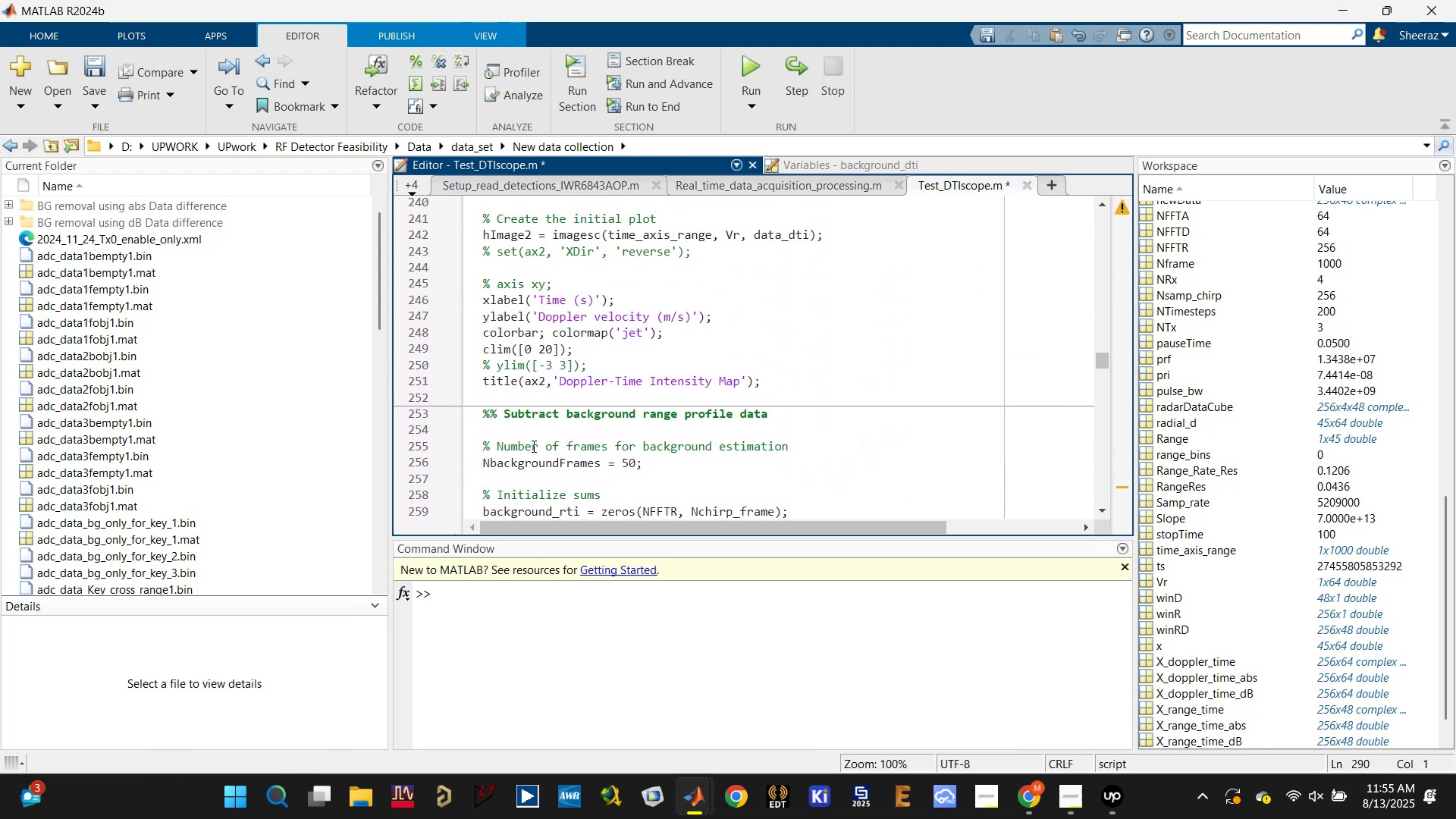 
scroll: coordinate [532, 446], scroll_direction: down, amount: 3.0
 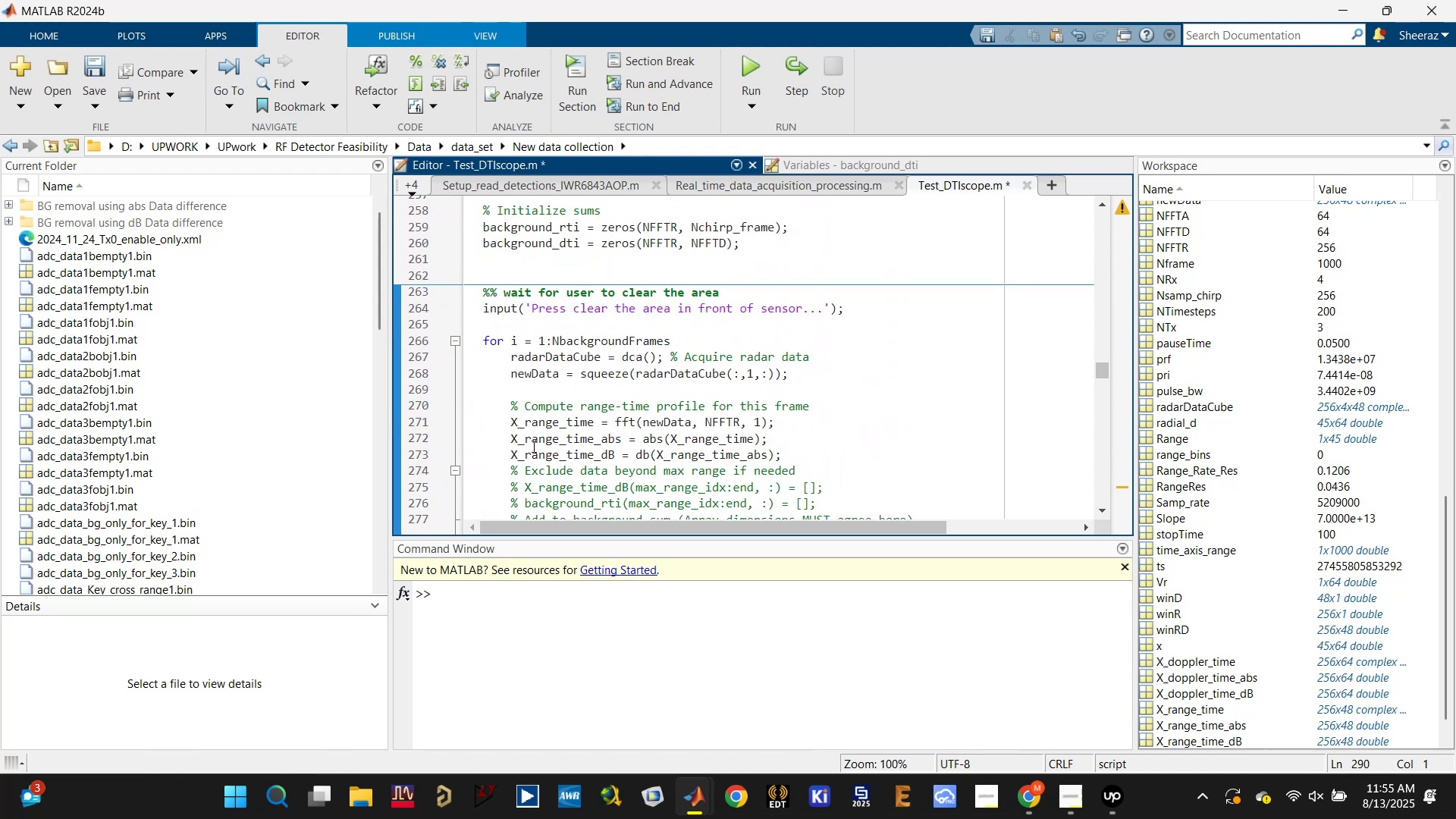 
key(Control+ControlLeft)
 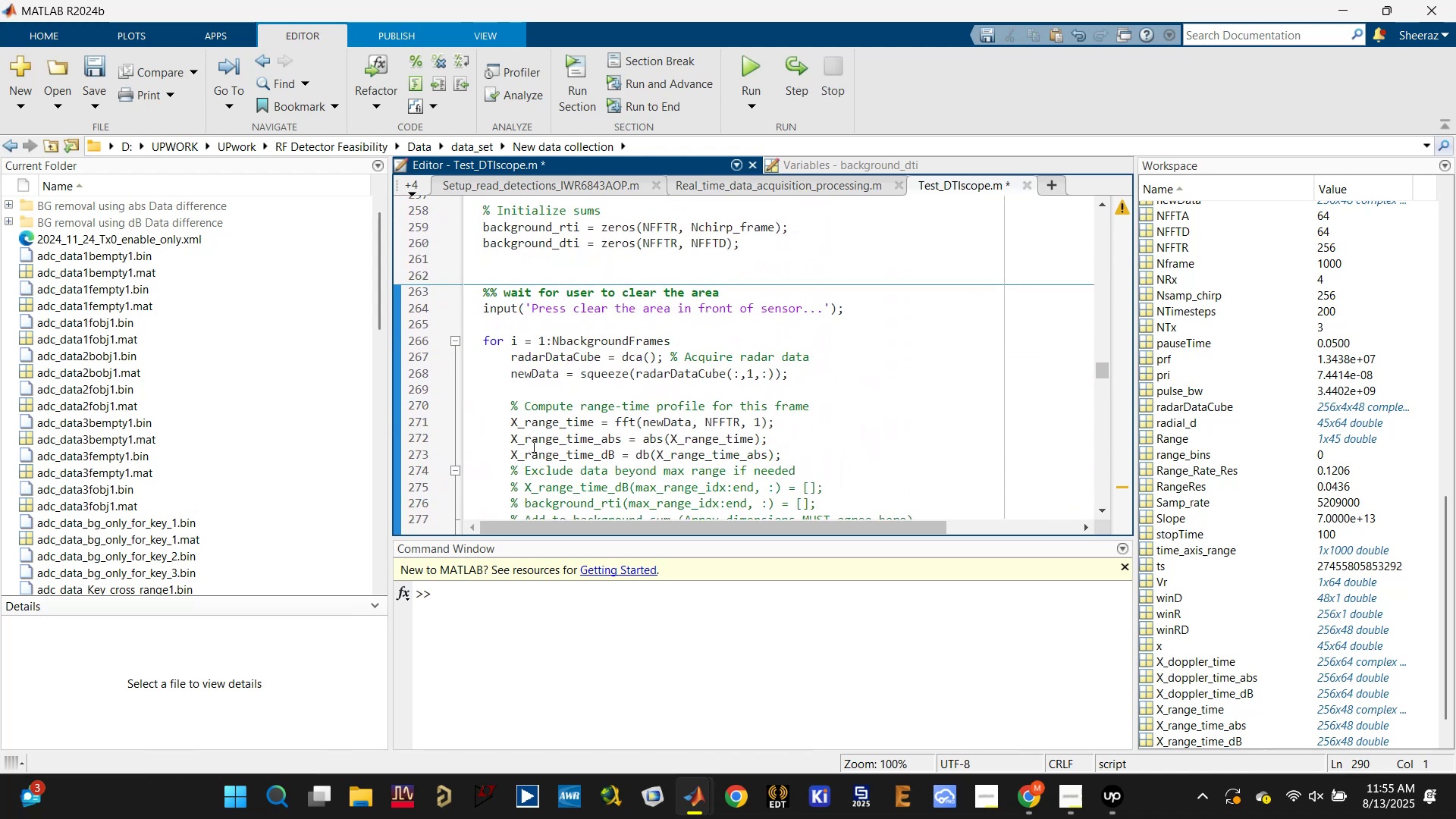 
key(Control+V)
 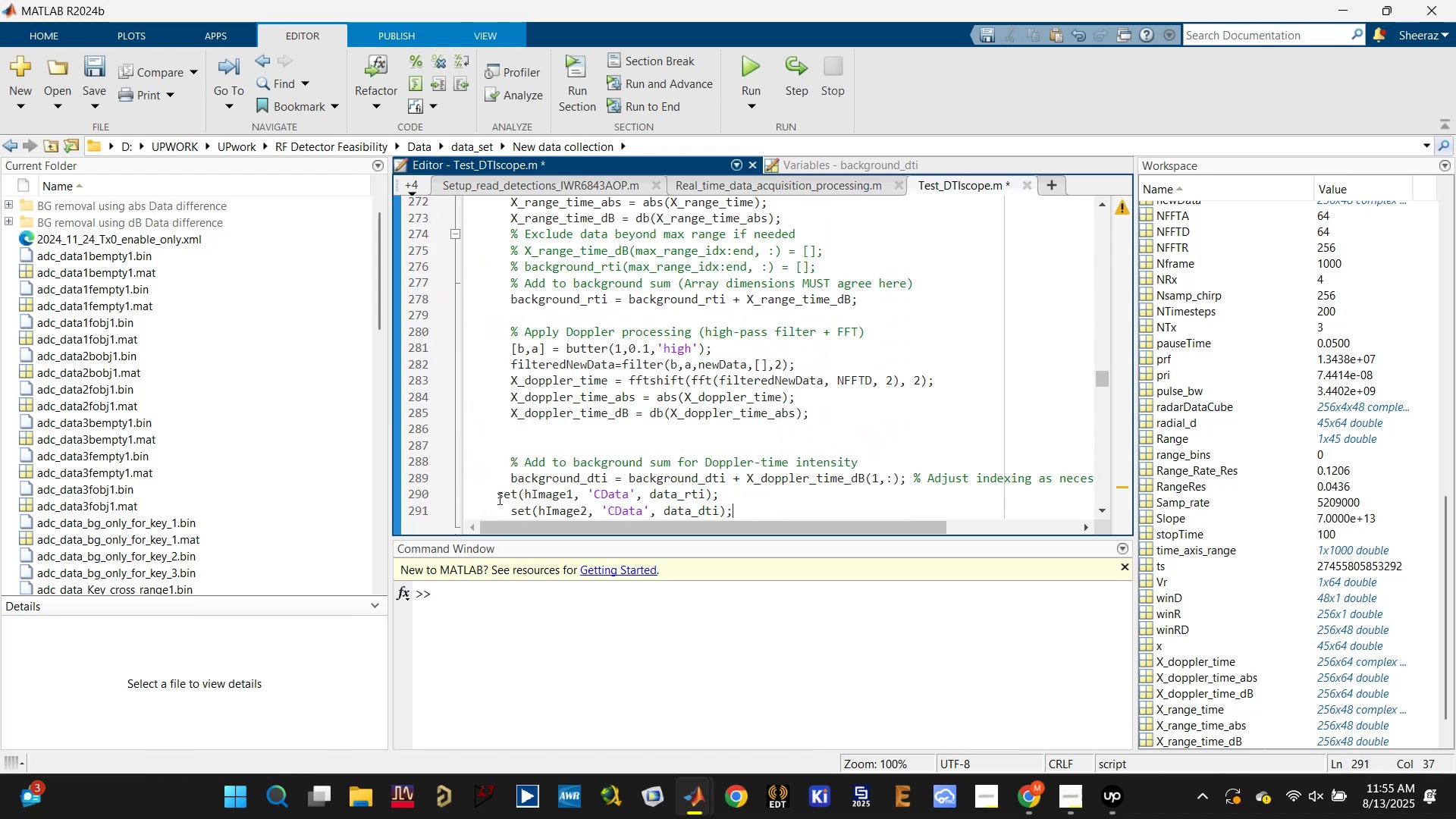 
key(Tab)
 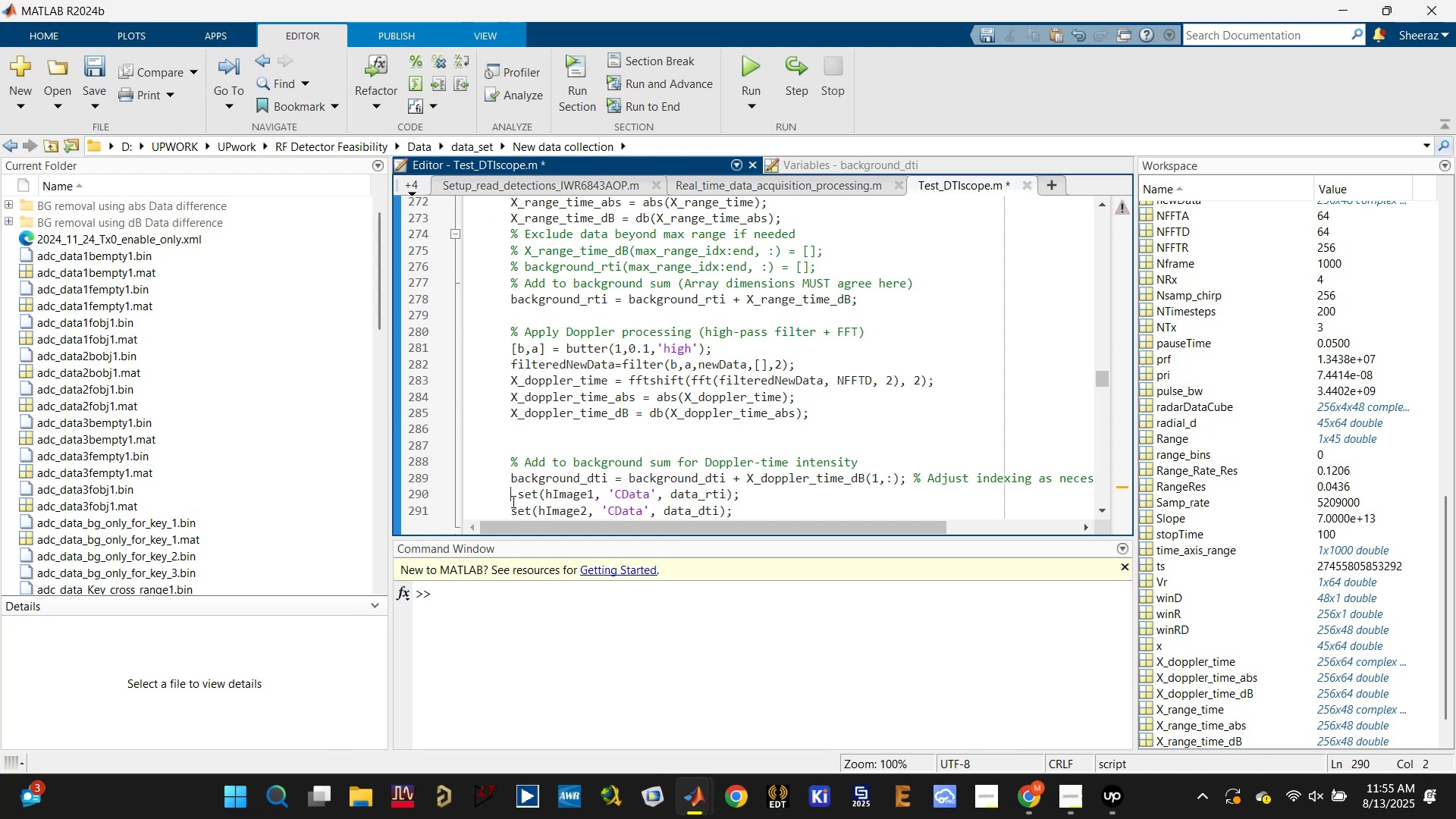 
key(Control+ControlLeft)
 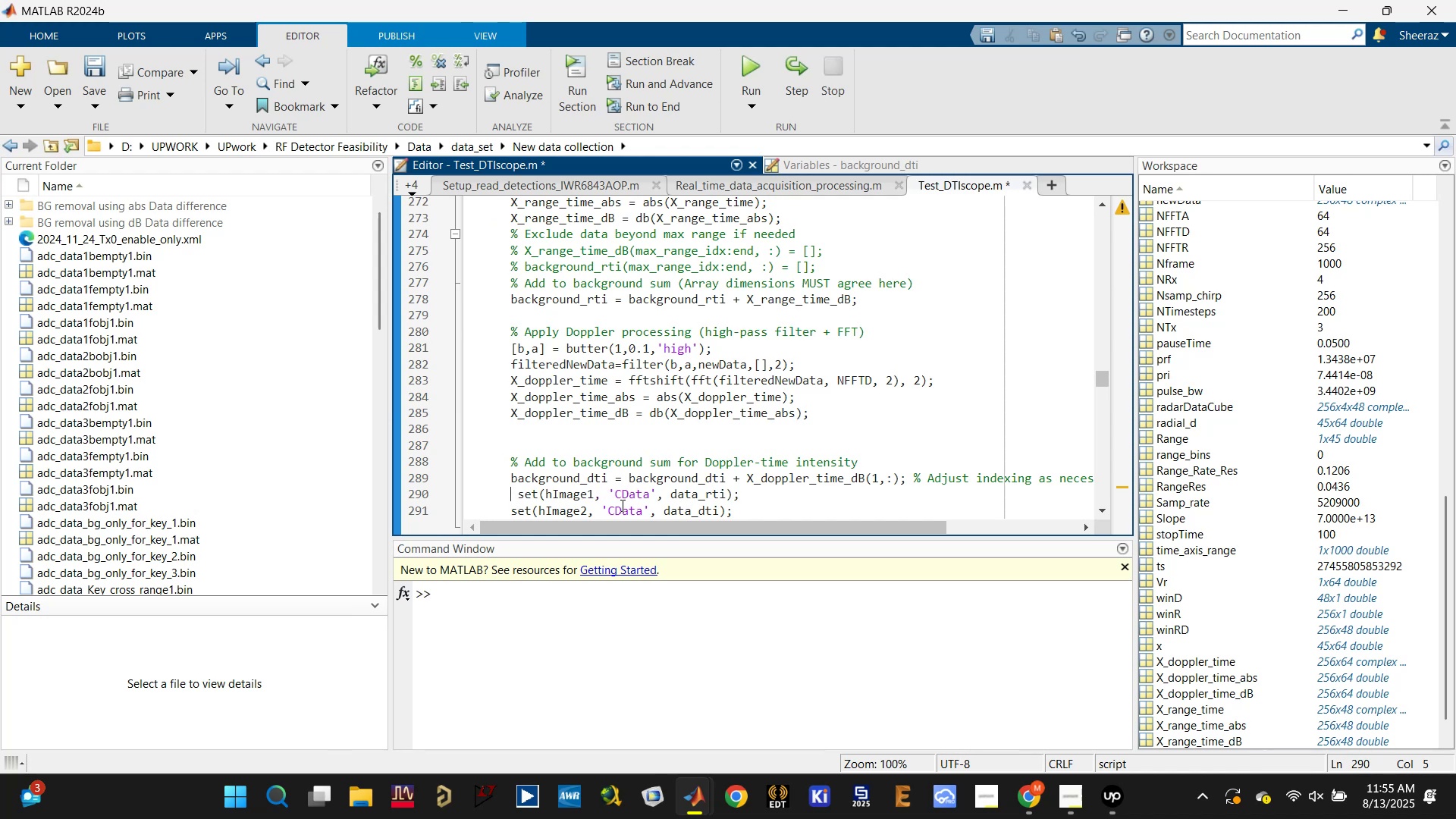 
key(Delete)
 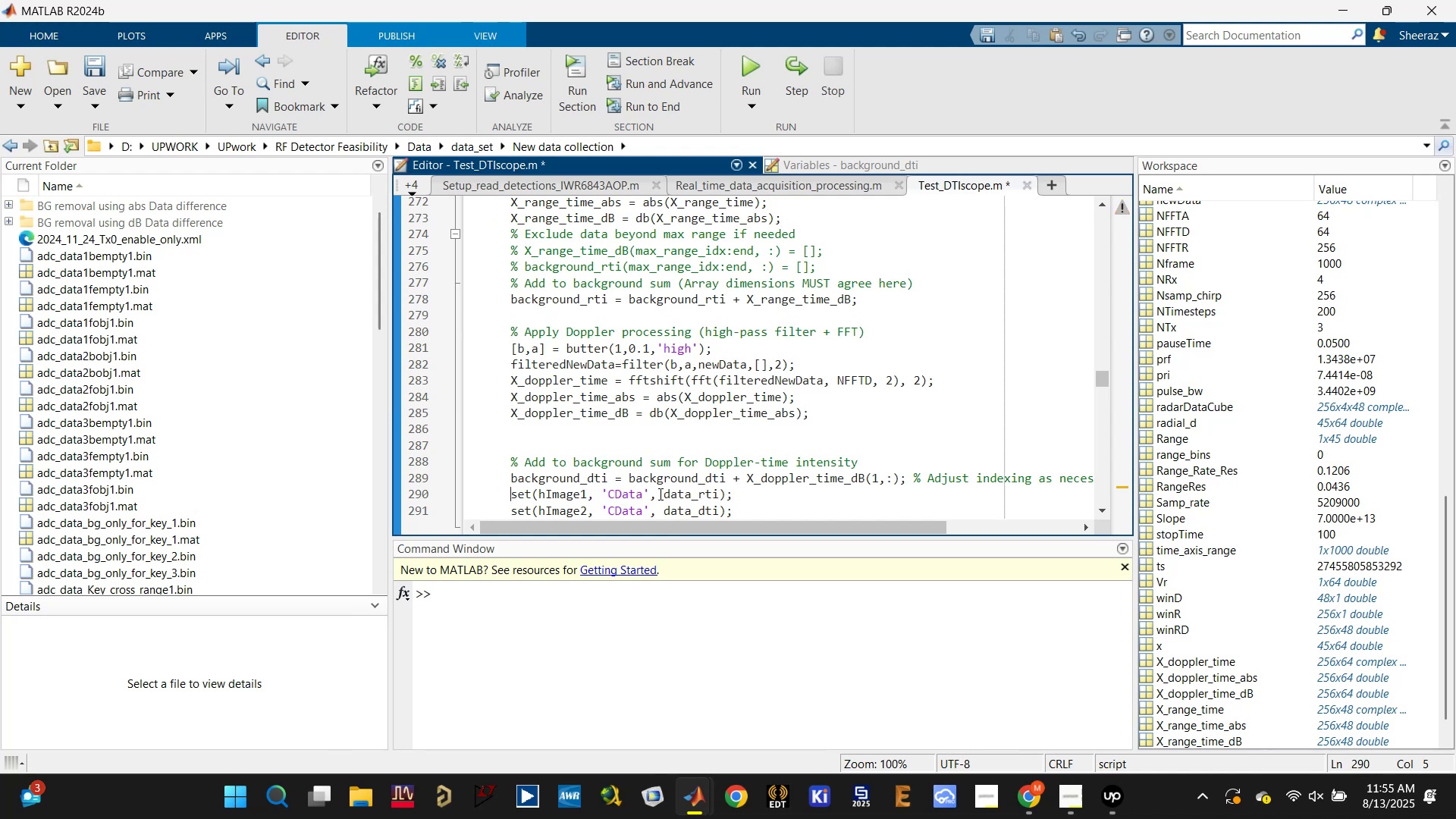 
left_click([676, 494])
 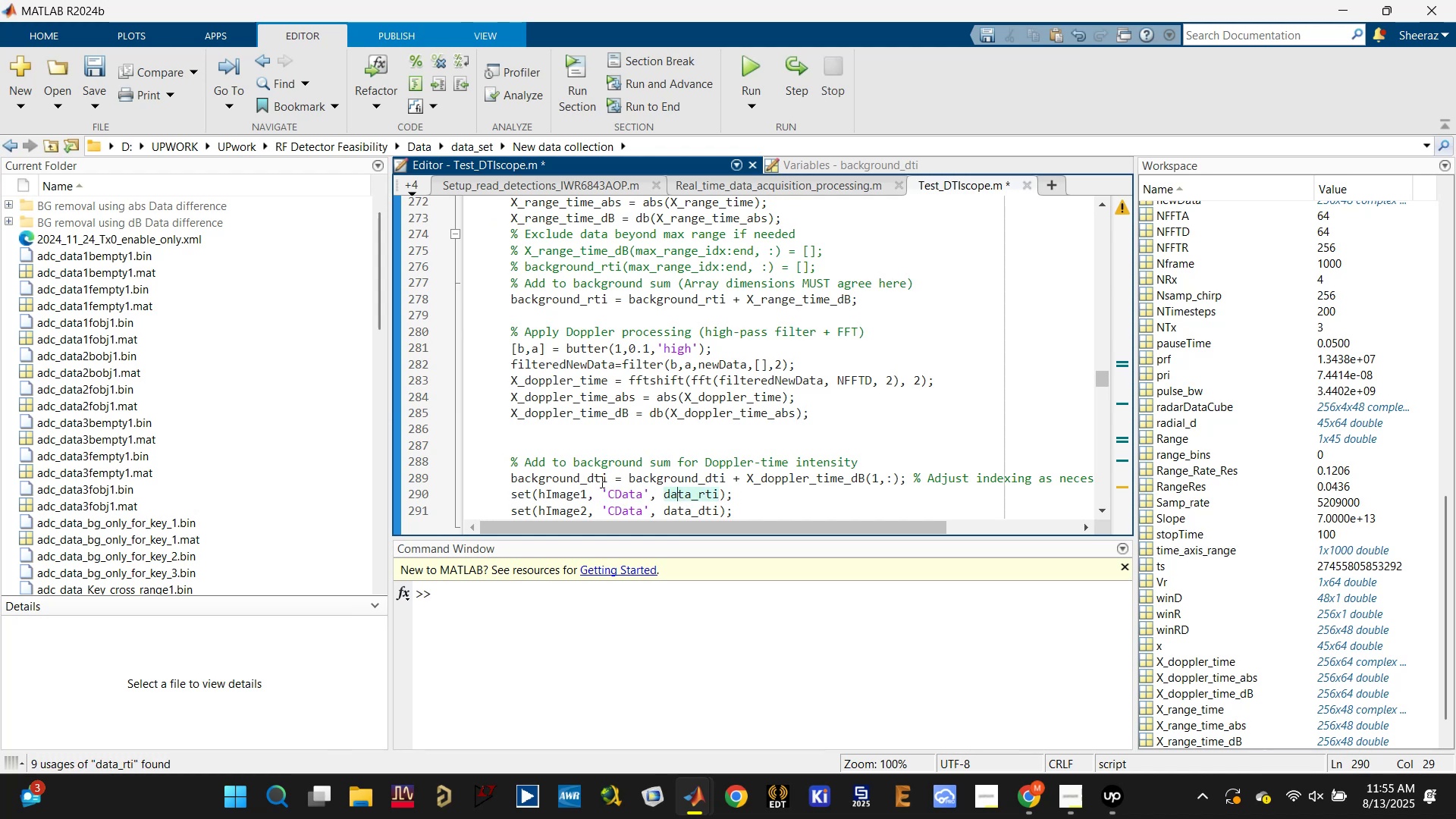 
left_click([600, 482])
 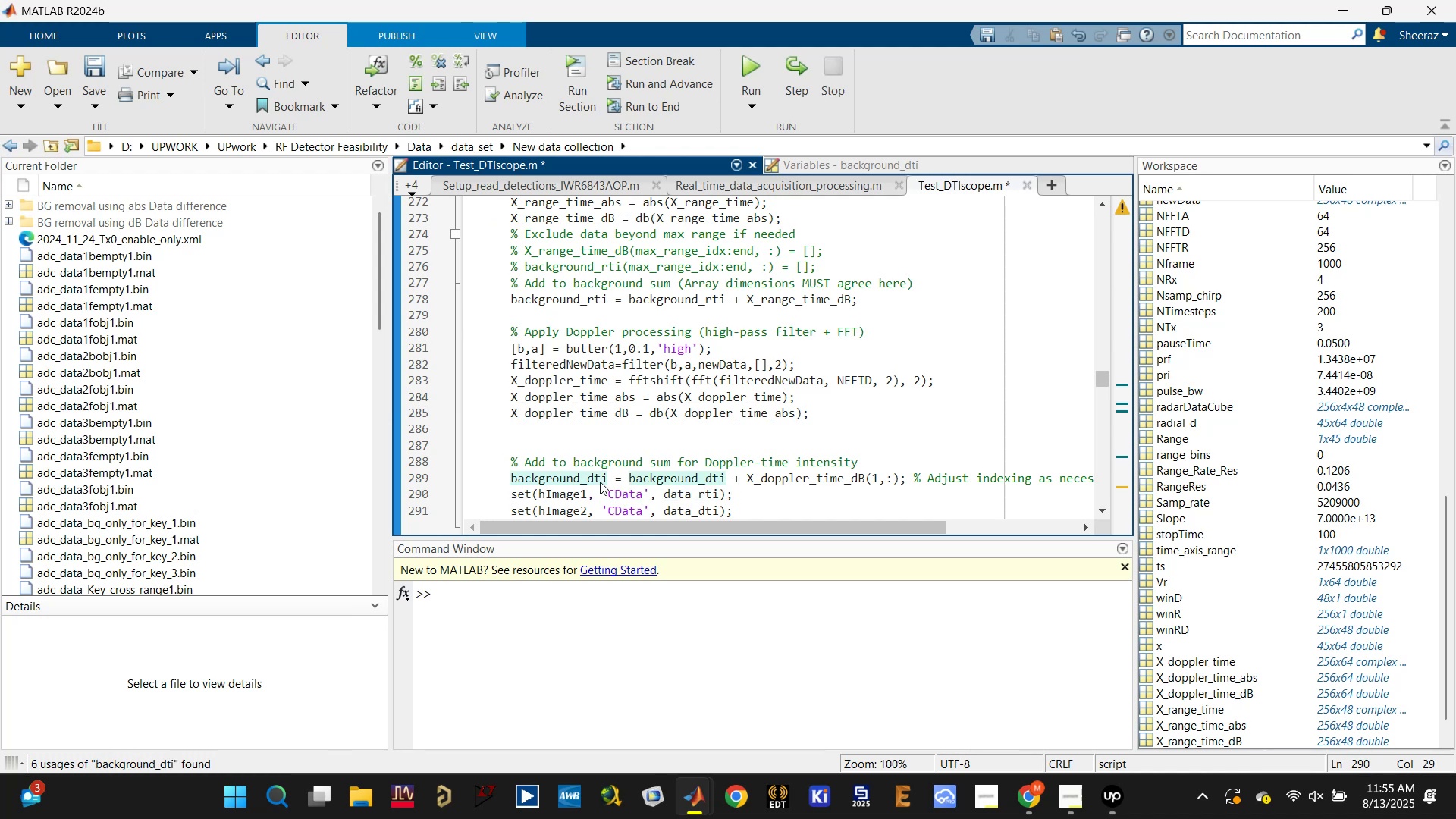 
key(Control+S)
 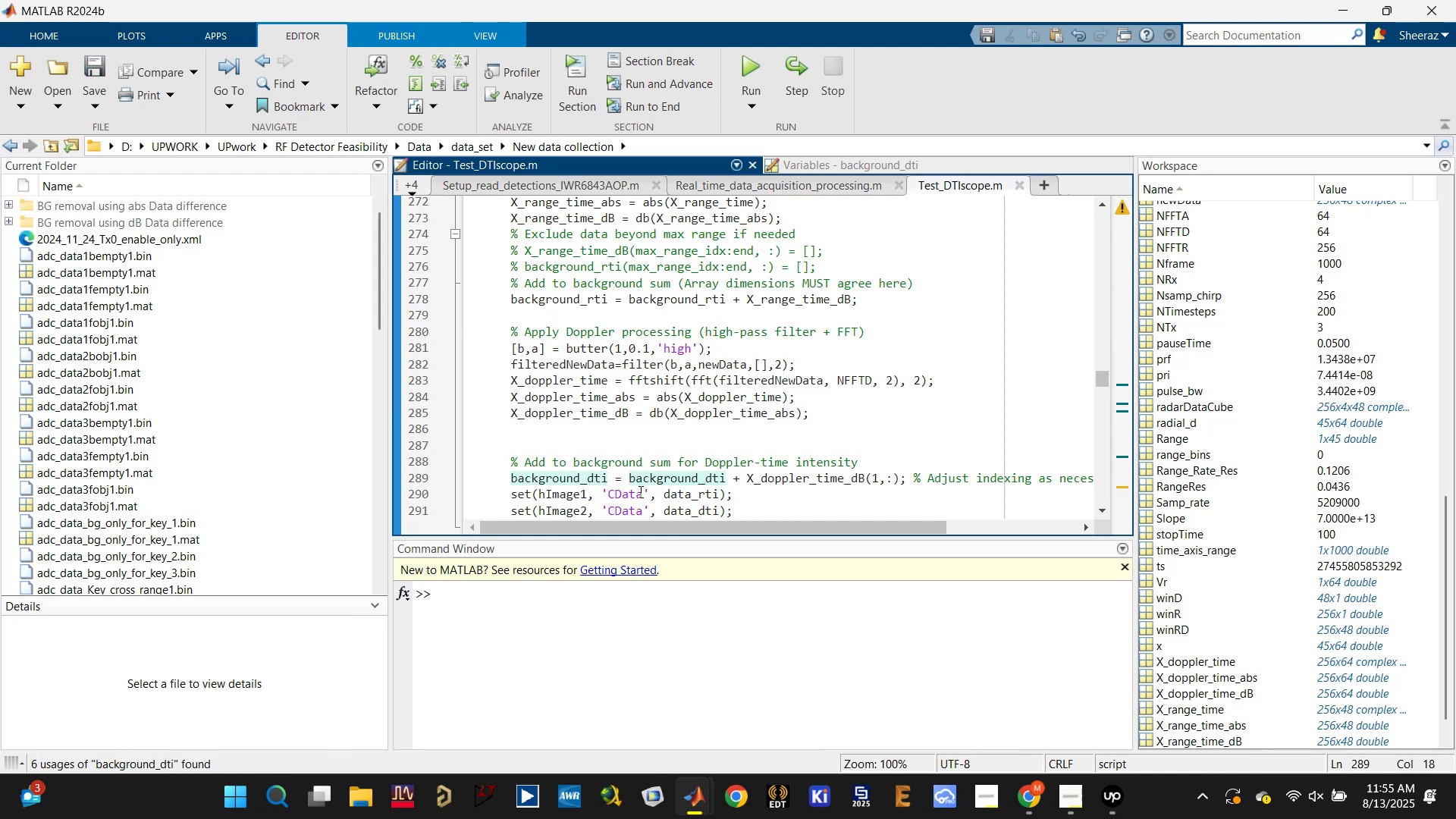 
scroll: coordinate [607, 487], scroll_direction: up, amount: 4.0
 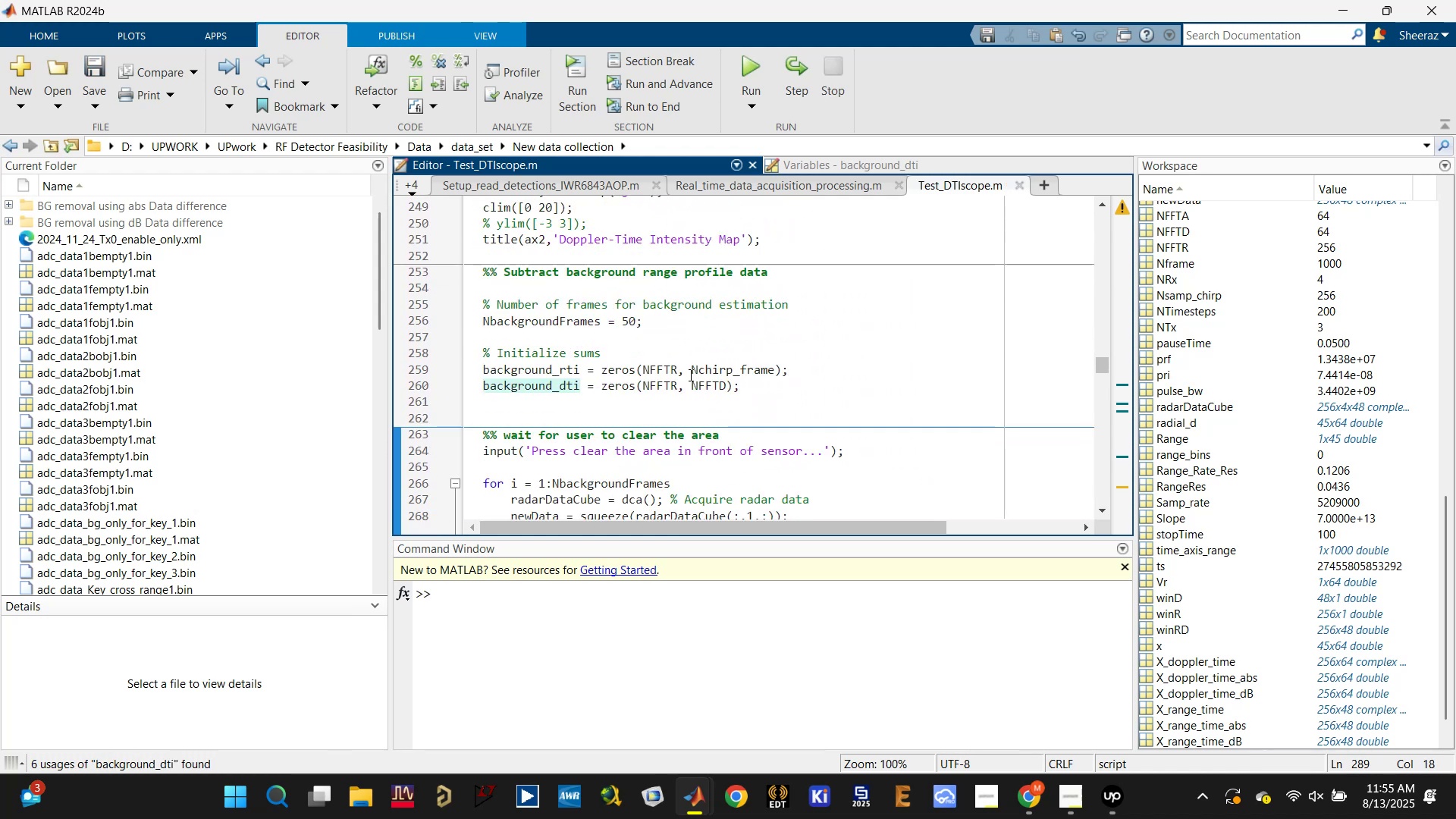 
left_click([538, 378])
 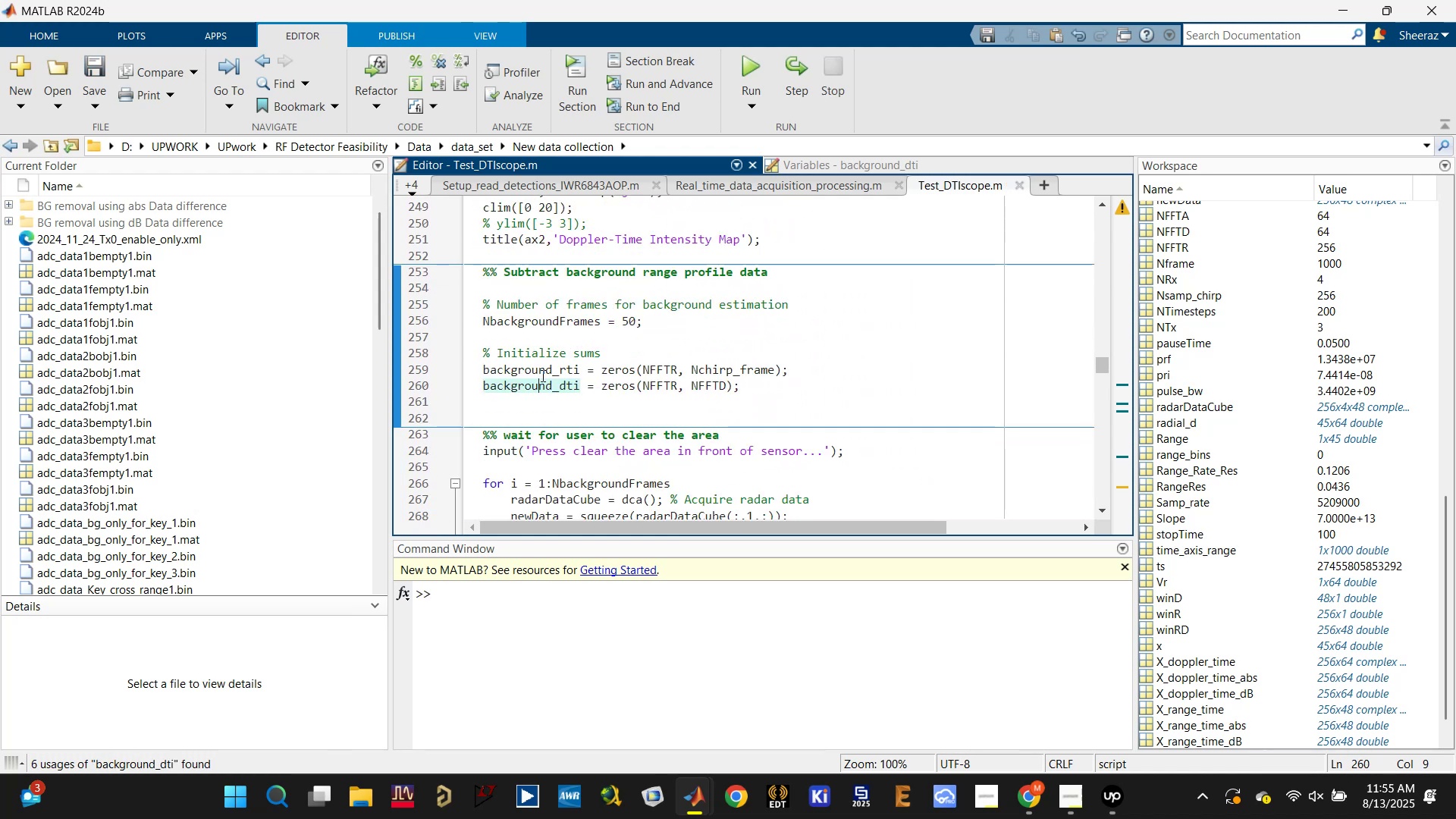 
double_click([545, 369])
 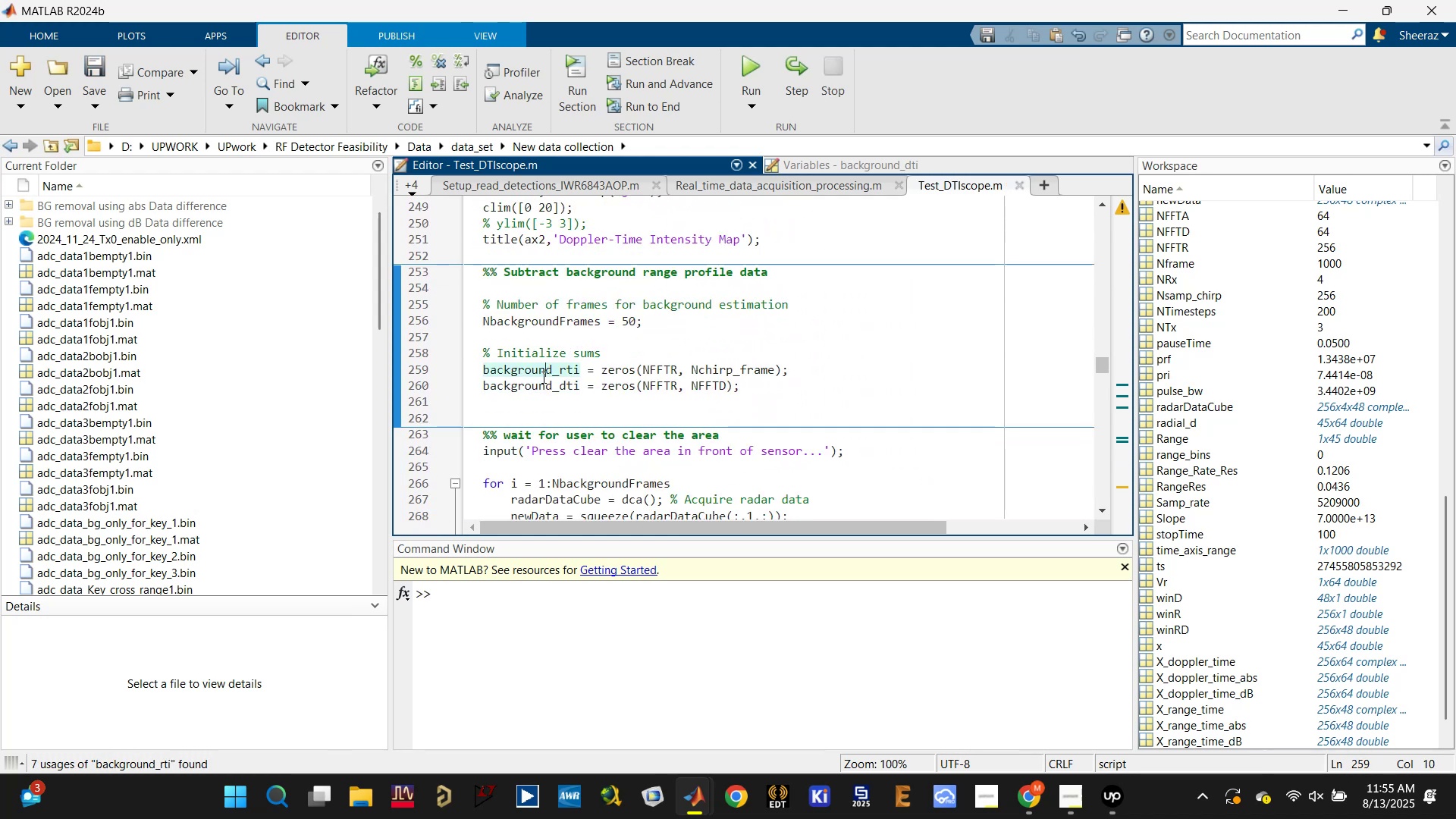 
left_click([539, 381])
 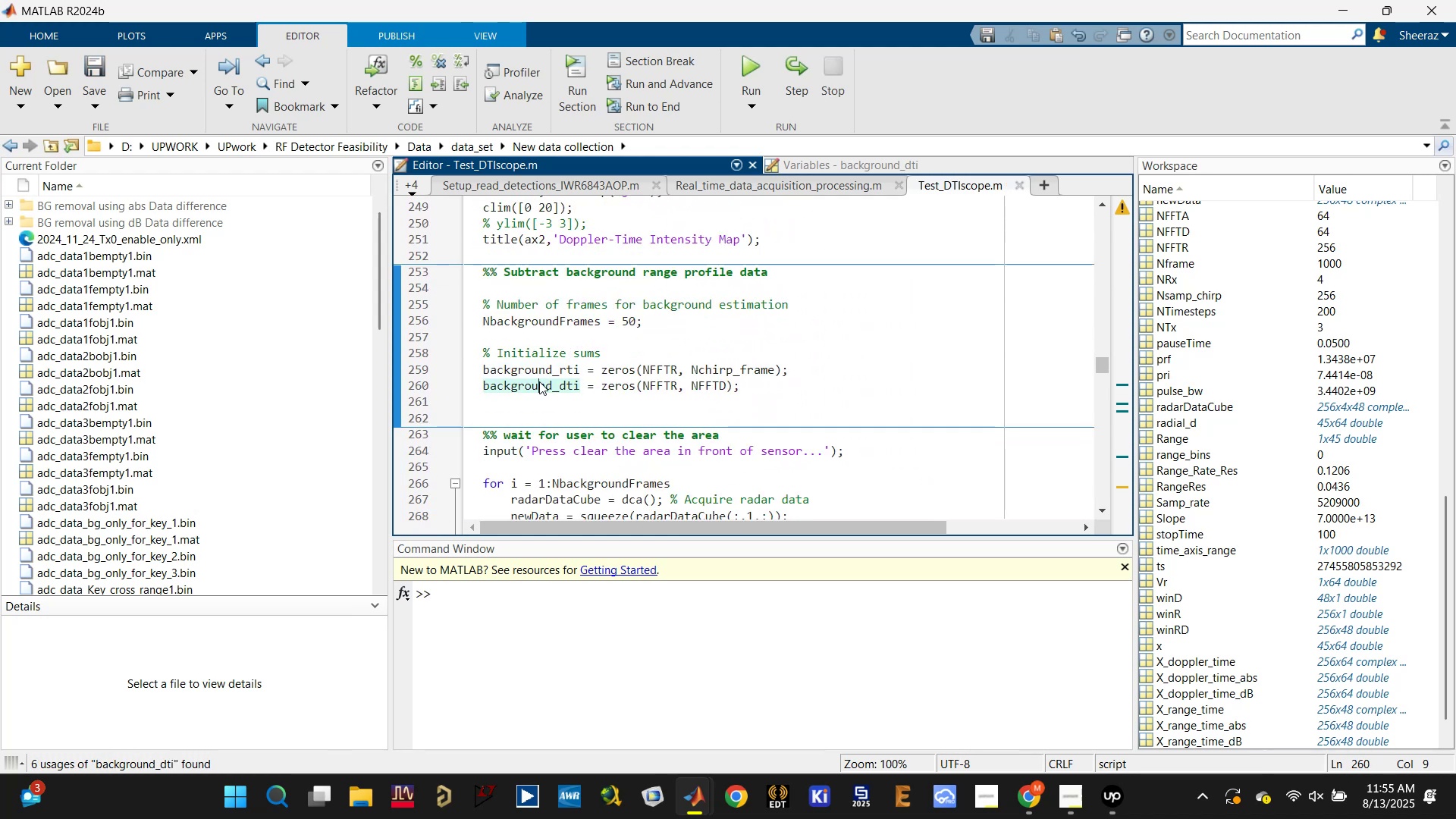 
scroll: coordinate [539, 381], scroll_direction: down, amount: 1.0
 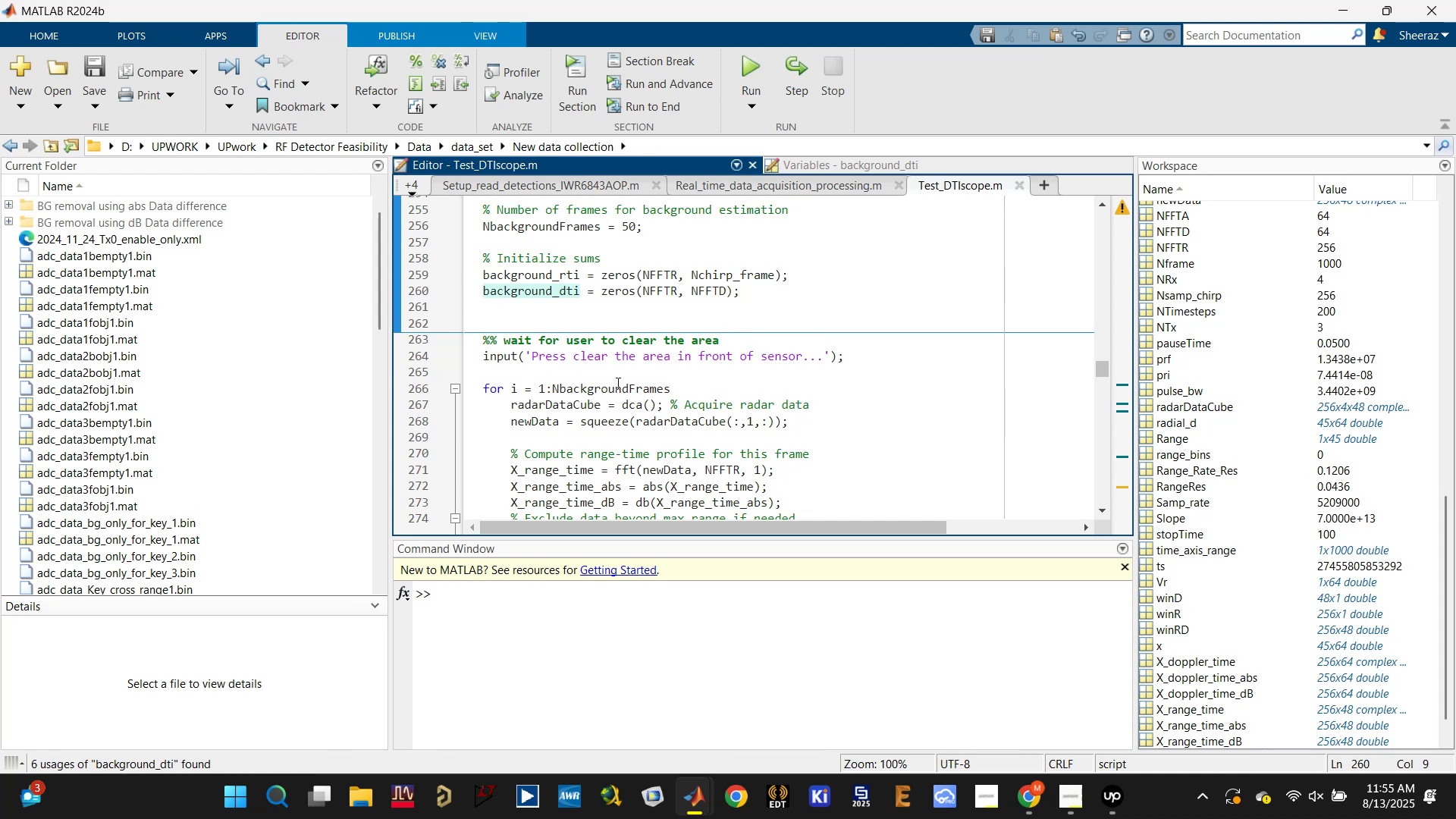 
scroll: coordinate [590, 387], scroll_direction: up, amount: 2.0
 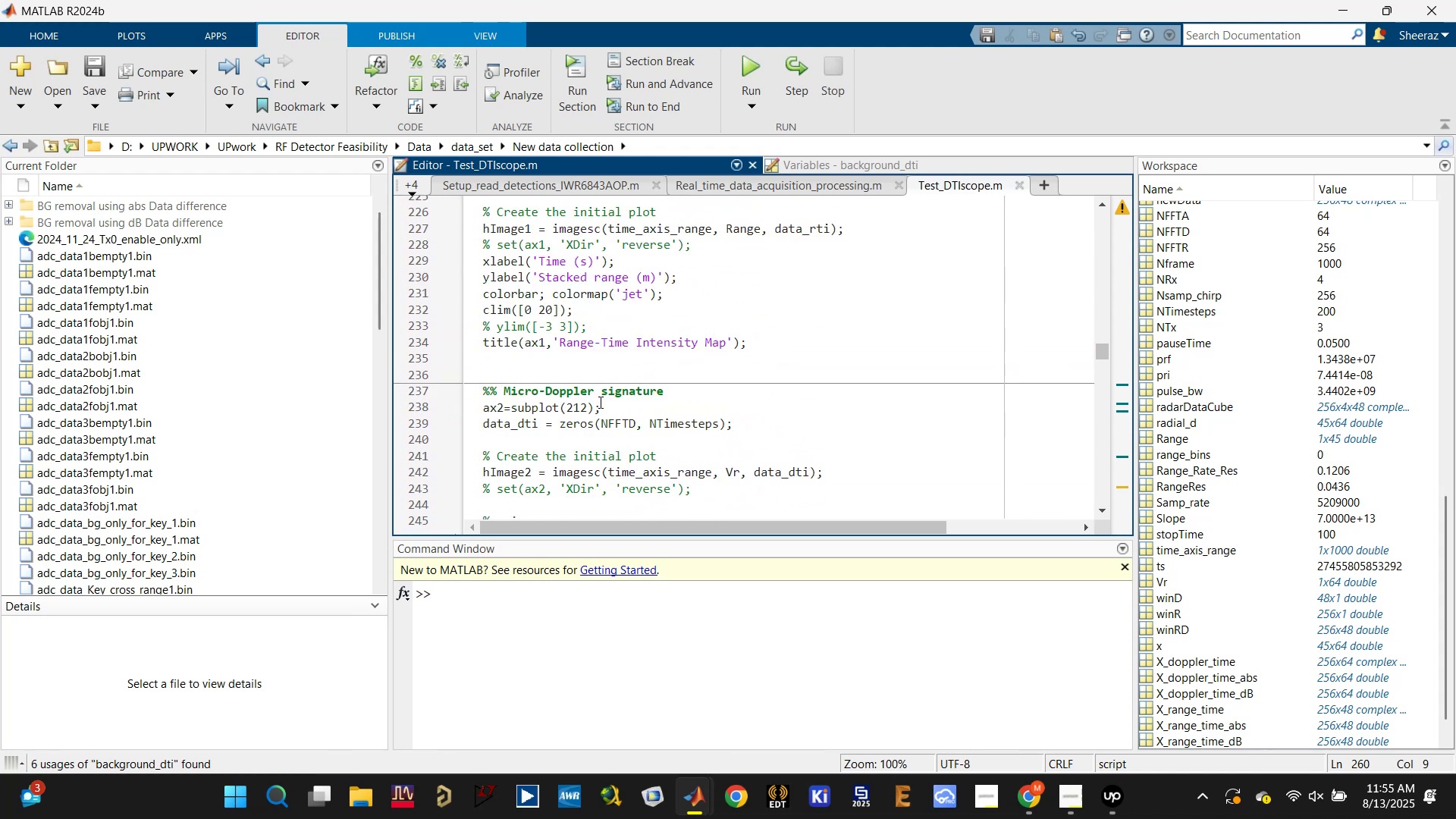 
left_click([512, 424])
 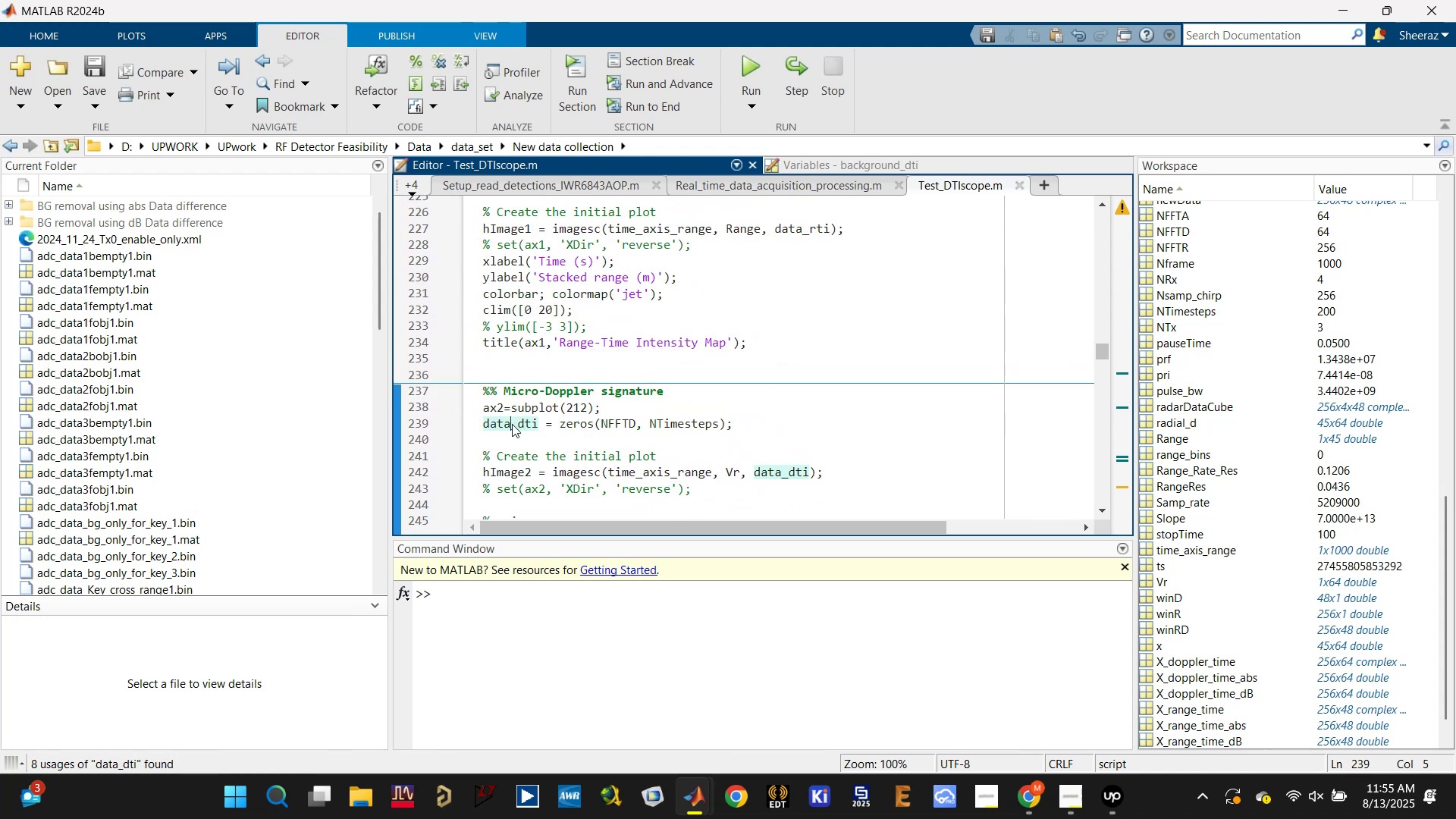 
scroll: coordinate [541, 361], scroll_direction: down, amount: 3.0
 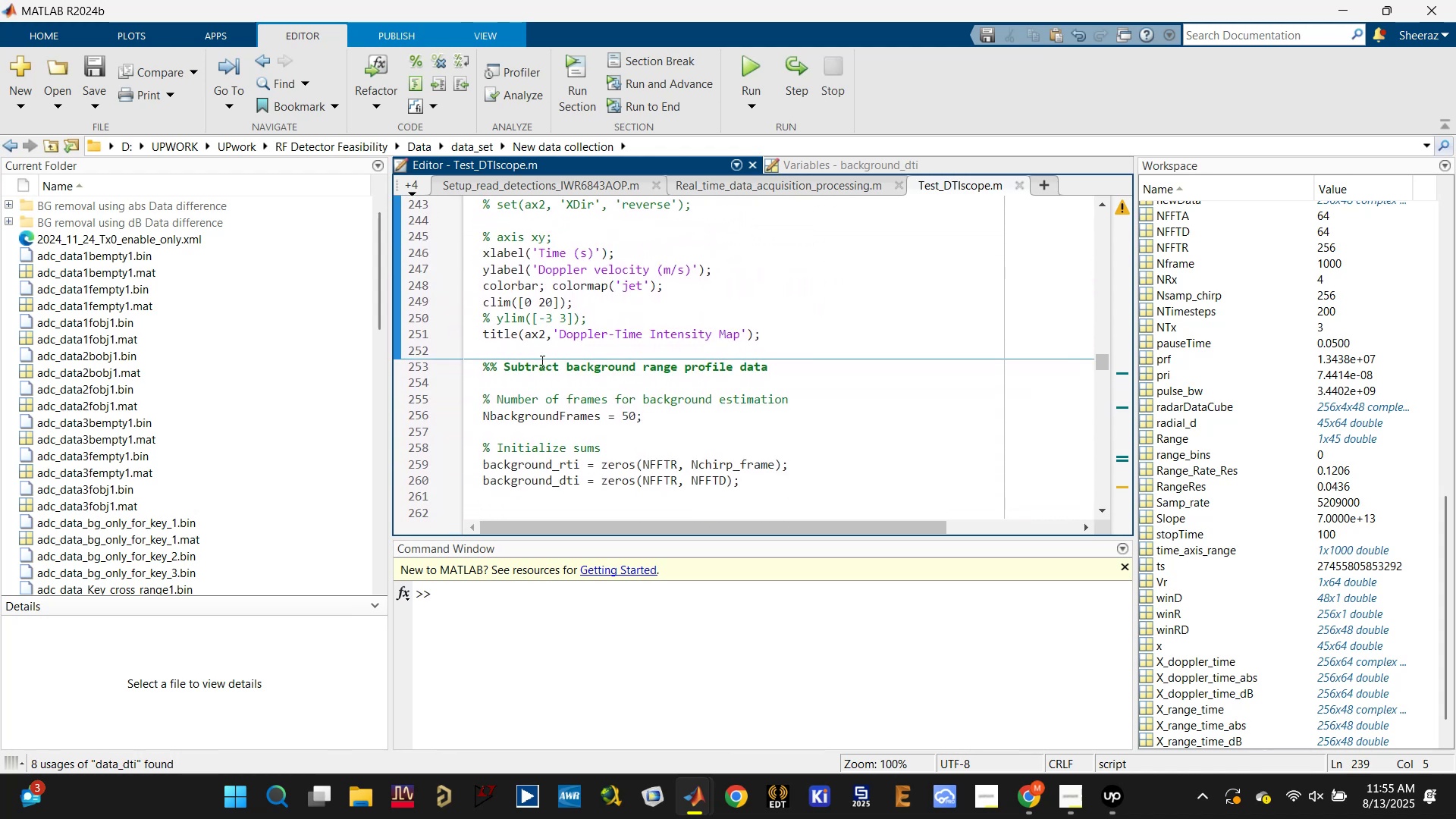 
scroll: coordinate [541, 361], scroll_direction: up, amount: 3.0
 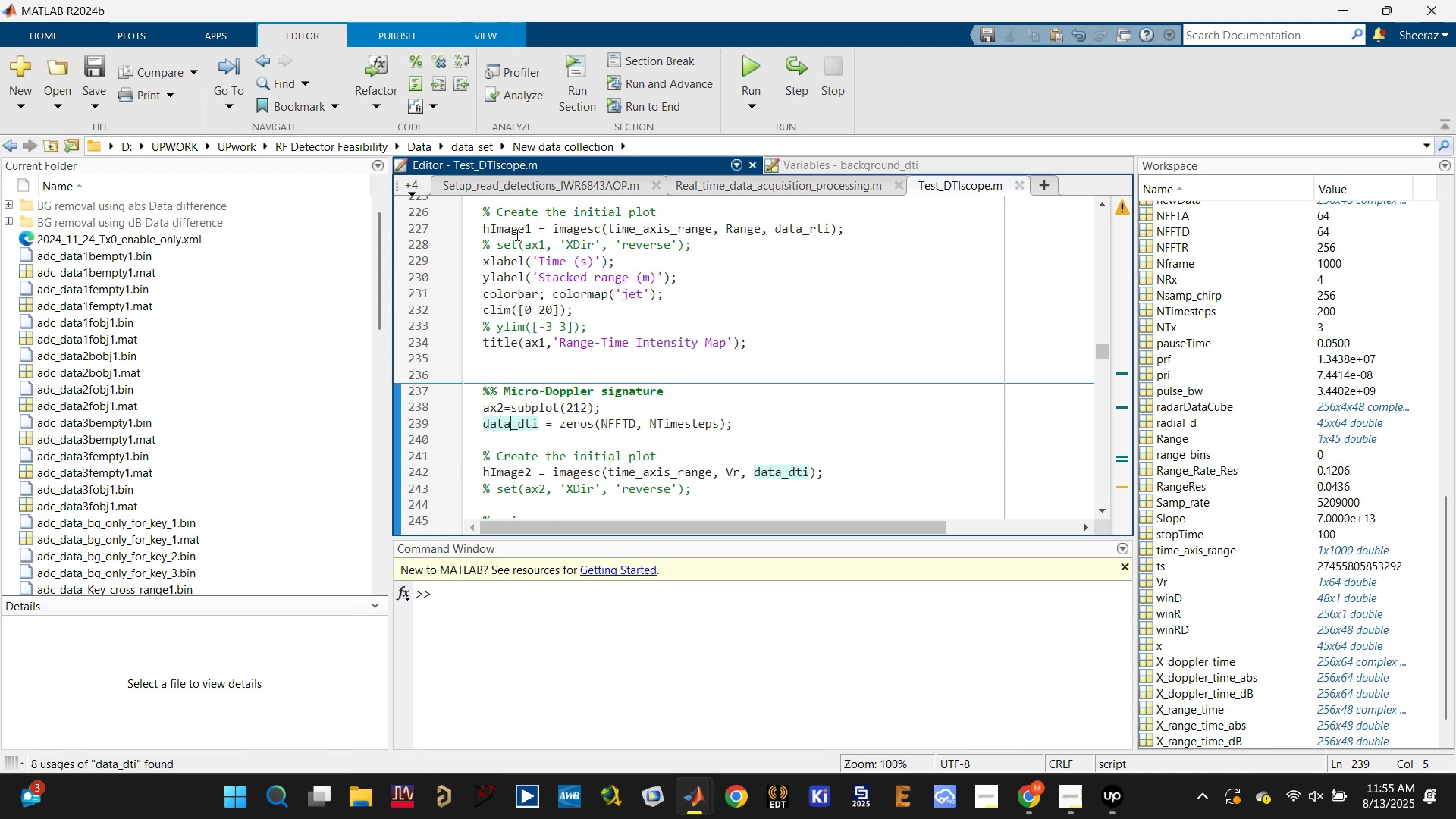 
double_click([506, 228])
 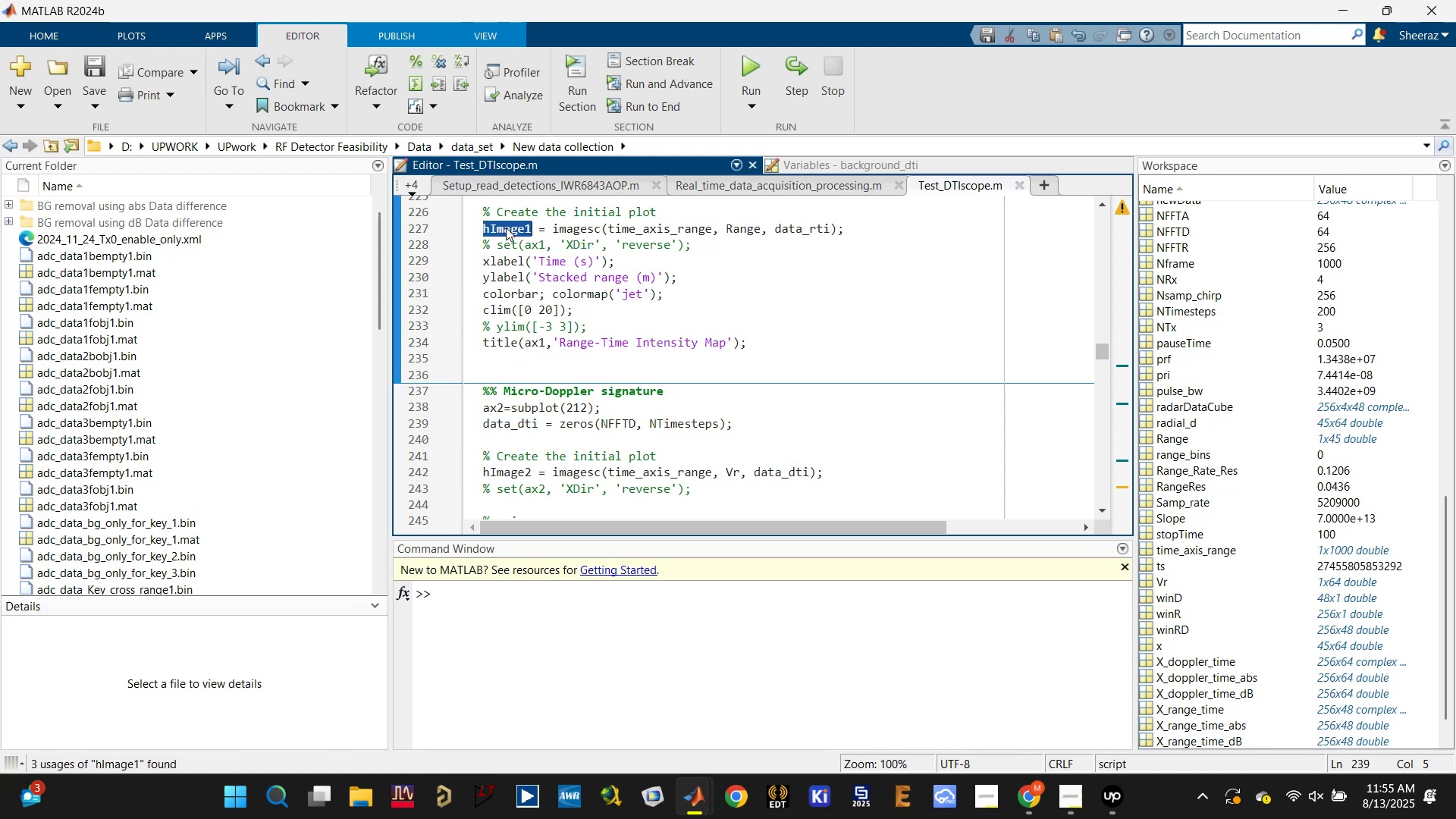 
hold_key(key=ControlLeft, duration=1.44)
 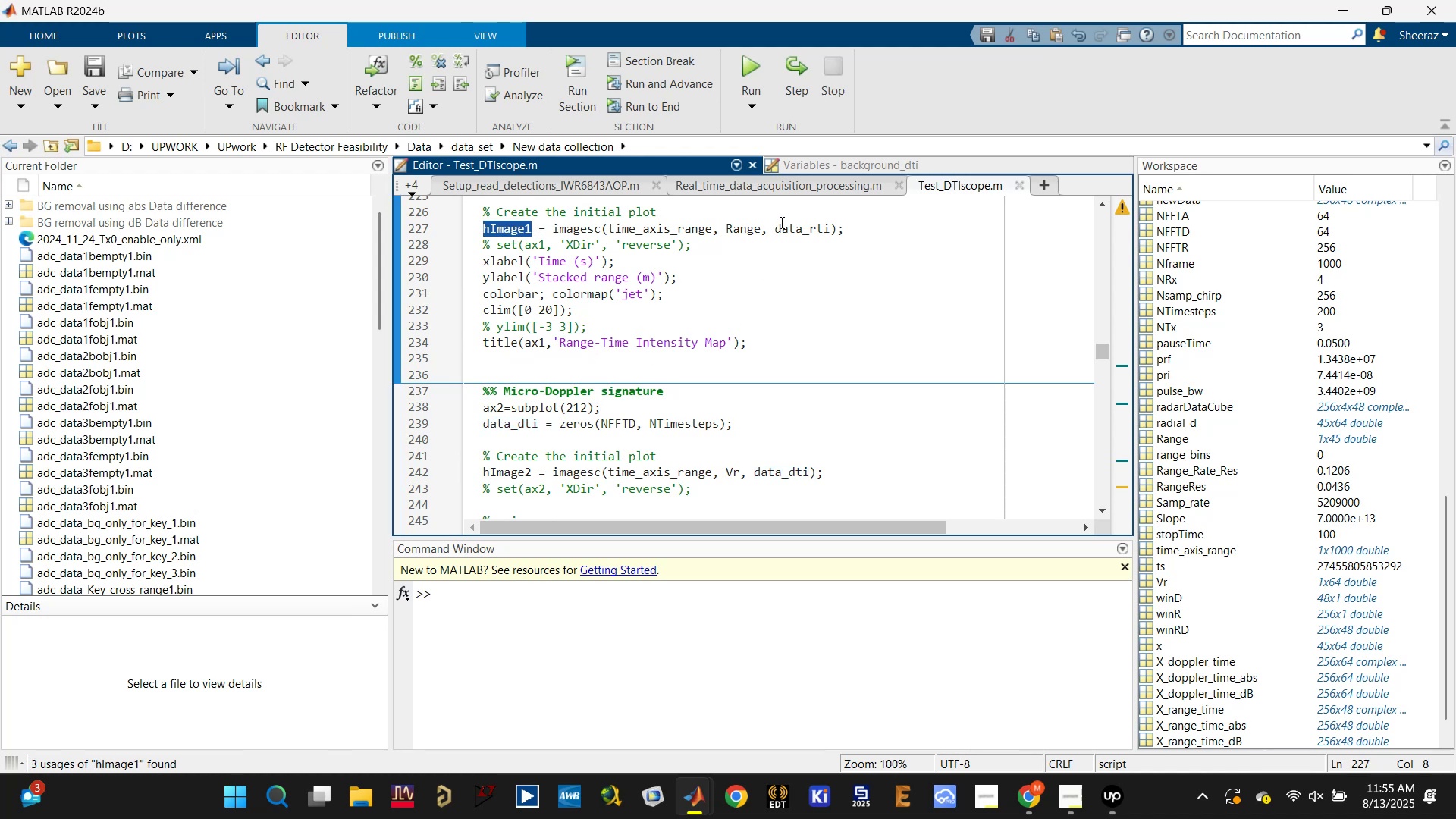 
left_click([797, 225])
 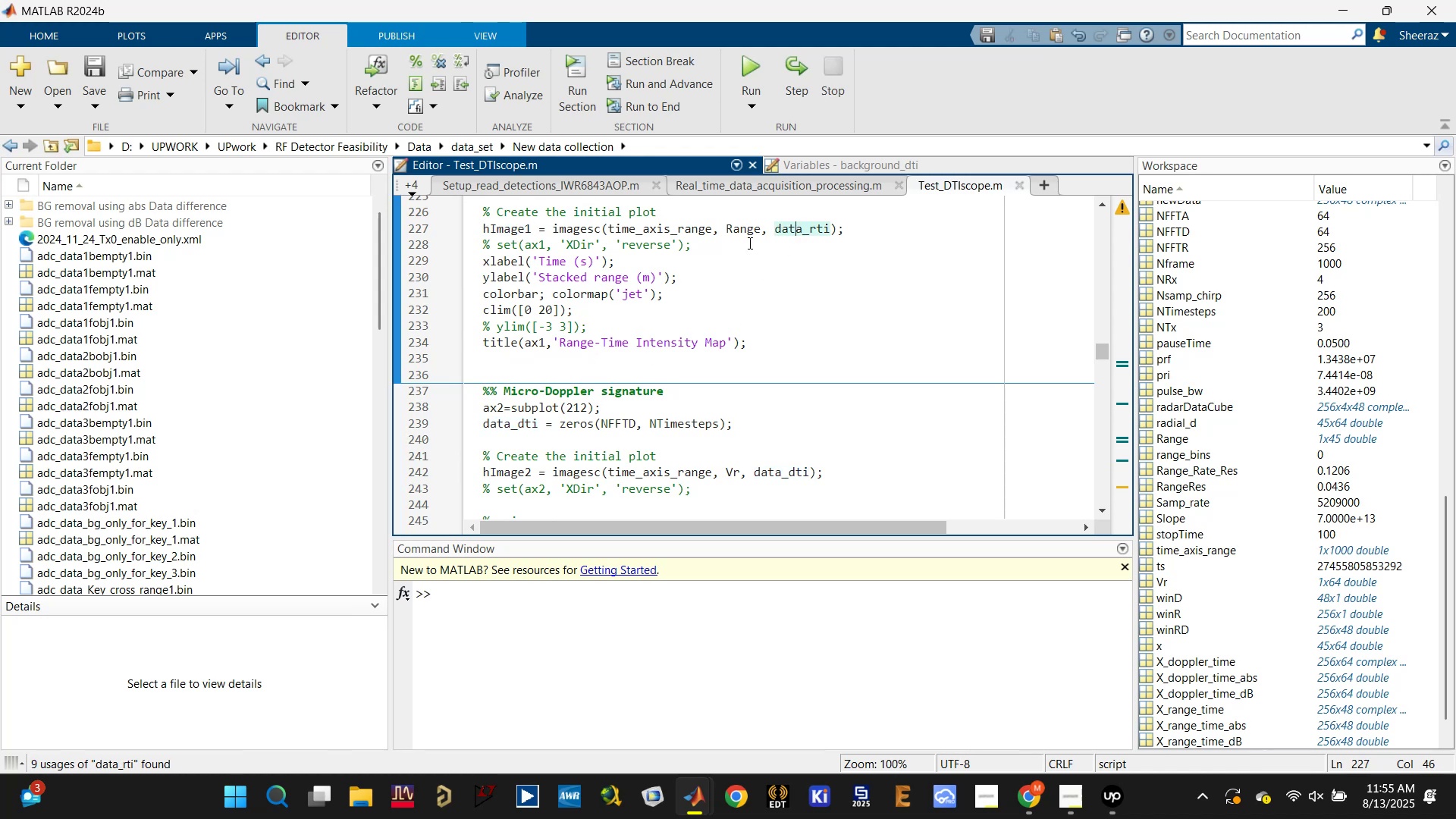 
left_click([739, 227])
 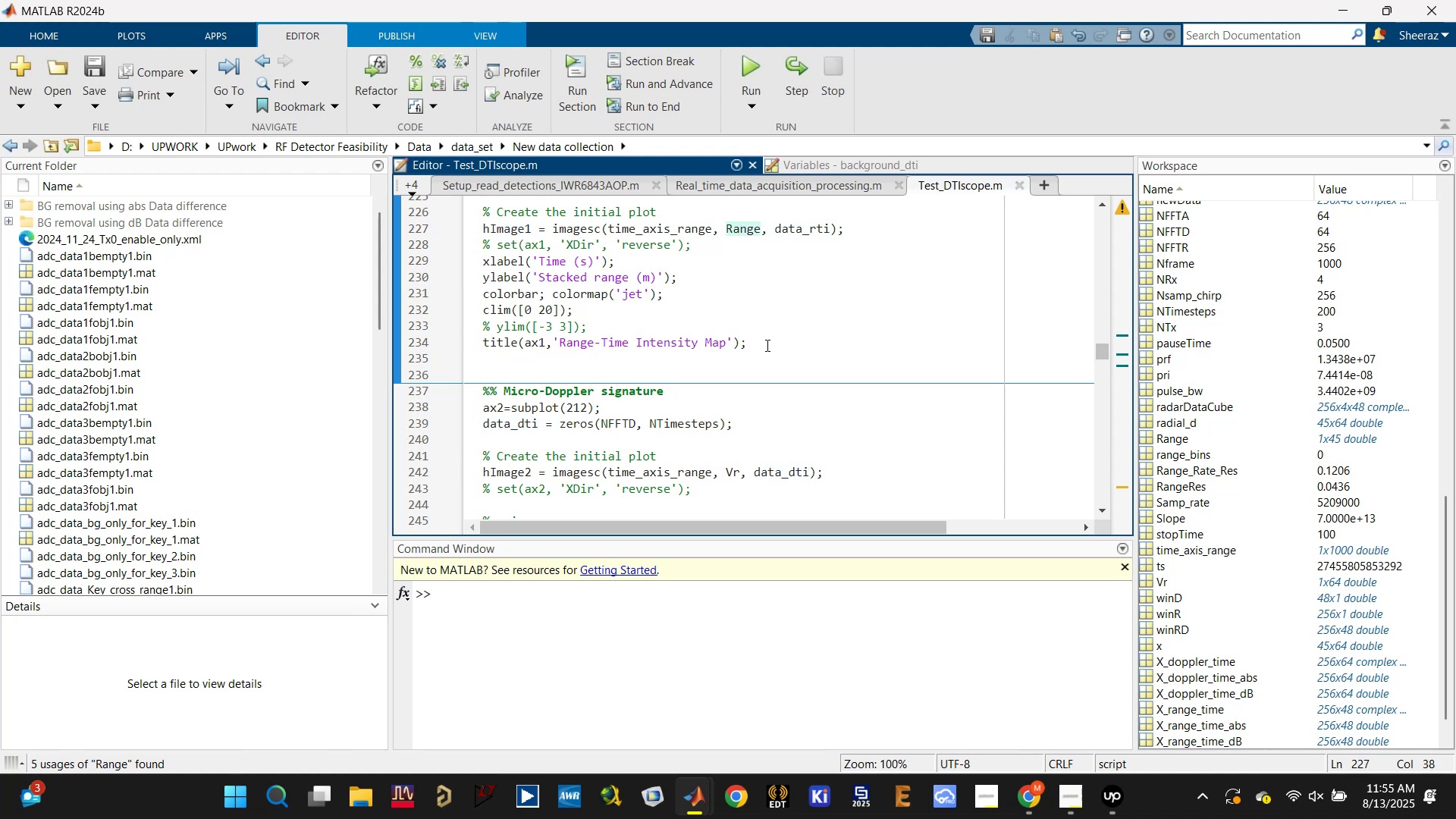 
left_click_drag(start_coordinate=[766, 345], to_coordinate=[472, 210])
 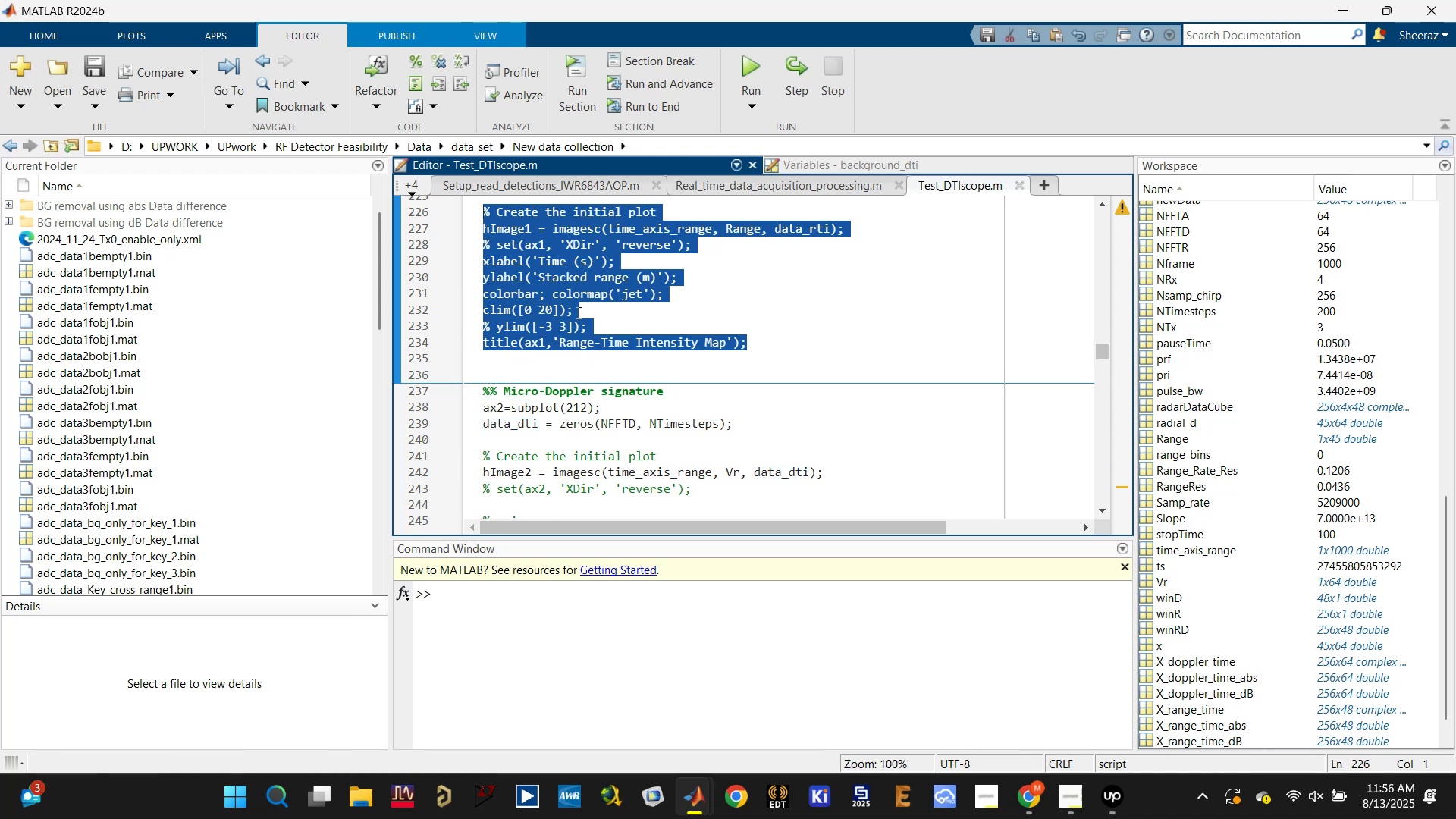 
scroll: coordinate [592, 325], scroll_direction: down, amount: 4.0
 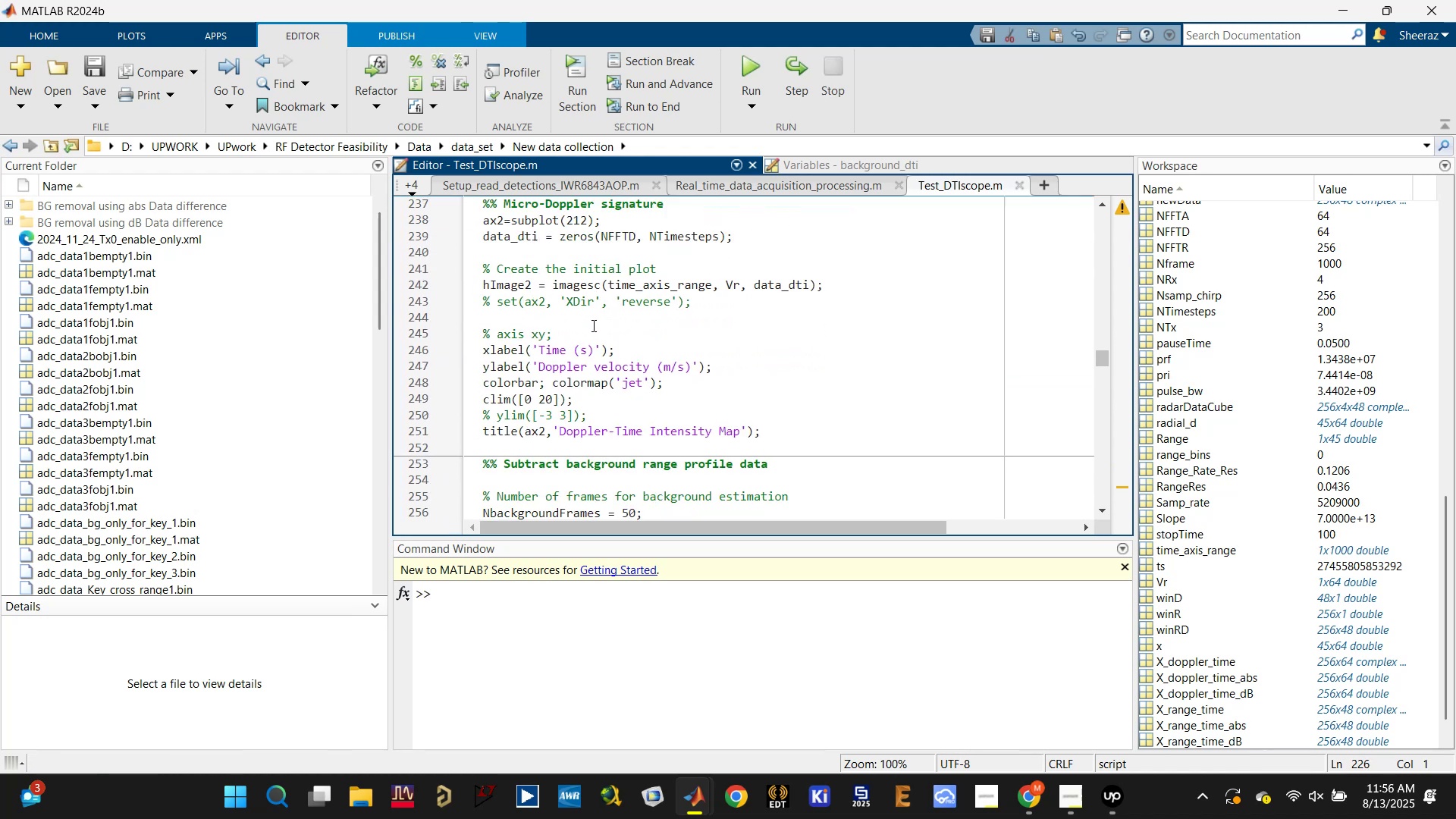 
hold_key(key=ControlLeft, duration=2.08)
 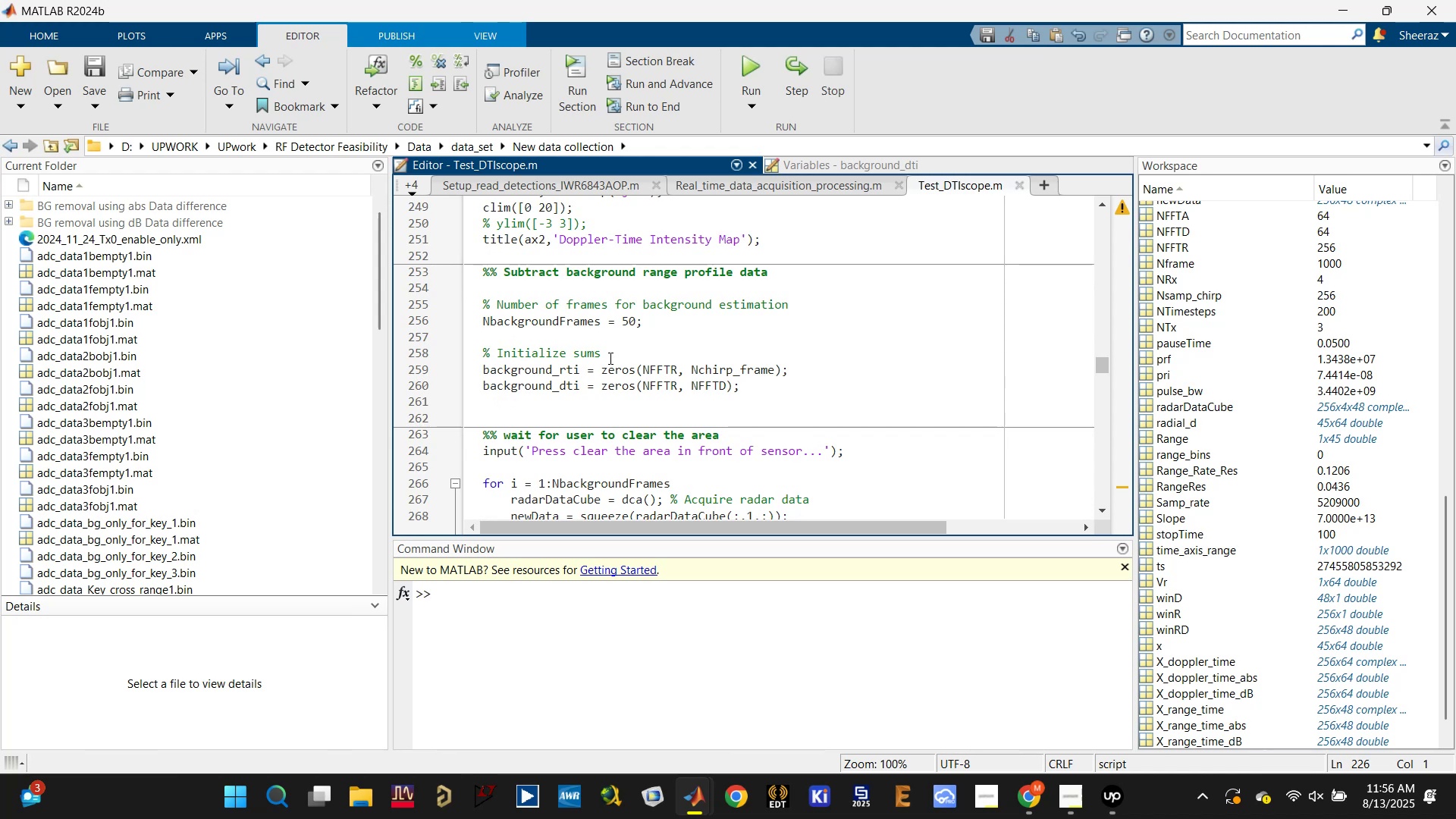 
scroll: coordinate [609, 358], scroll_direction: down, amount: 1.0
 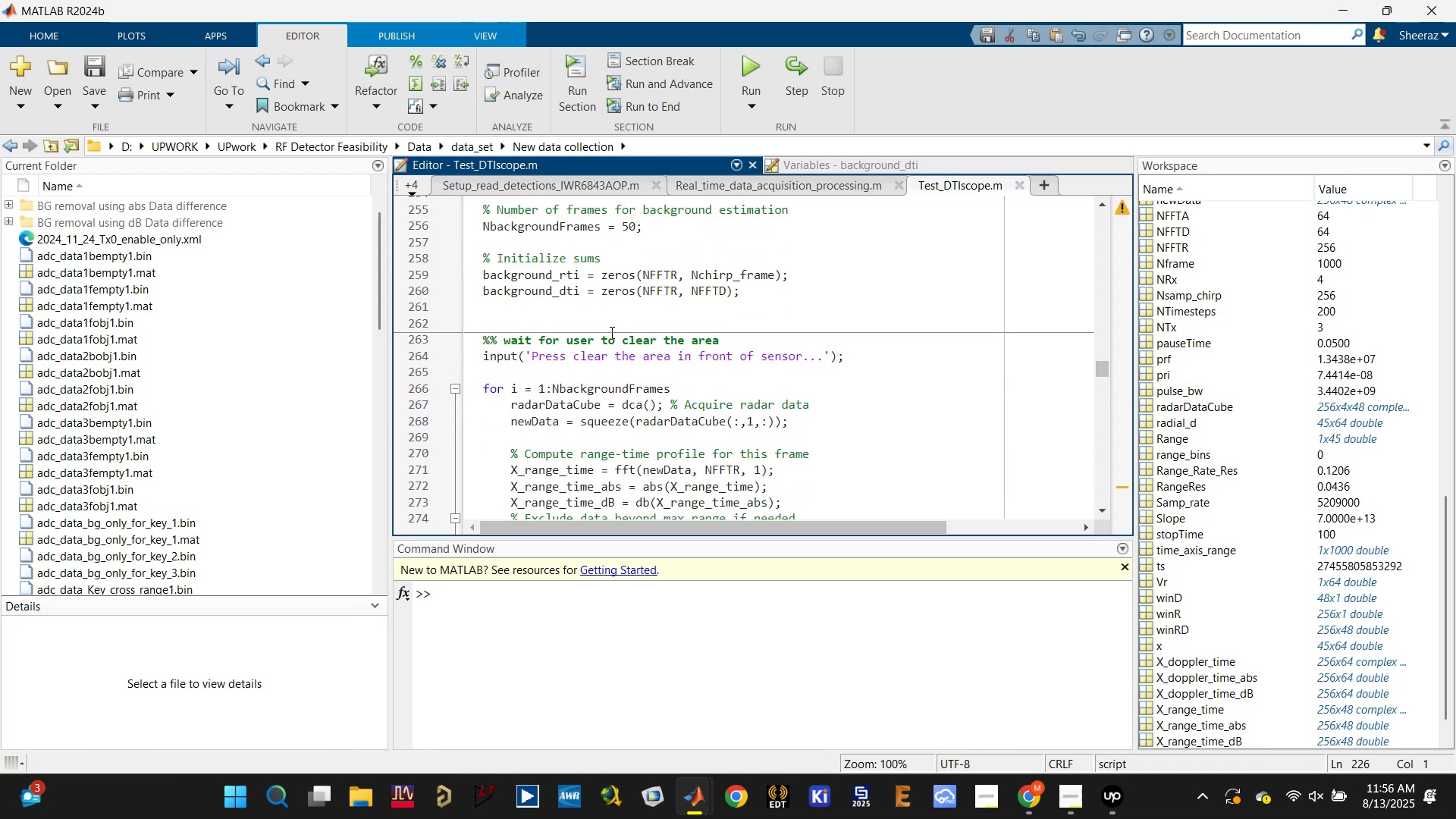 
left_click([560, 281])
 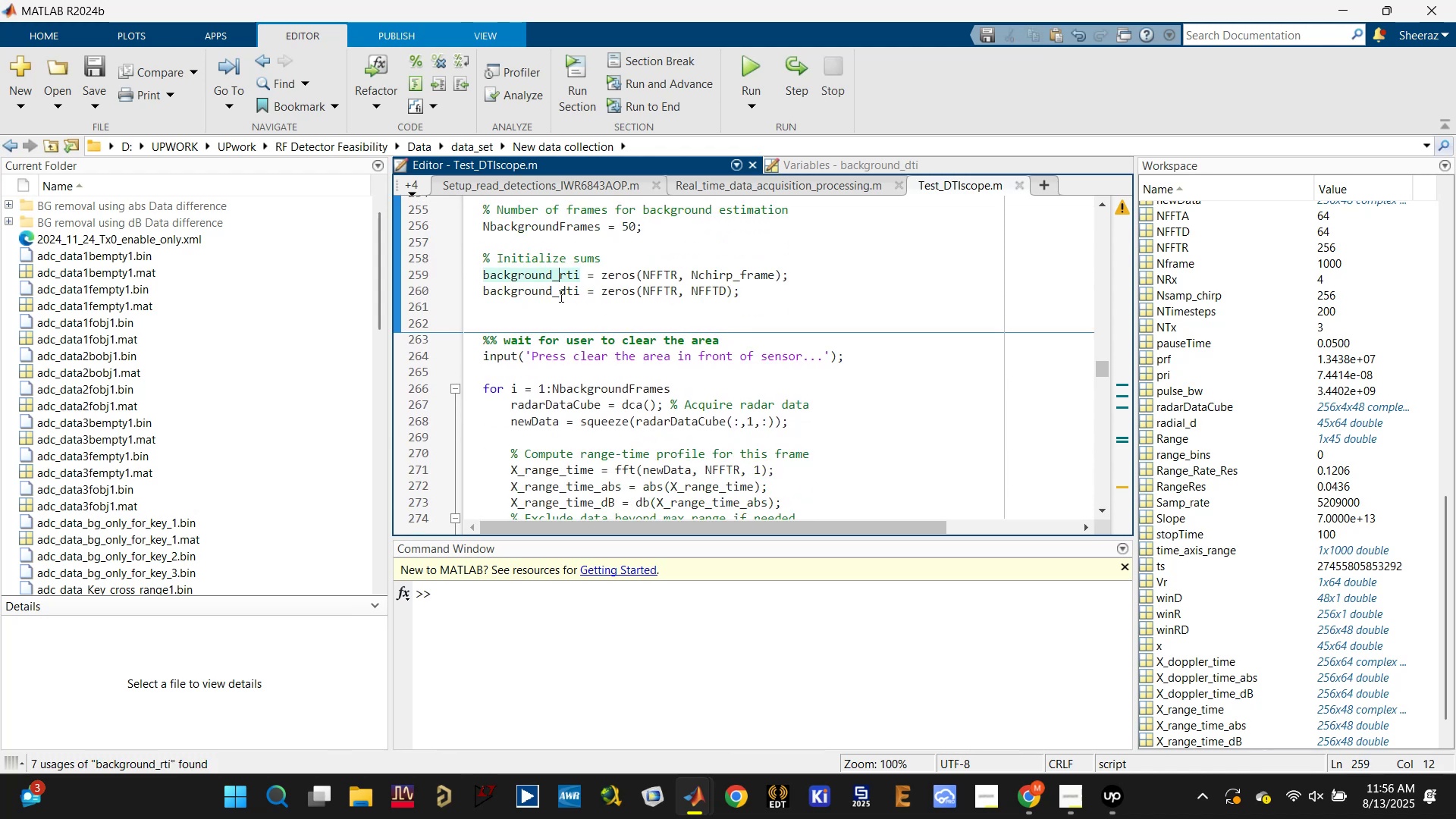 
scroll: coordinate [579, 325], scroll_direction: down, amount: 5.0
 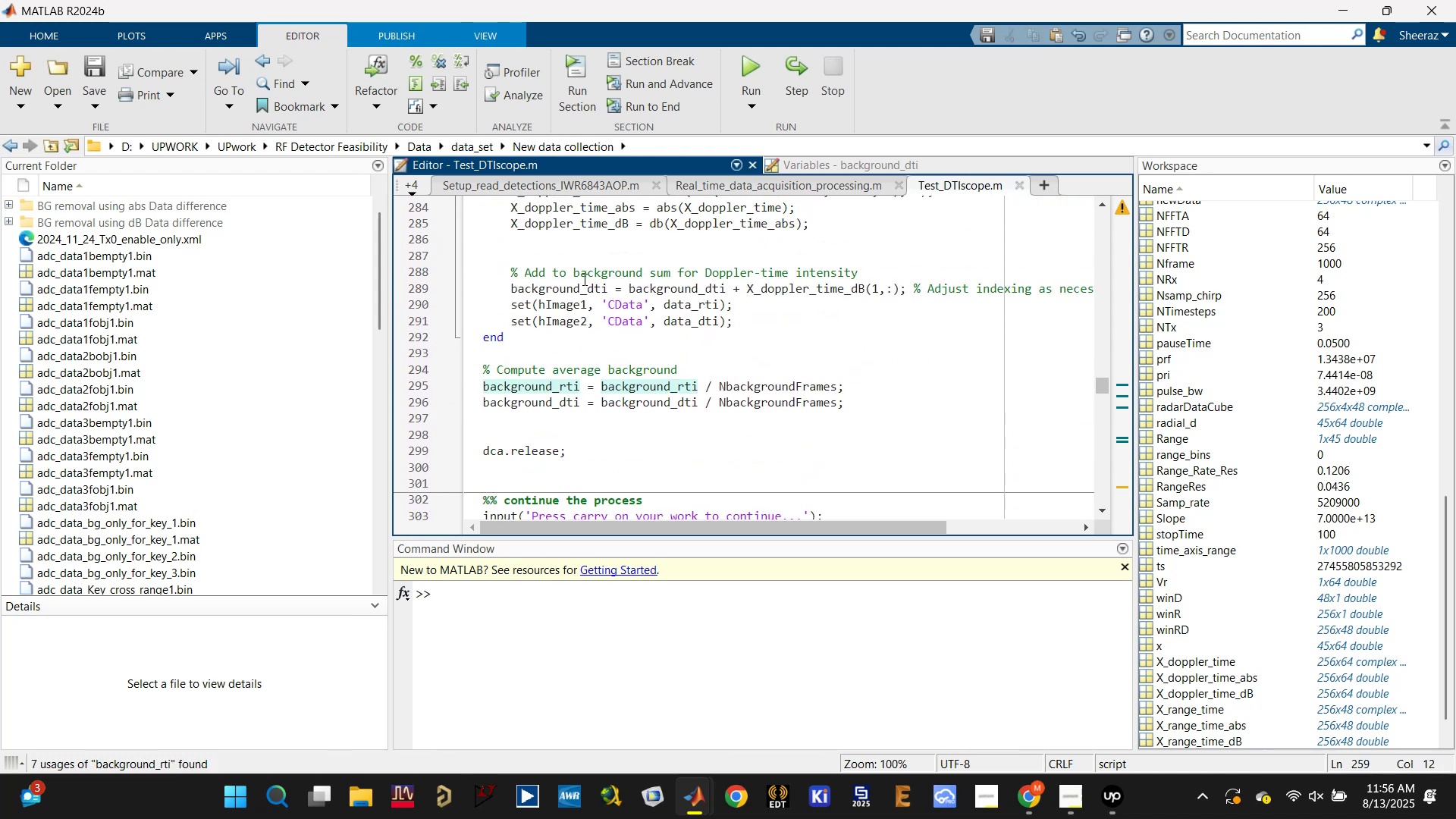 
double_click([581, 287])
 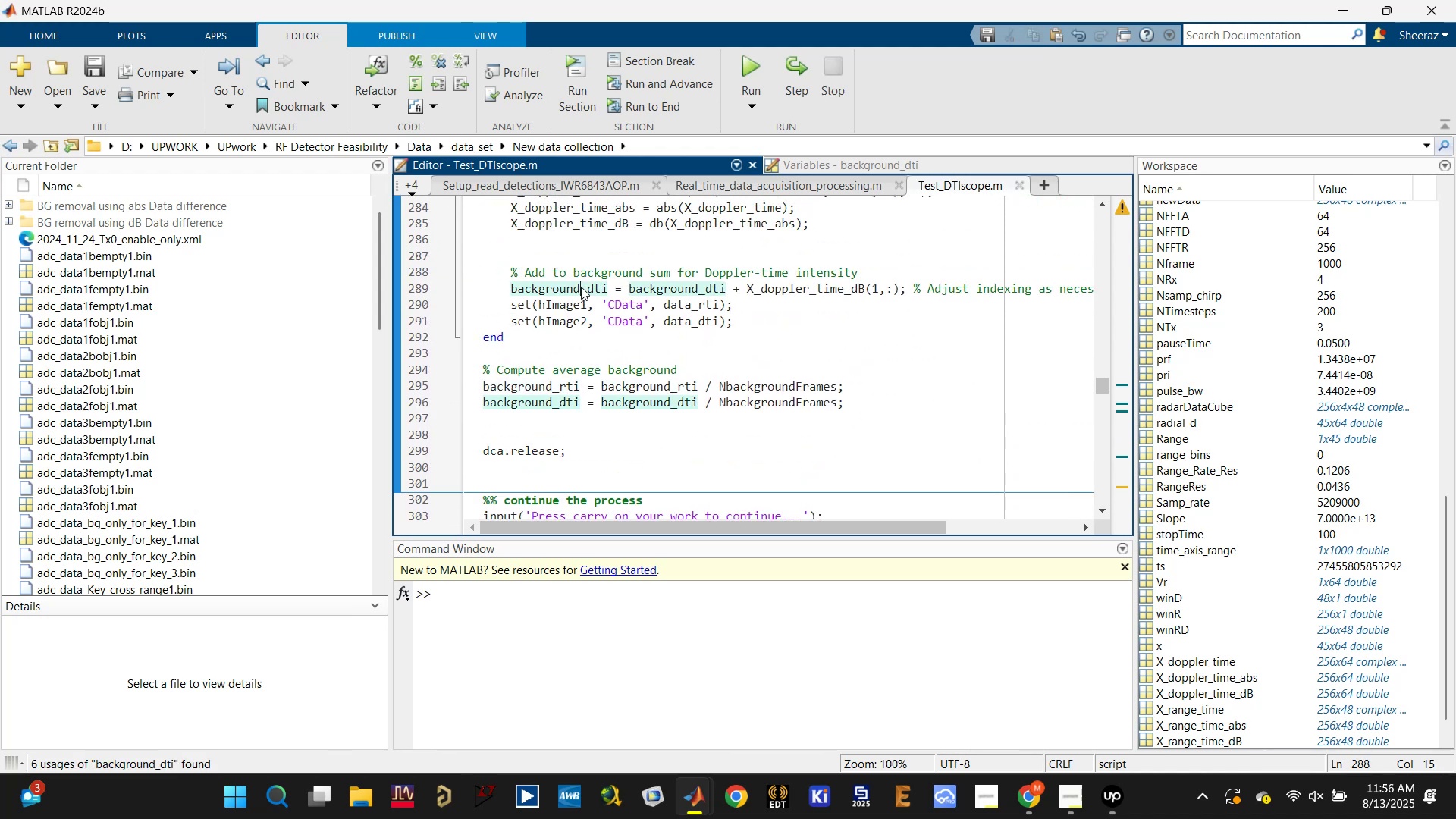 
triple_click([581, 287])
 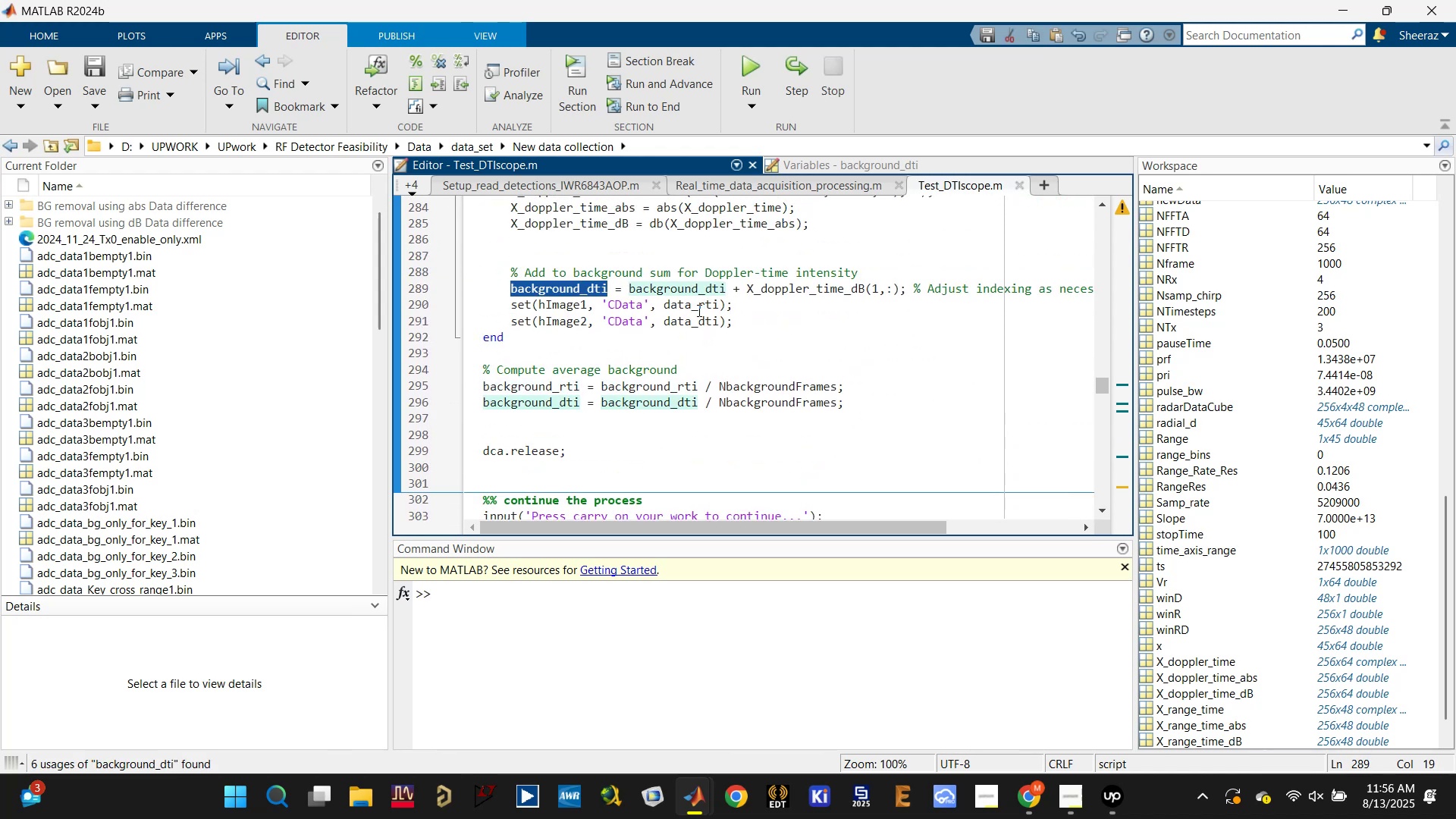 
hold_key(key=ControlLeft, duration=1.09)
 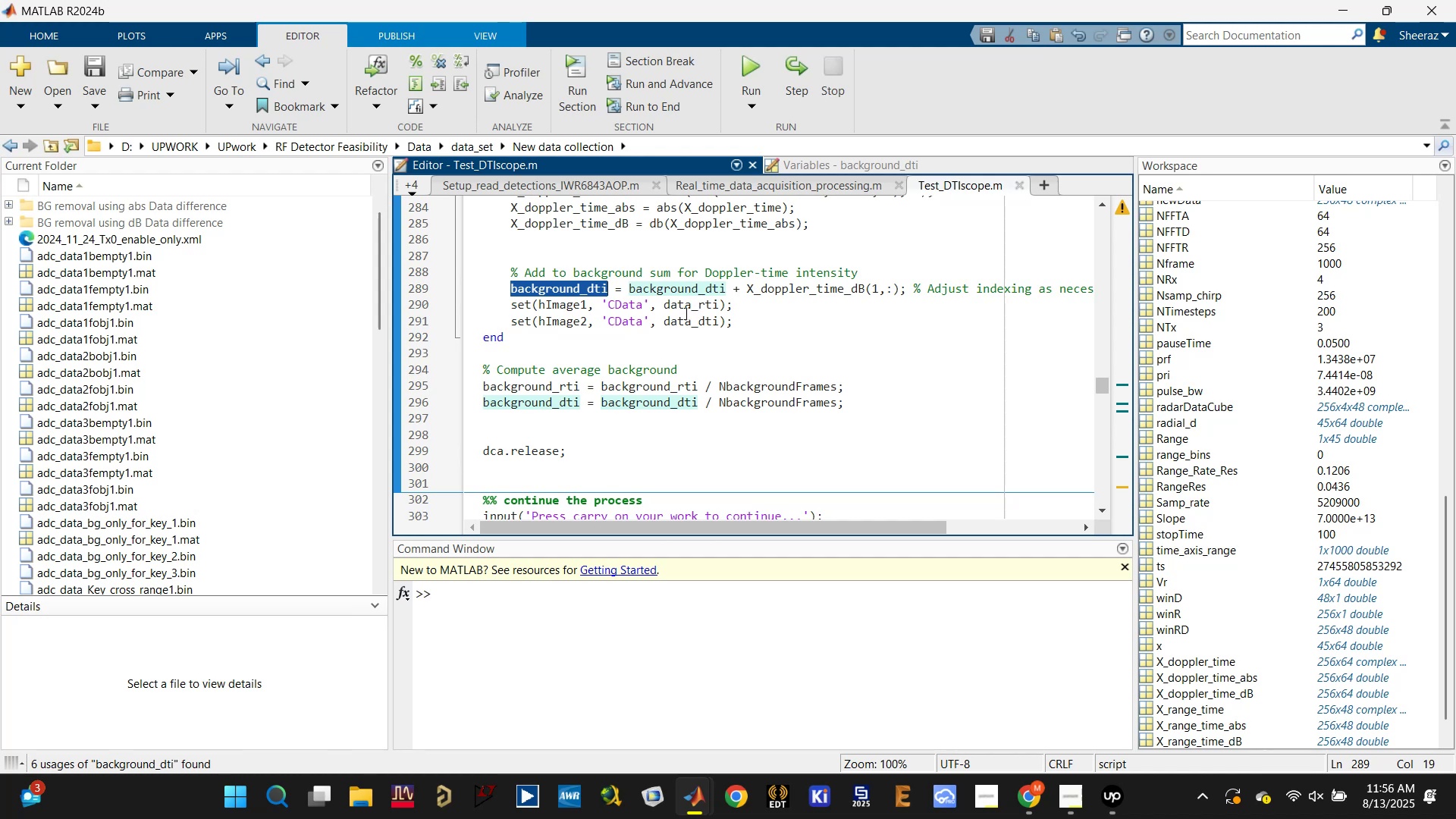 
wait(5.69)
 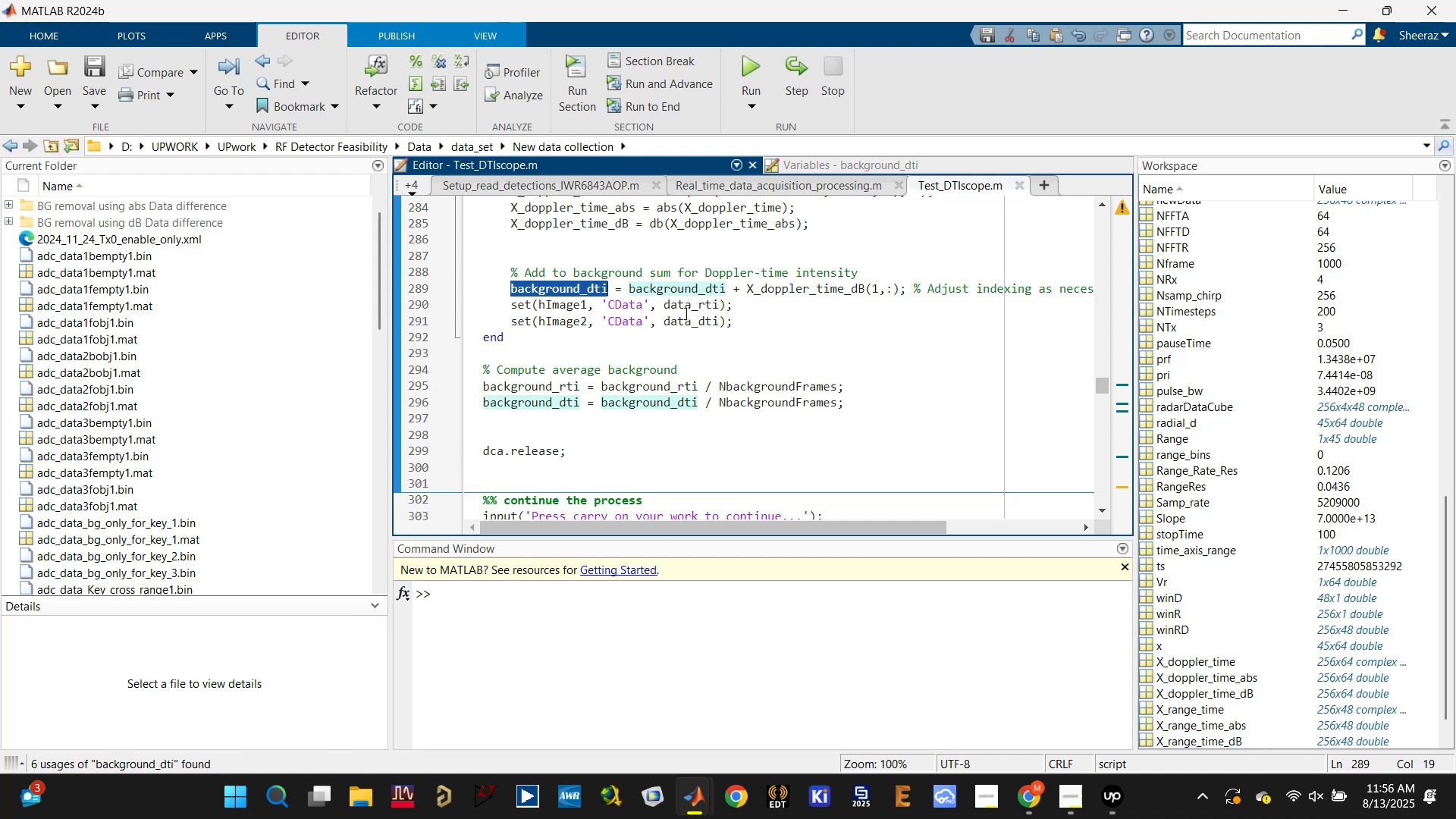 
scroll: coordinate [596, 290], scroll_direction: up, amount: 7.0
 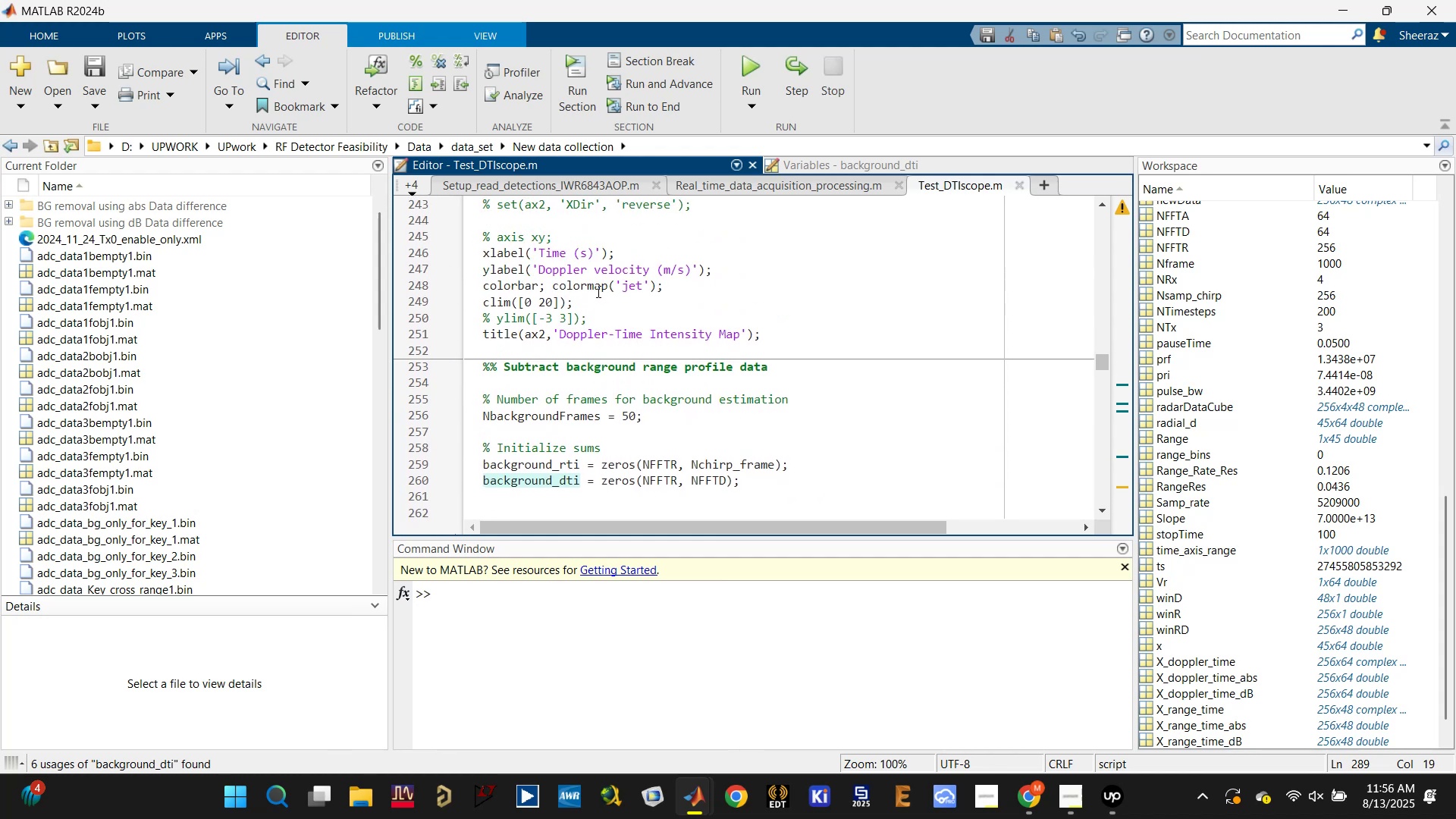 
scroll: coordinate [598, 293], scroll_direction: down, amount: 1.0
 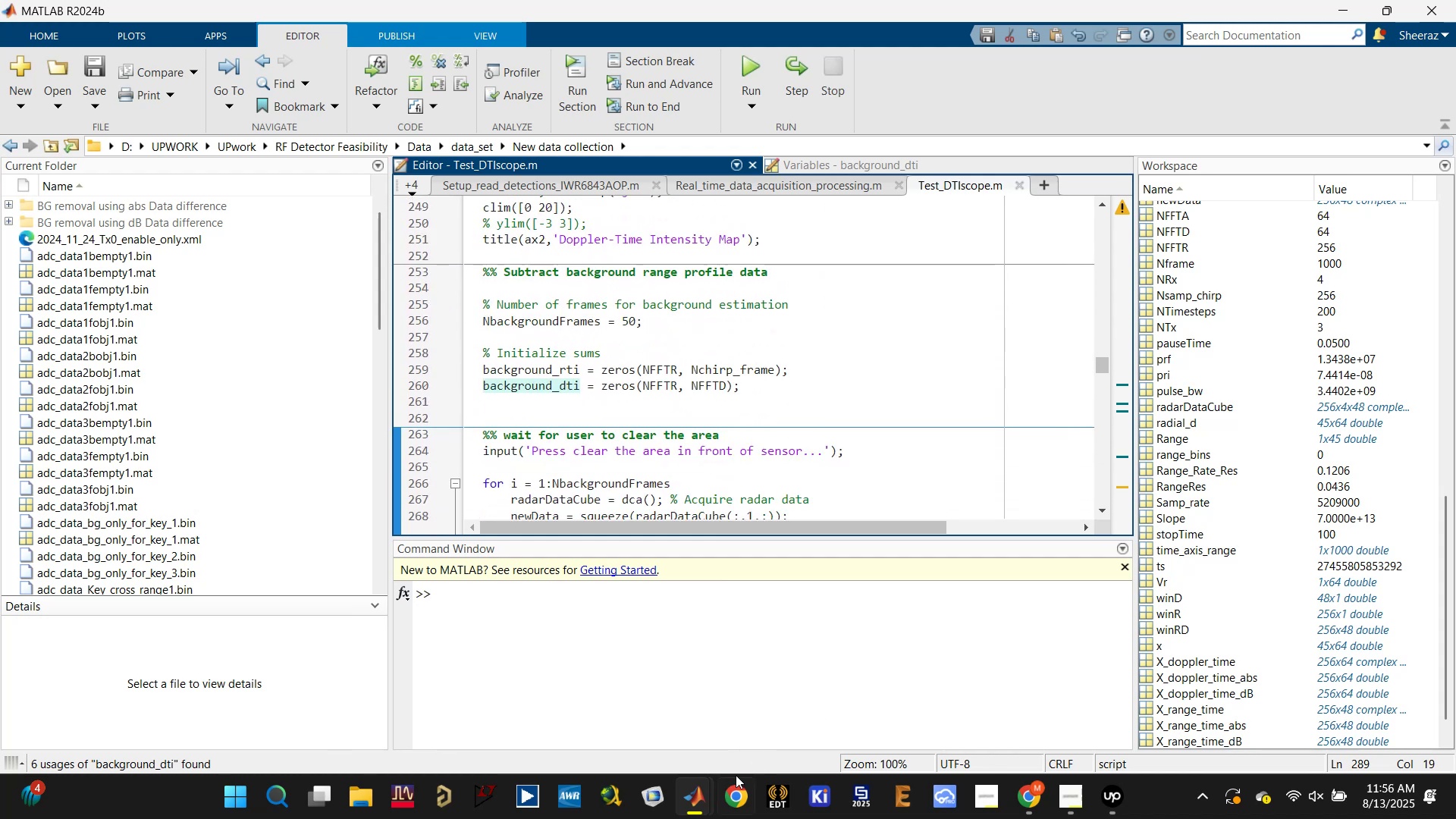 
left_click([705, 792])
 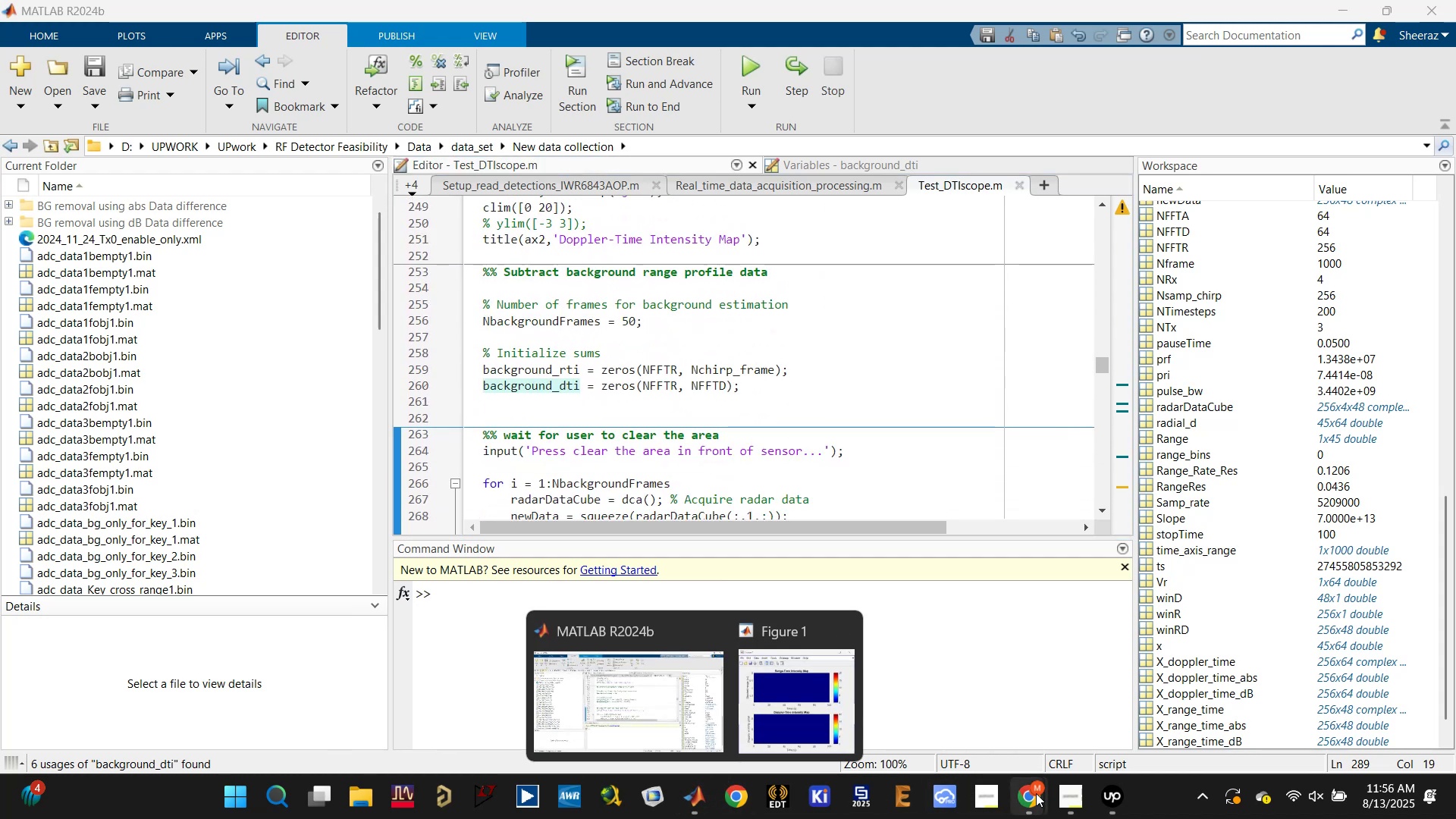 
double_click([950, 723])
 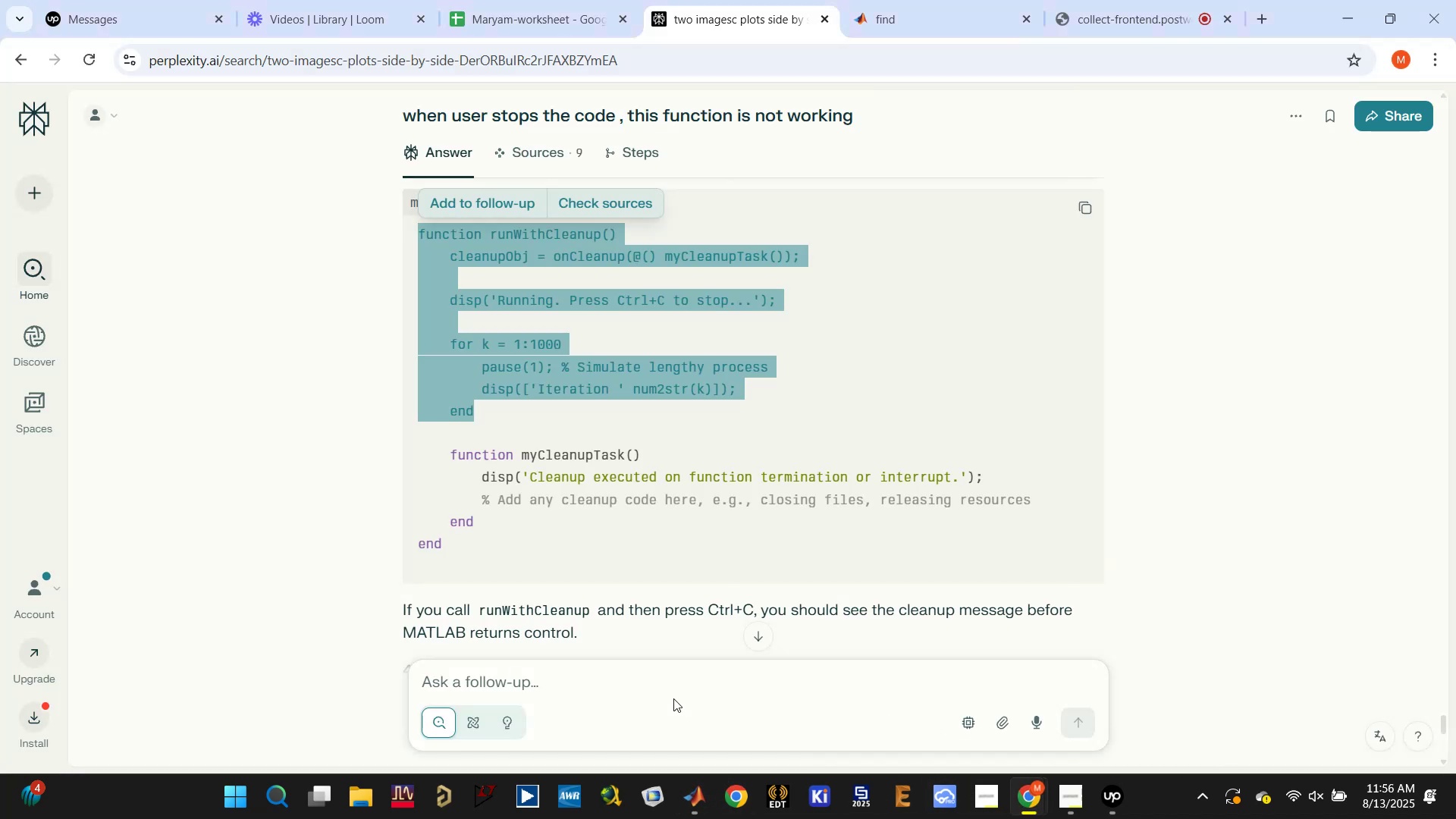 
left_click([655, 689])
 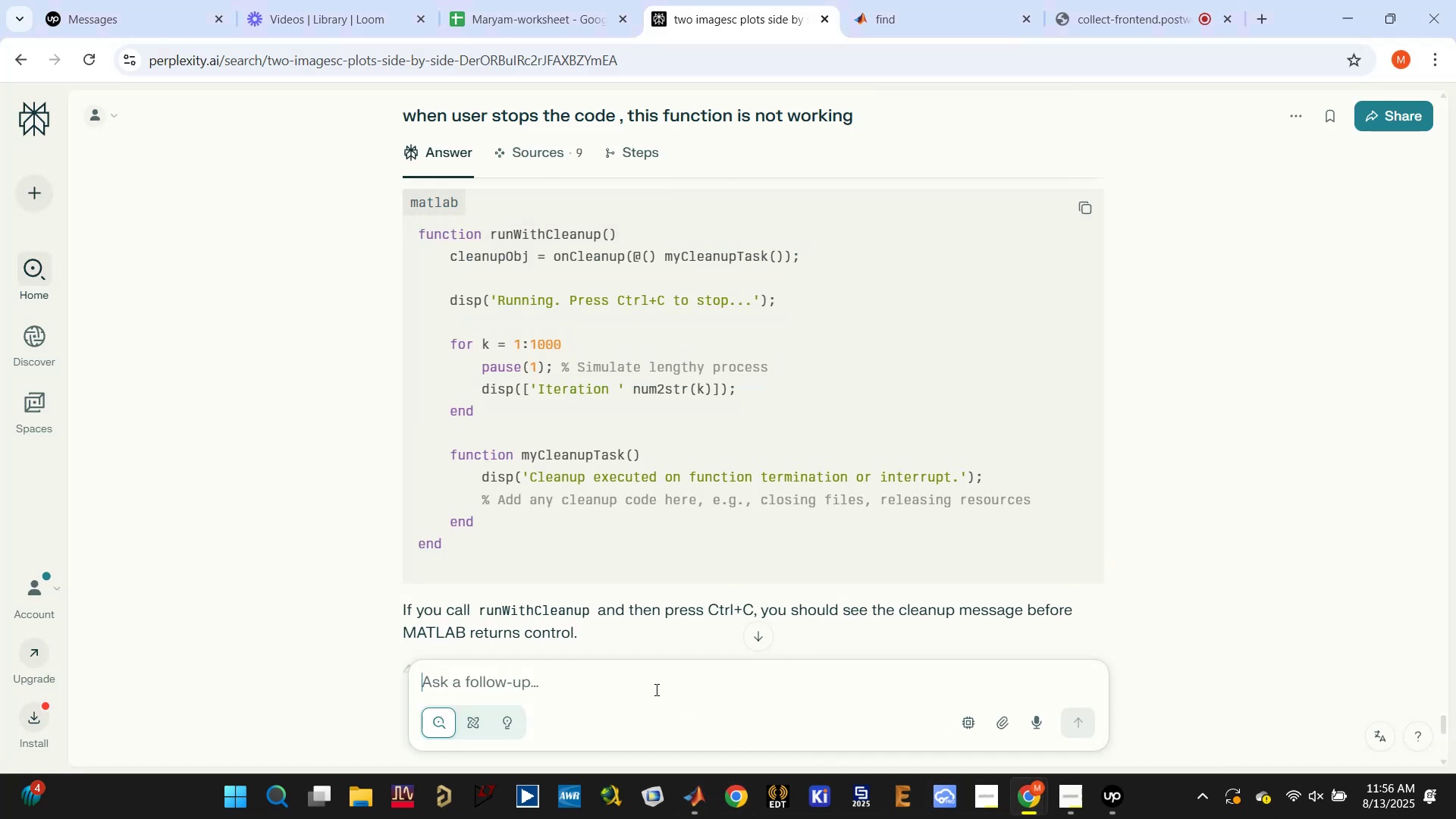 
type(how to show background data as well before)
key(Backspace)
key(Backspace)
key(Backspace)
key(Backspace)
key(Backspace)
key(Backspace)
type(while capturing )
 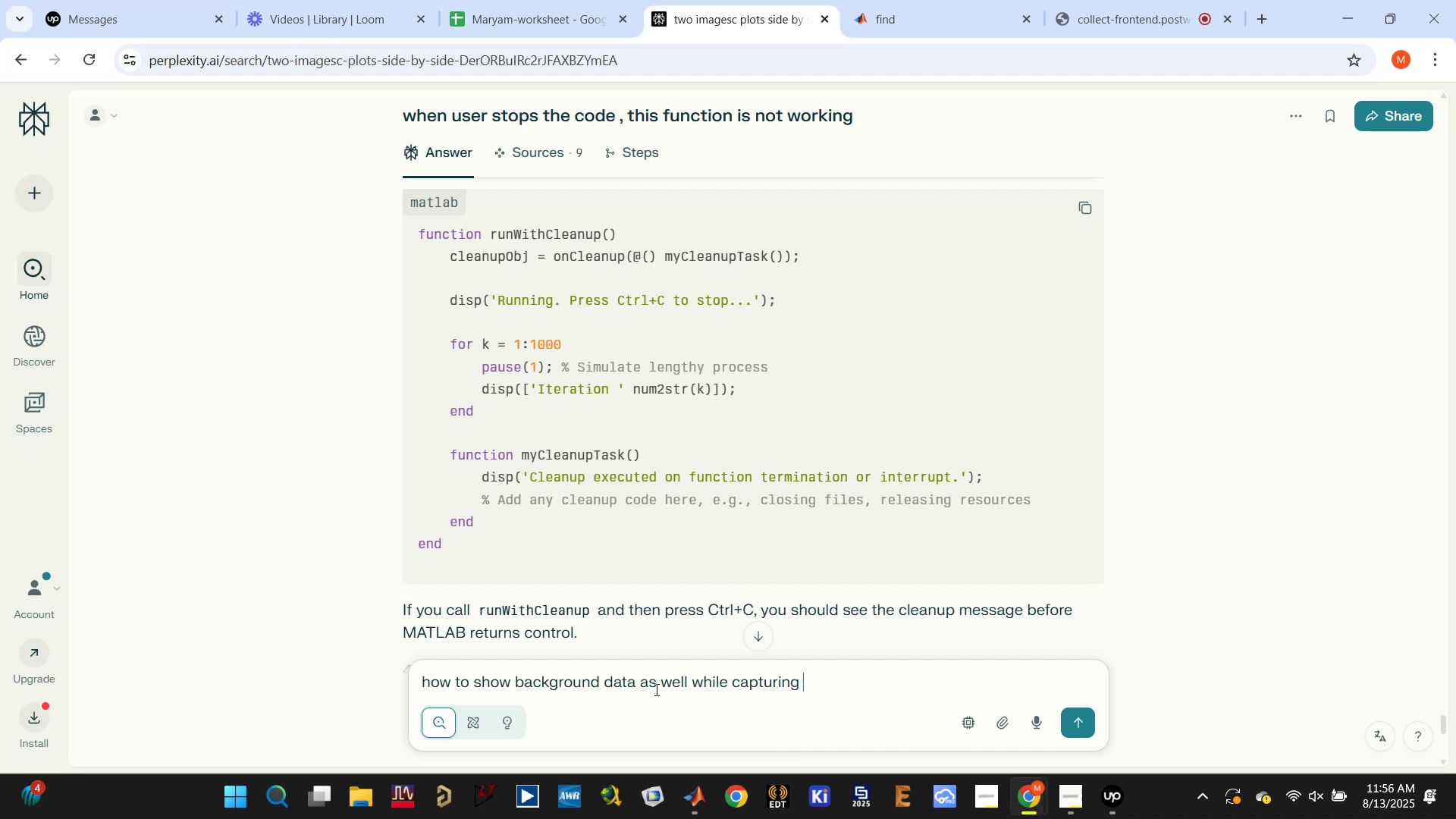 
type(it )
 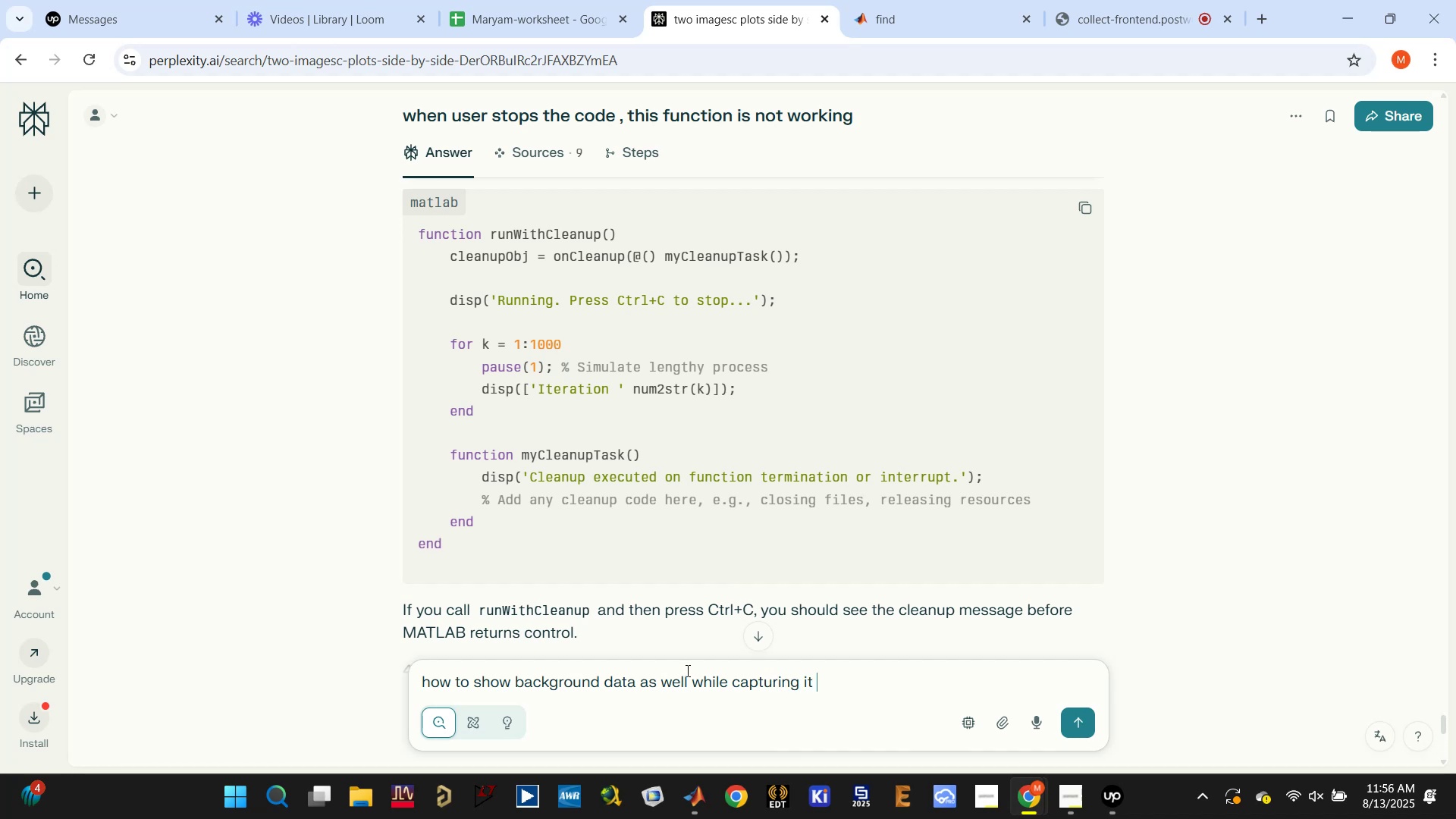 
left_click([692, 681])
 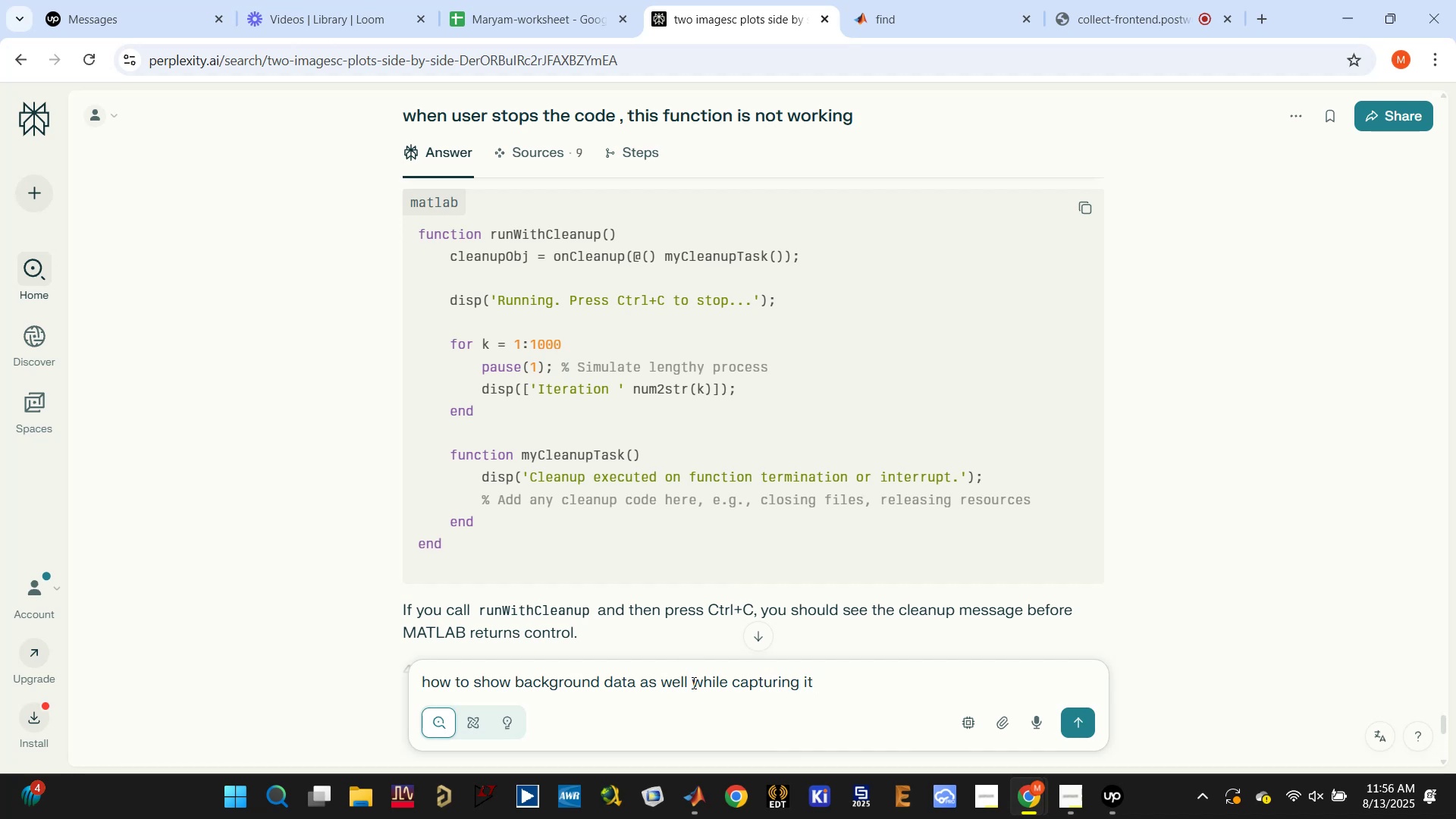 
type(in data rti and datai d)
key(Backspace)
key(Backspace)
key(Backspace)
type( dti )
 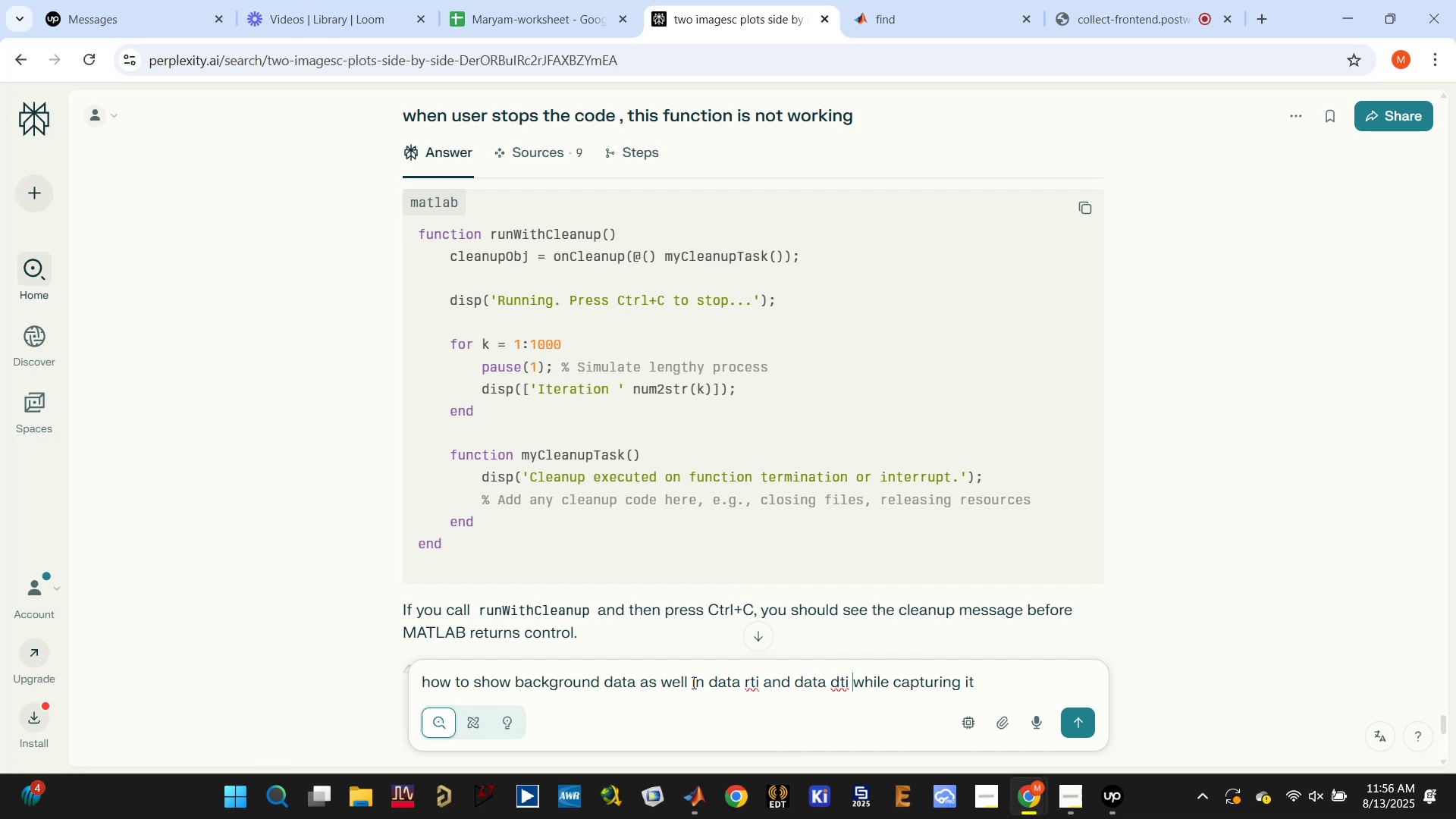 
key(Enter)
 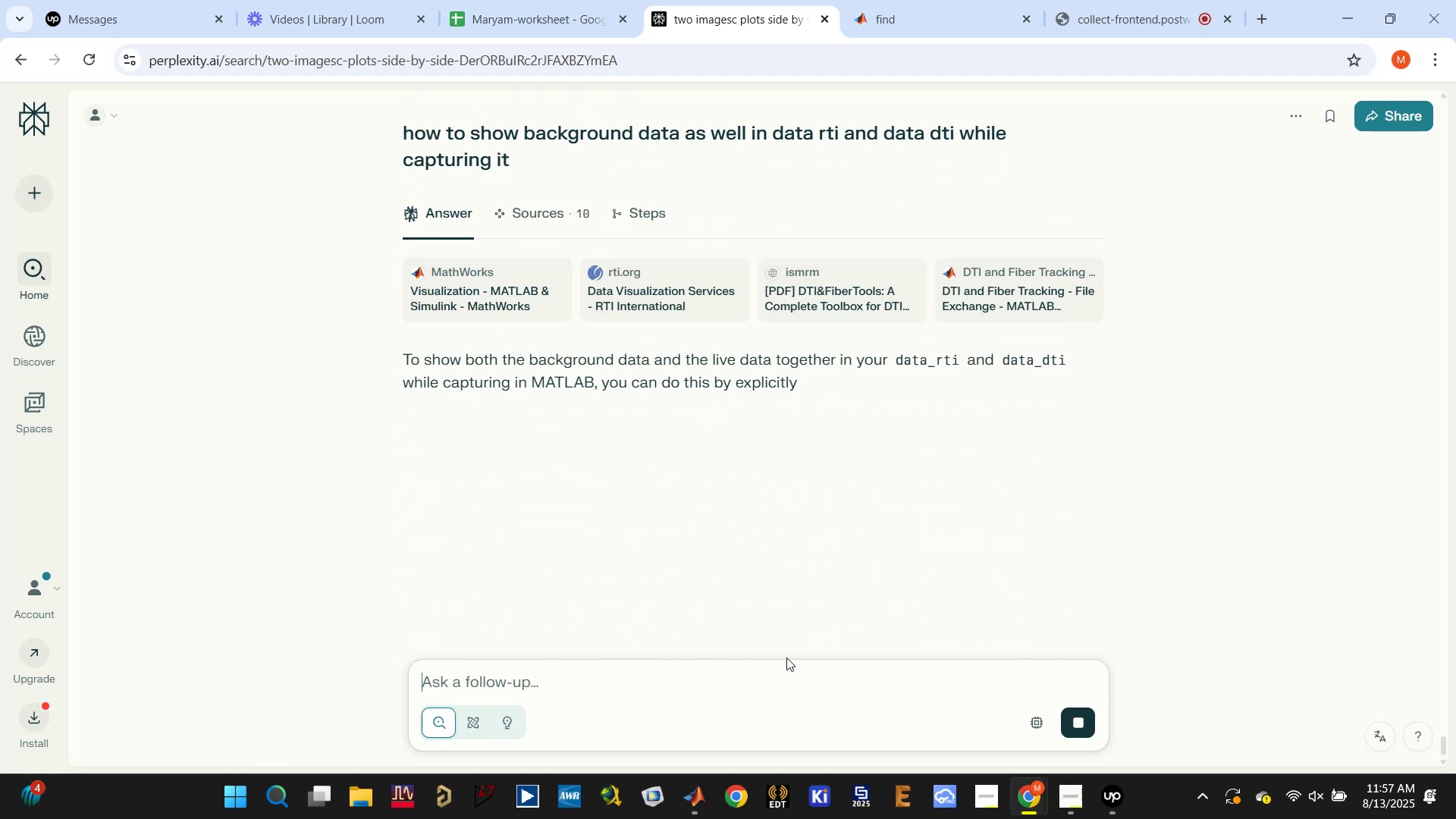 
wait(5.07)
 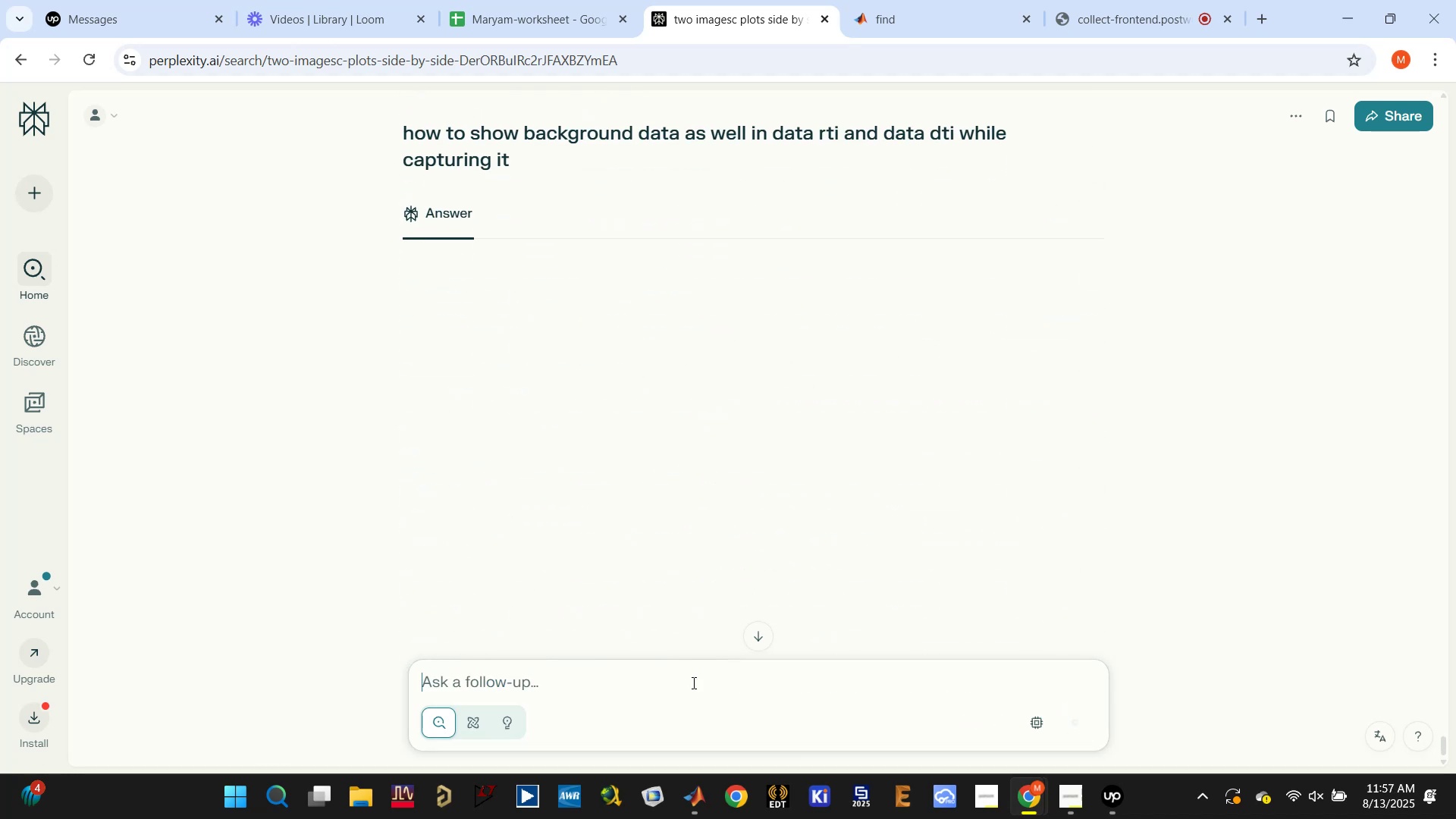 
left_click([1116, 805])
 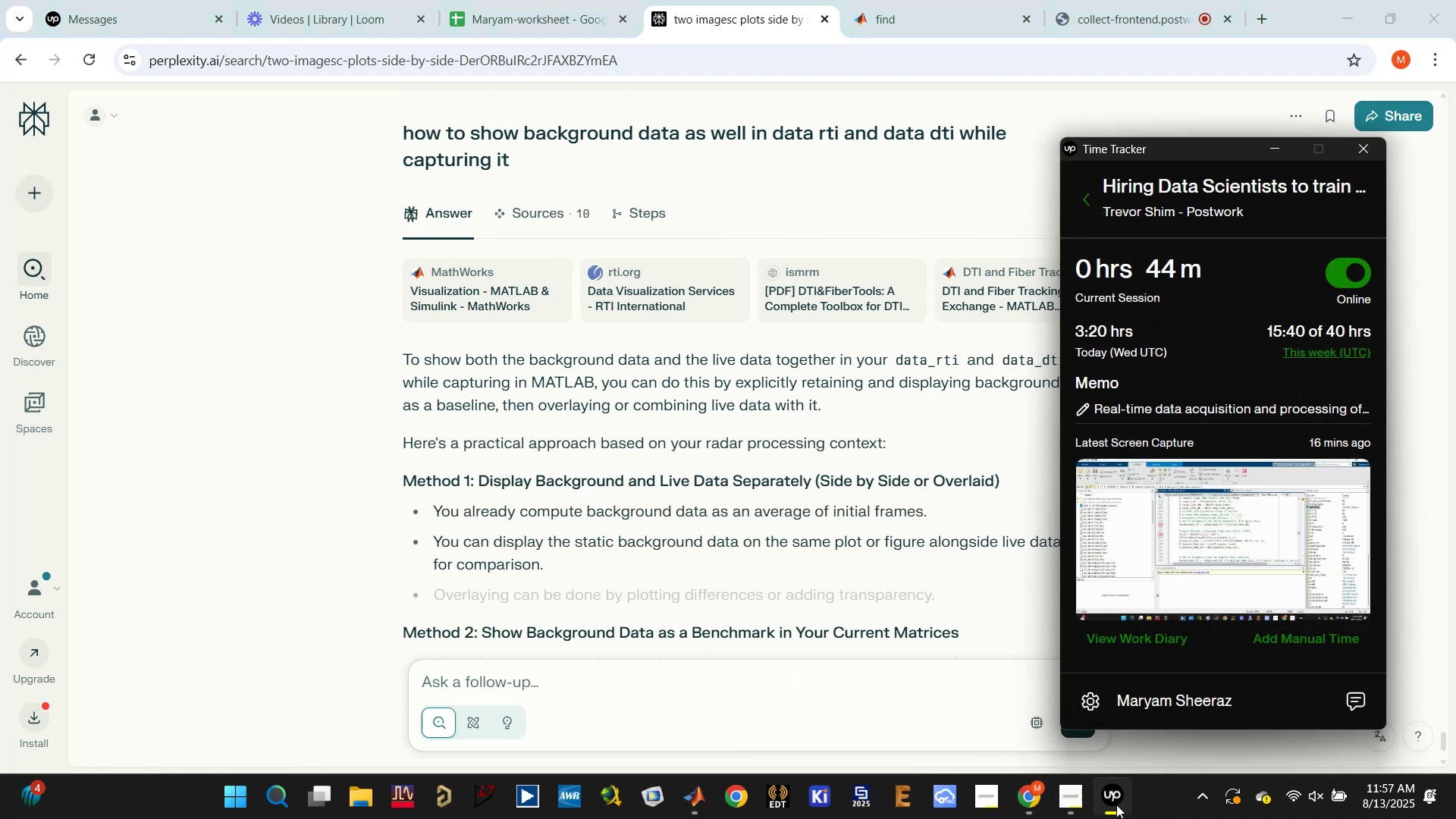 
left_click([1116, 805])
 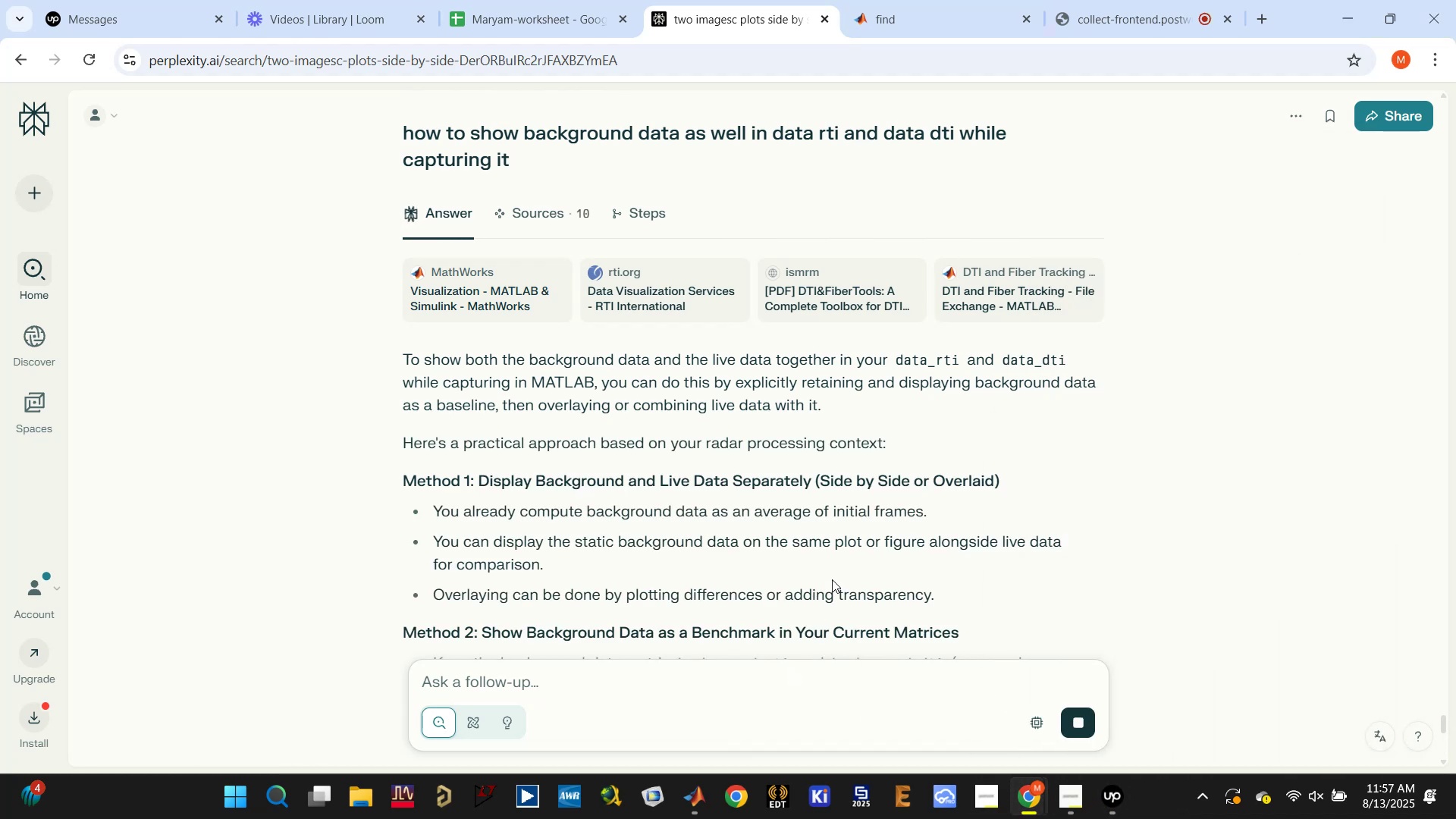 
scroll: coordinate [833, 579], scroll_direction: down, amount: 2.0
 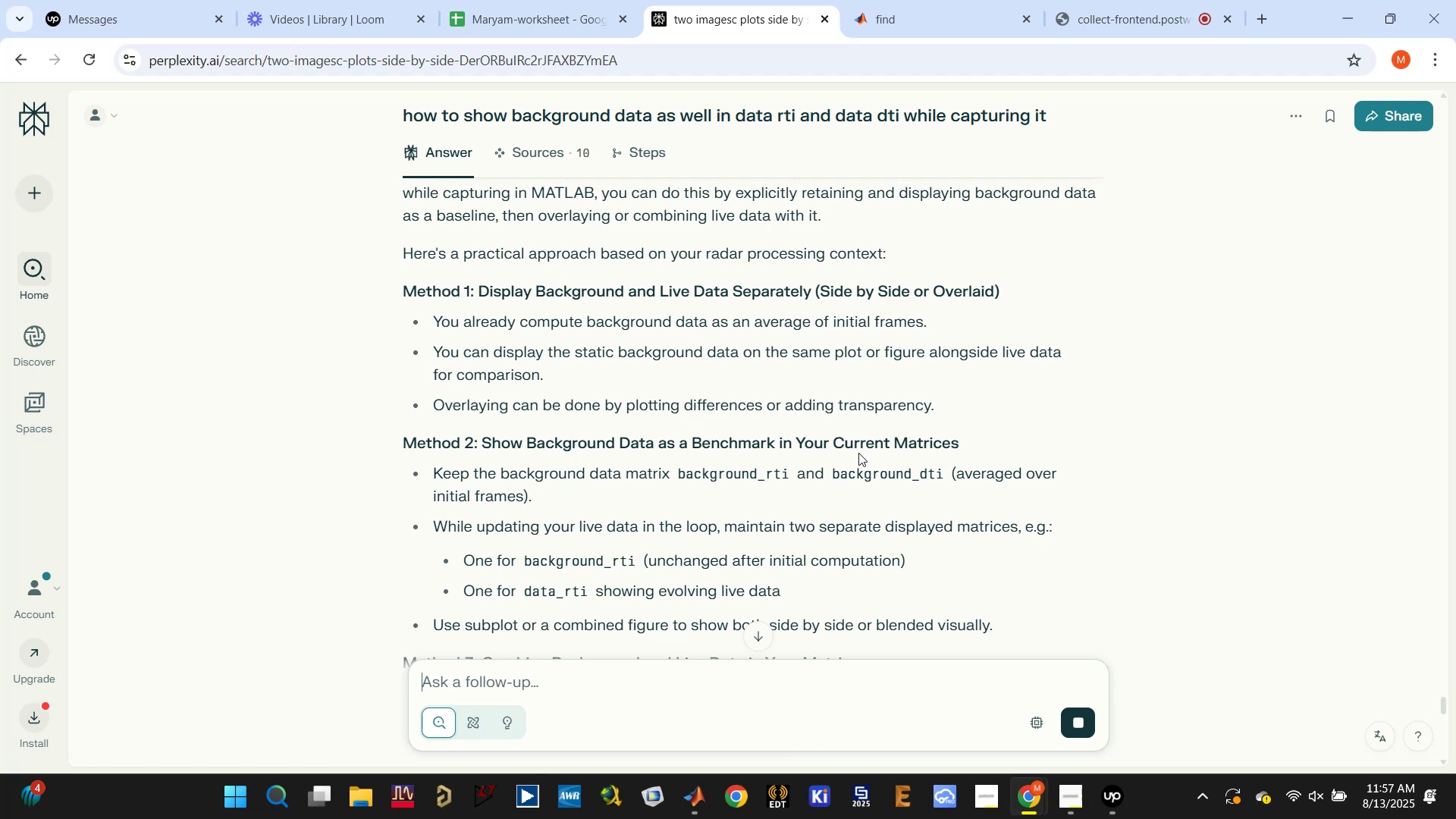 
wait(6.14)
 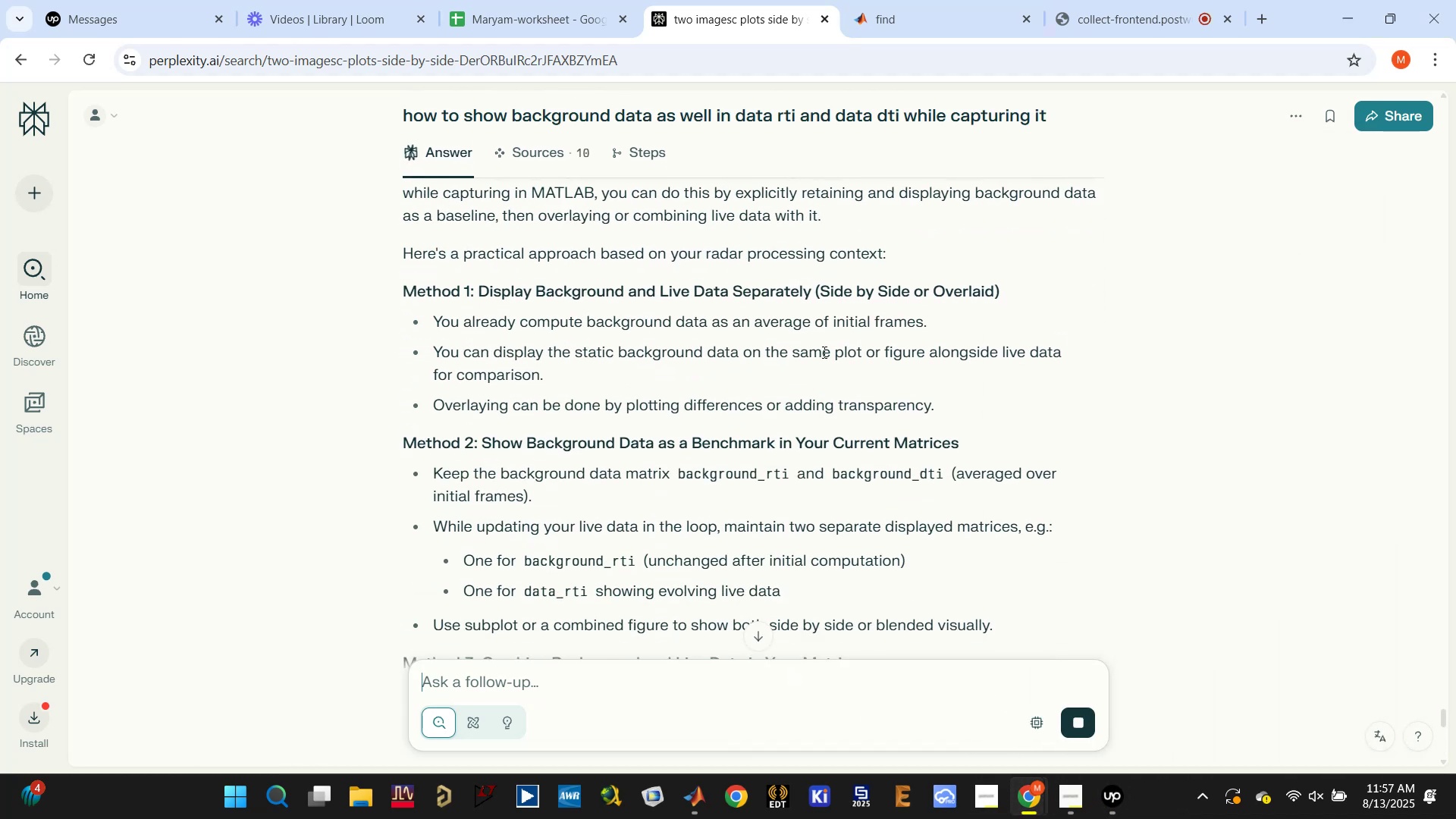 
scroll: coordinate [855, 453], scroll_direction: down, amount: 1.0
 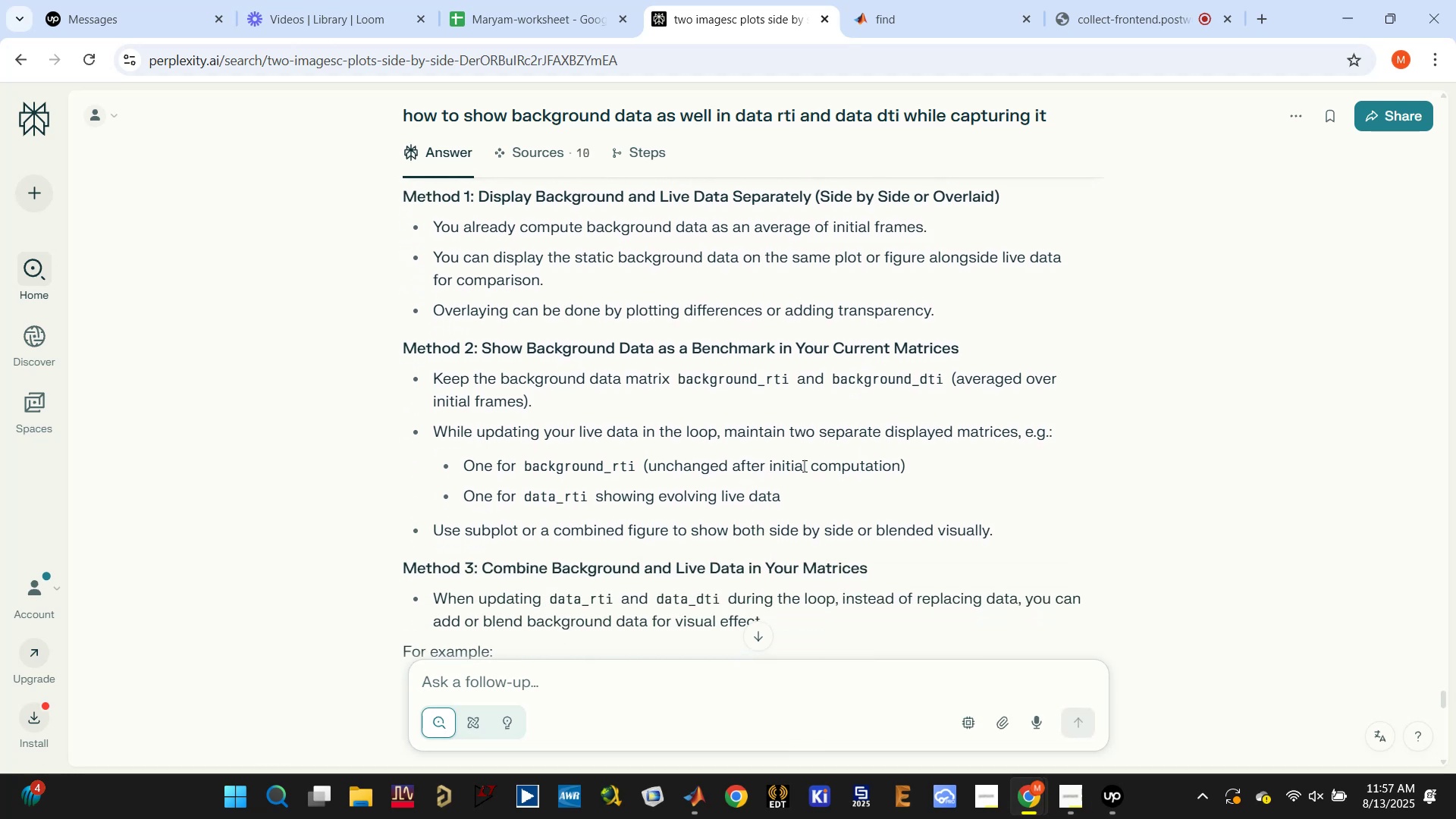 
left_click([780, 469])
 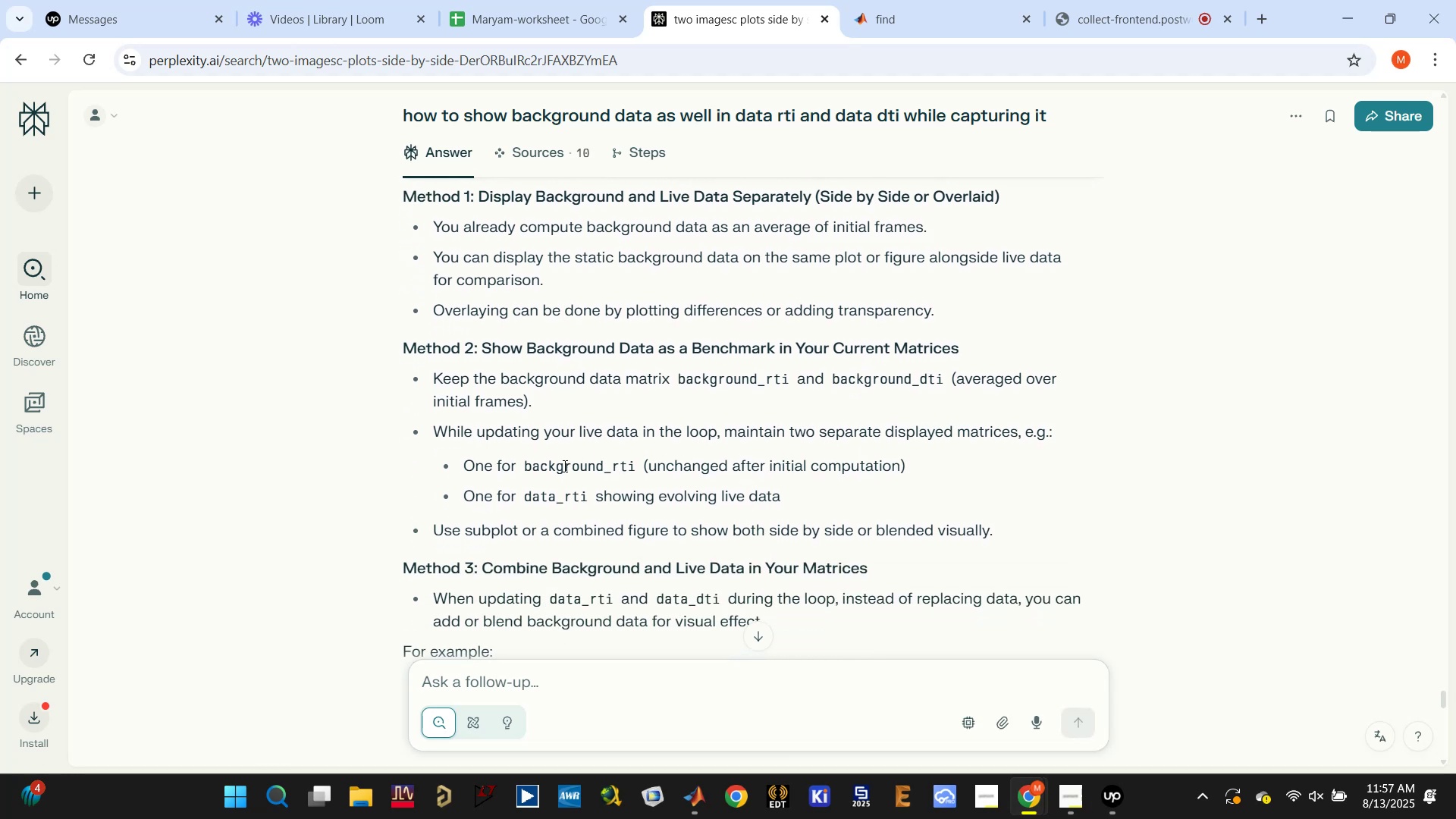 
double_click([555, 497])
 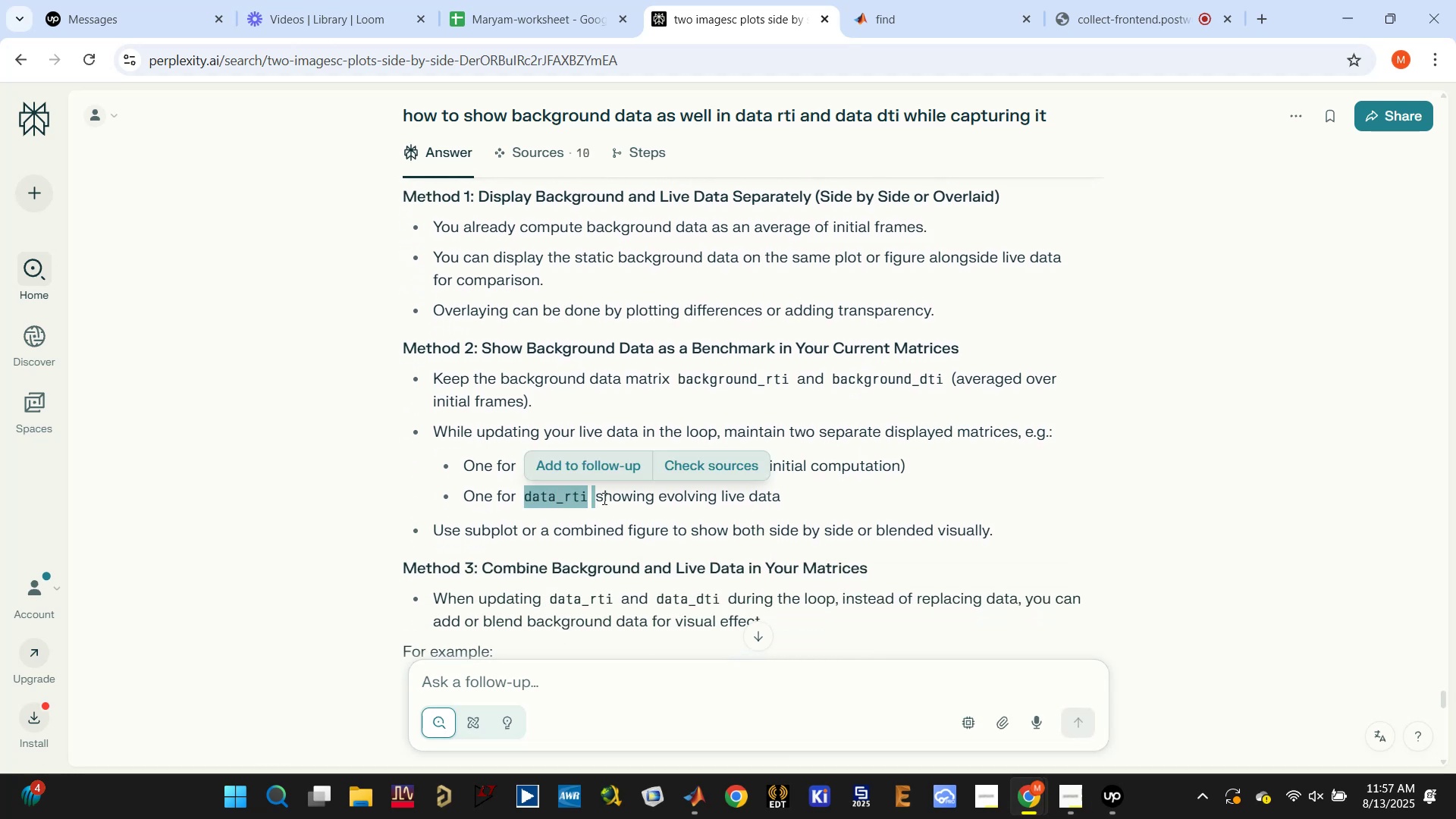 
left_click([664, 498])
 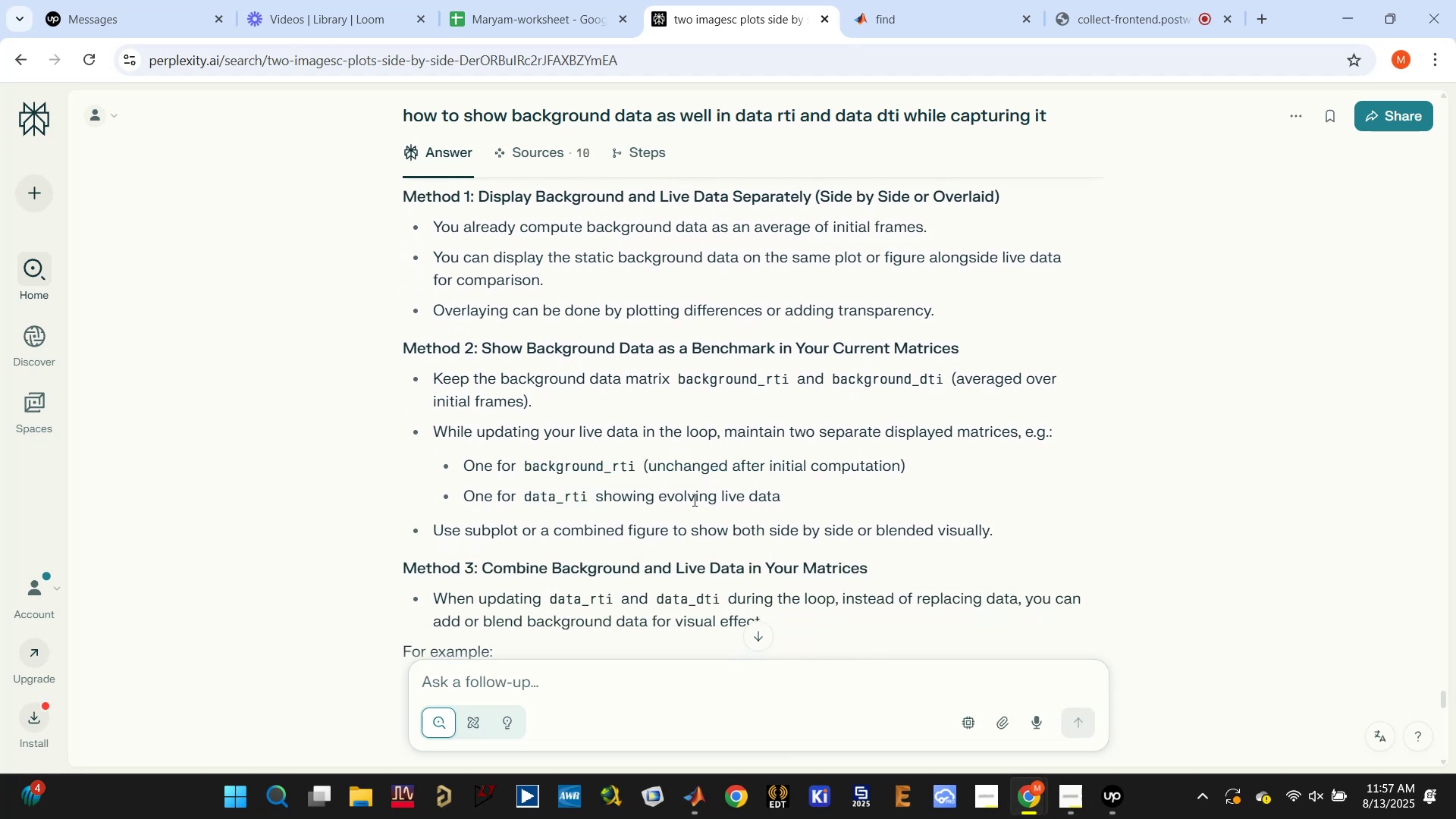 
scroll: coordinate [692, 500], scroll_direction: down, amount: 2.0
 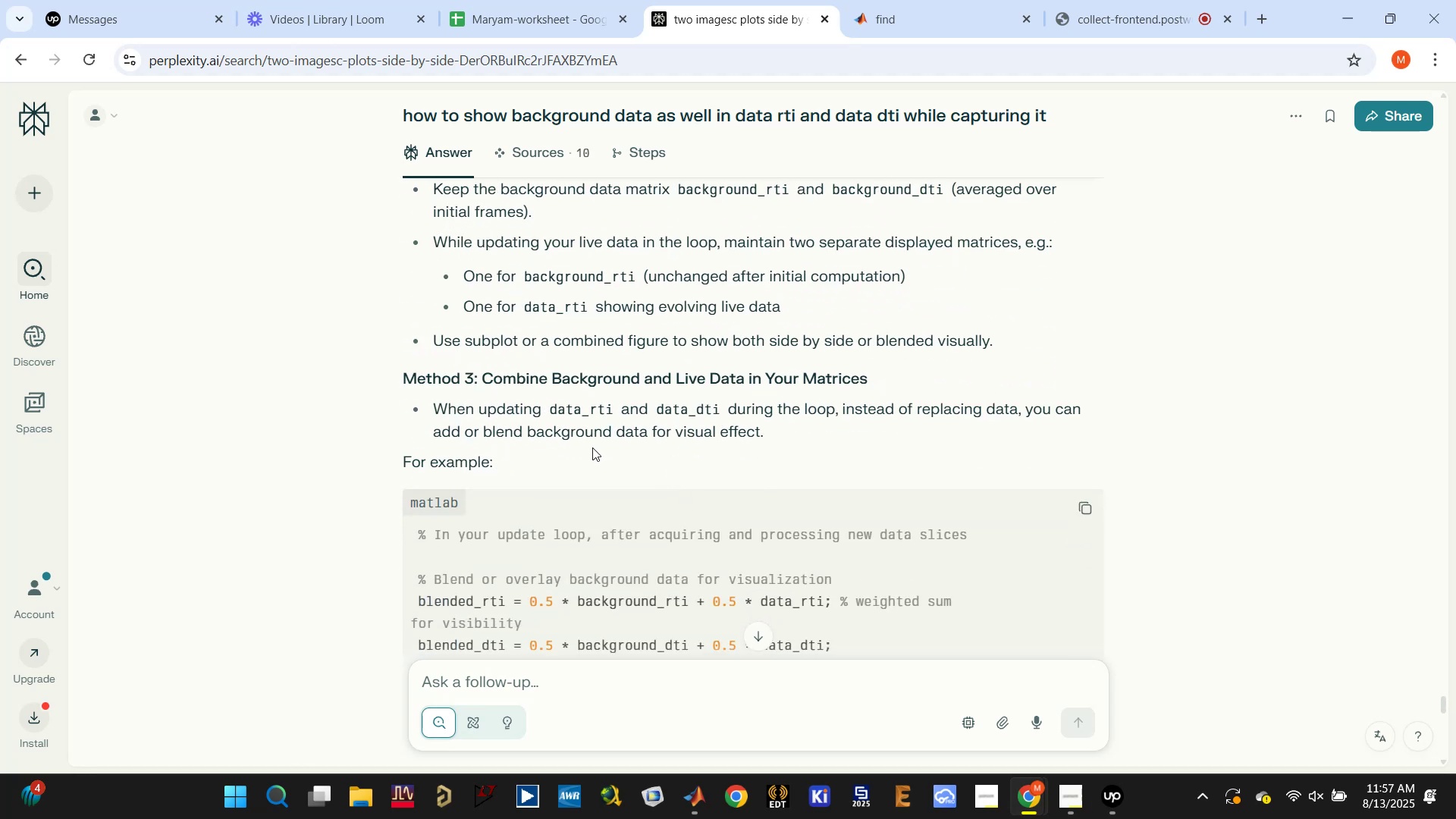 
wait(5.62)
 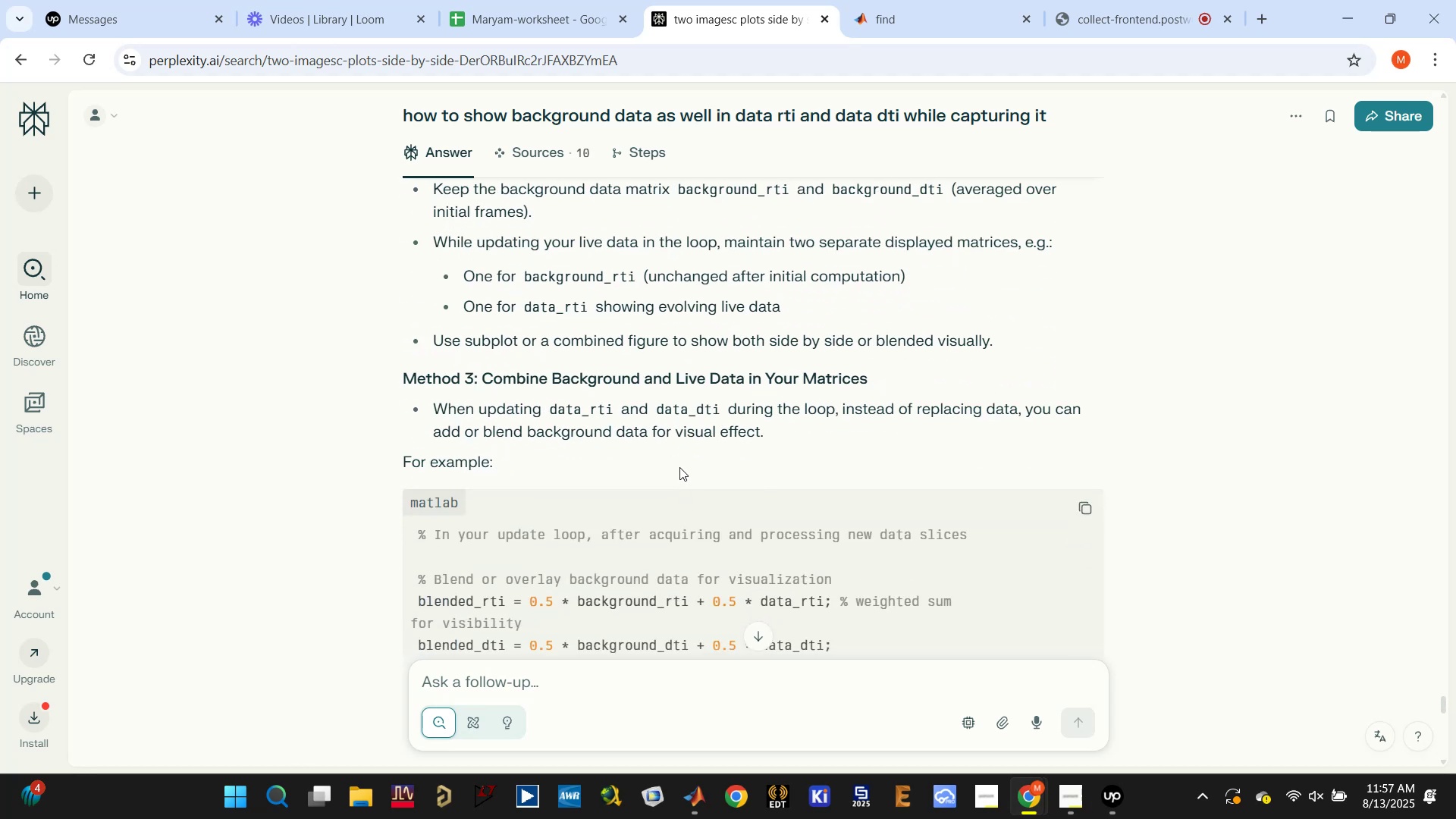 
scroll: coordinate [592, 447], scroll_direction: down, amount: 1.0
 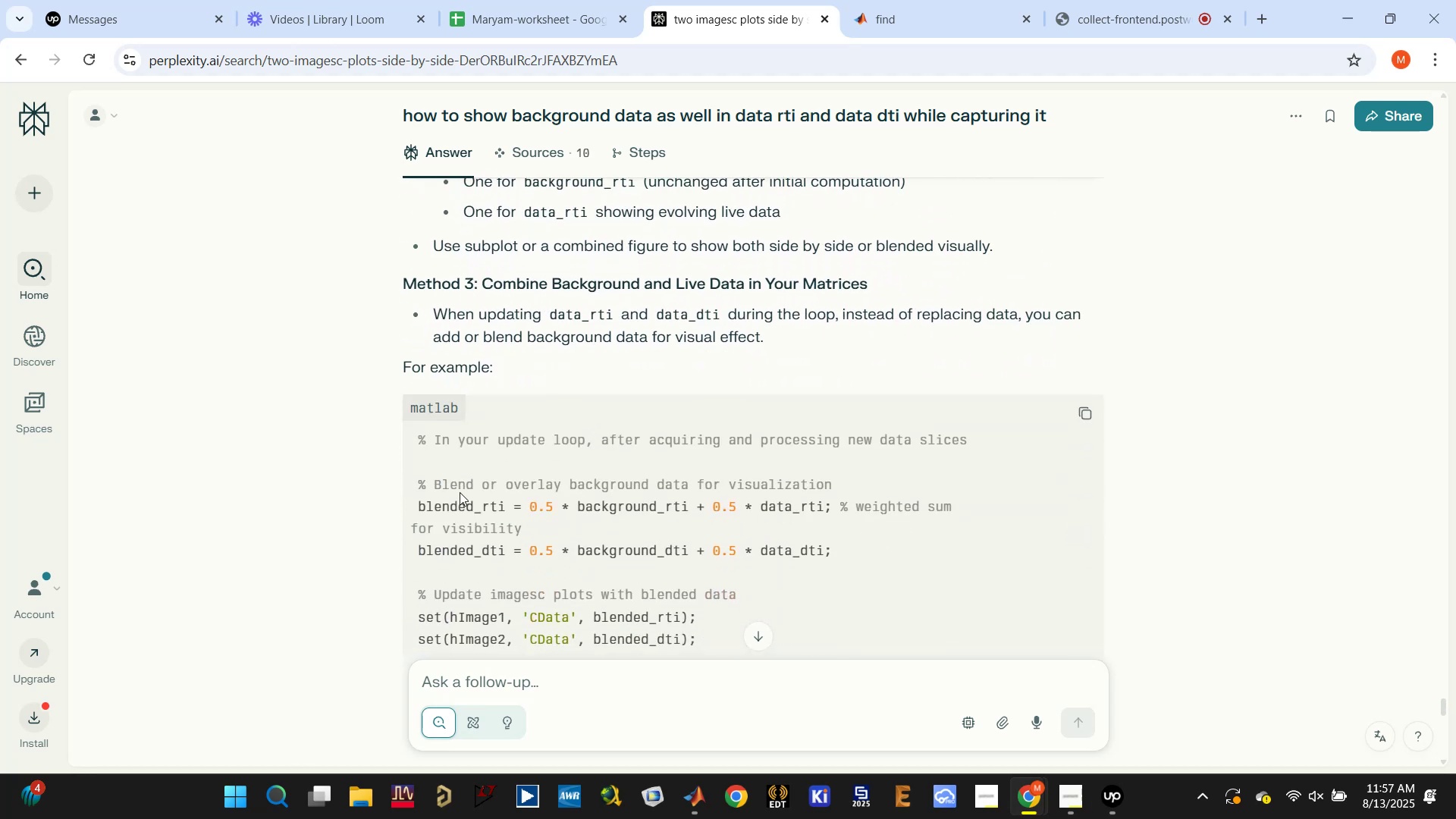 
double_click([459, 501])
 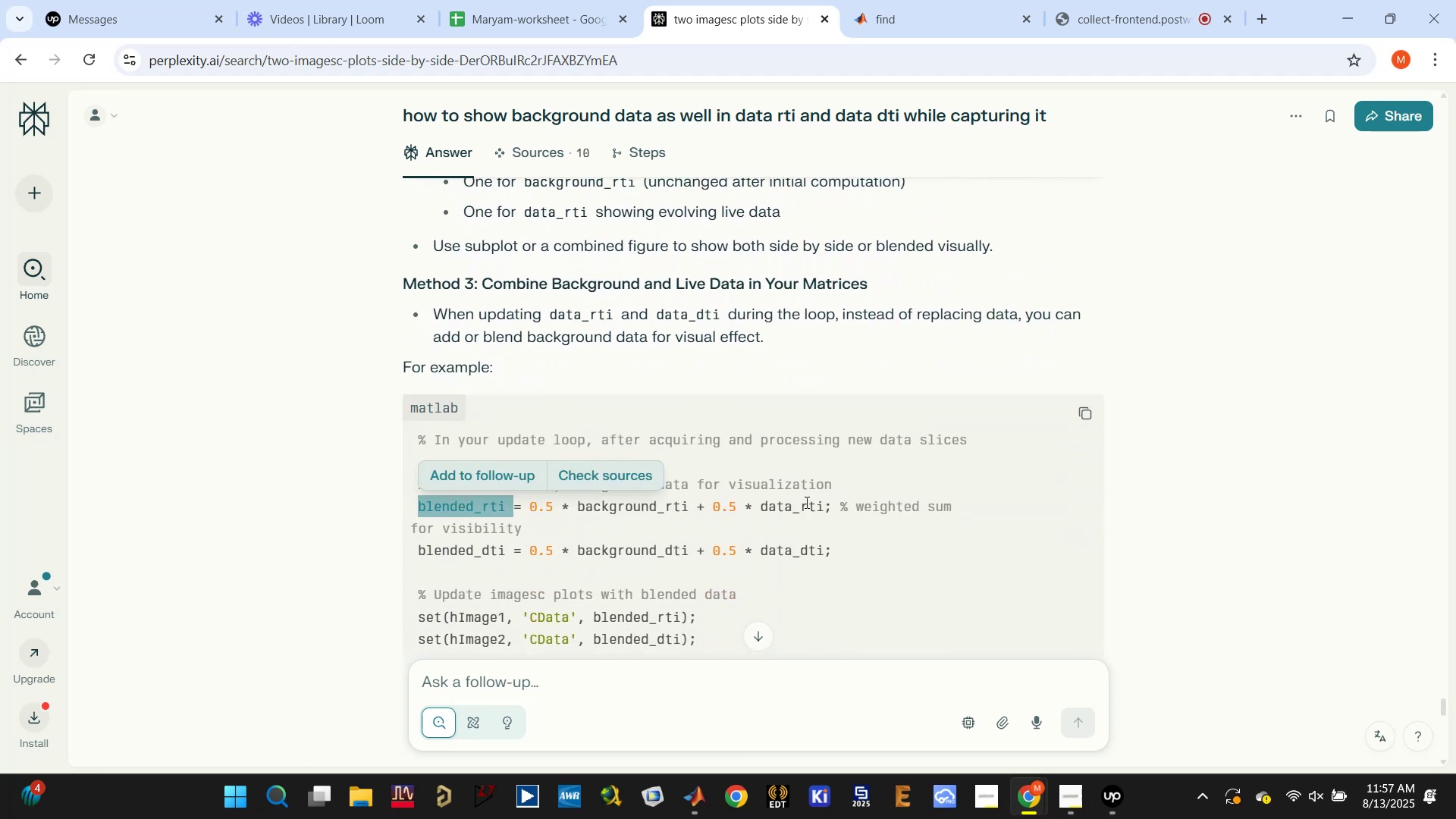 
left_click([794, 509])
 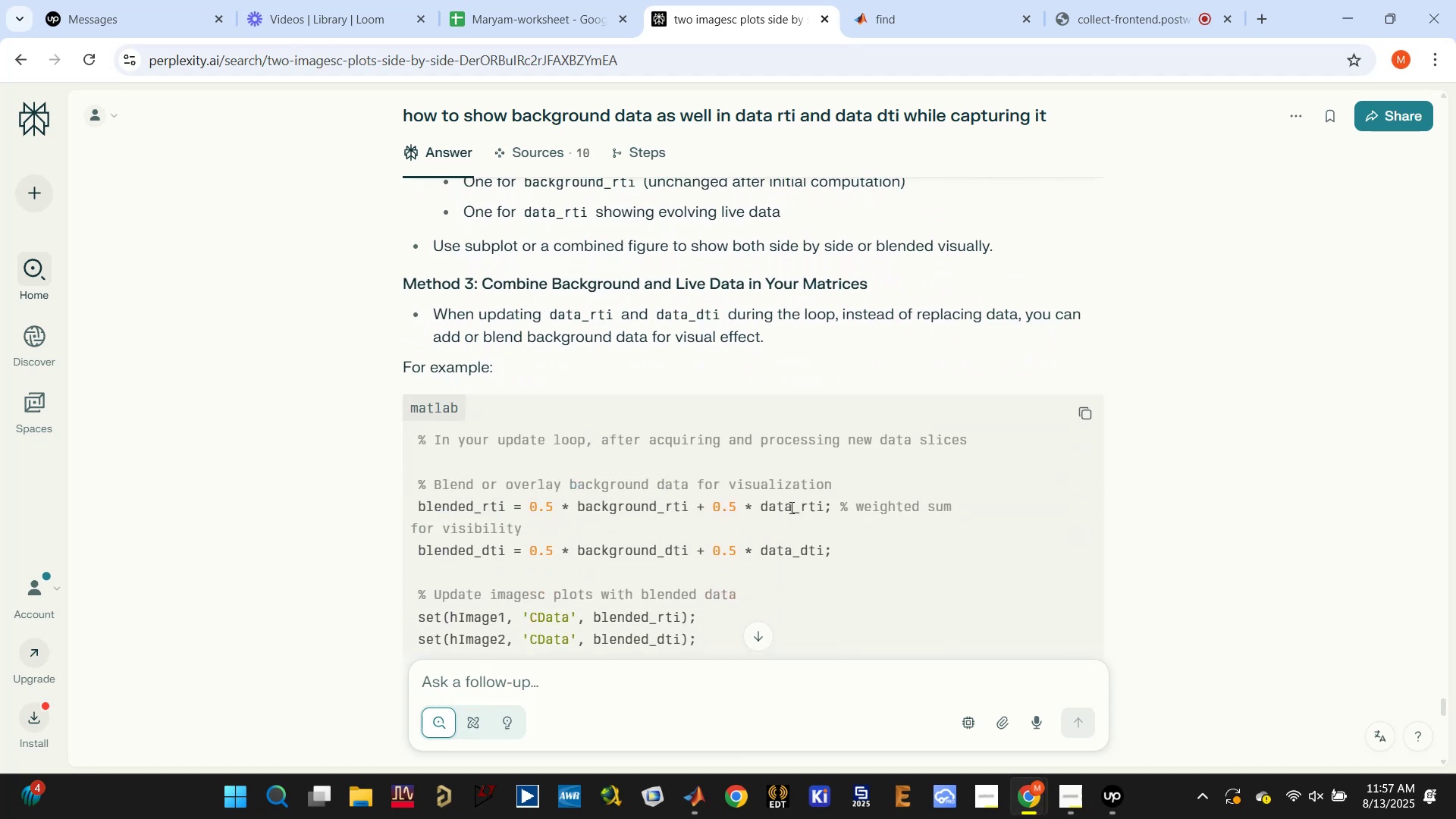 
scroll: coordinate [799, 510], scroll_direction: down, amount: 1.0
 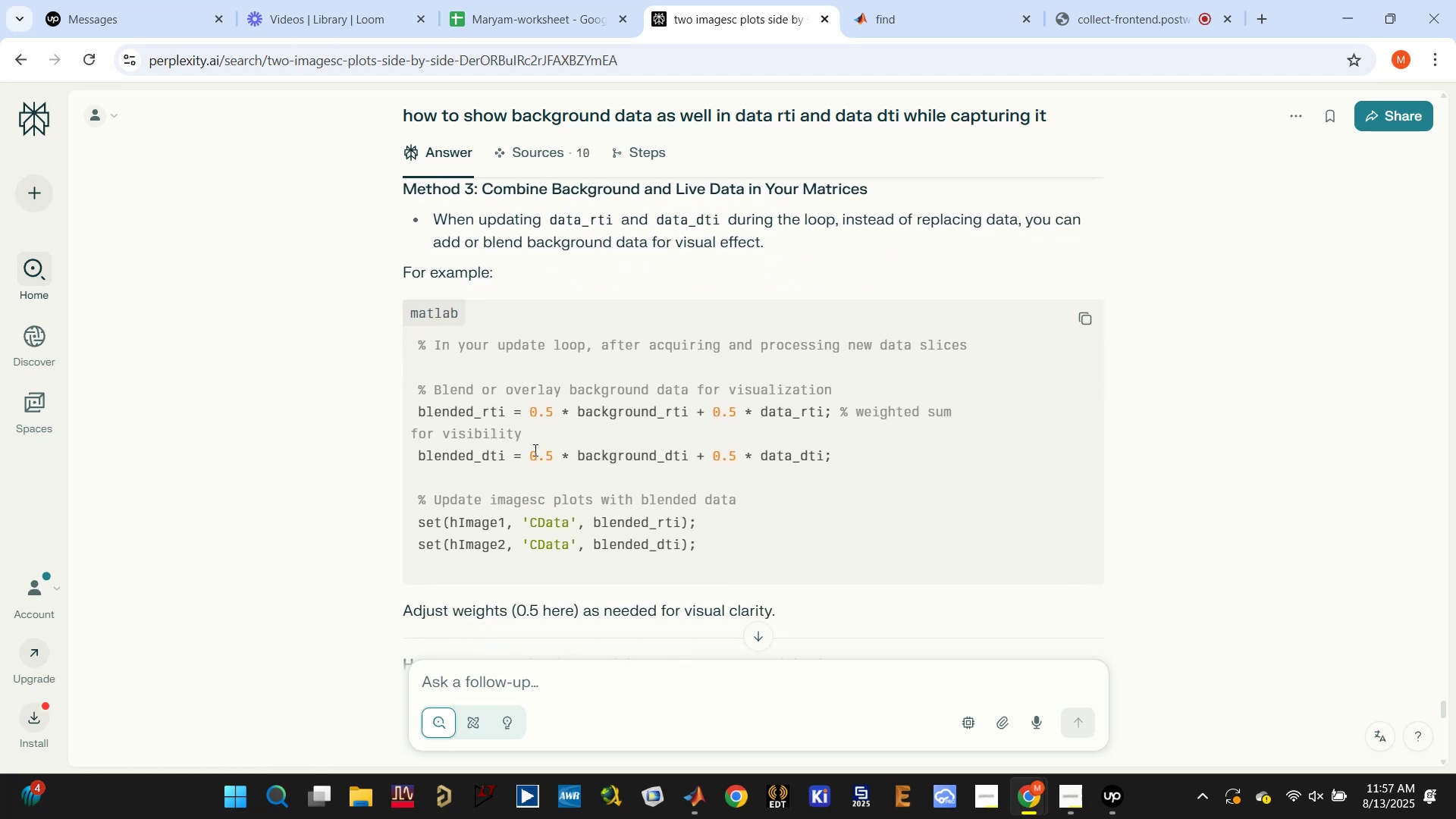 
double_click([623, 447])
 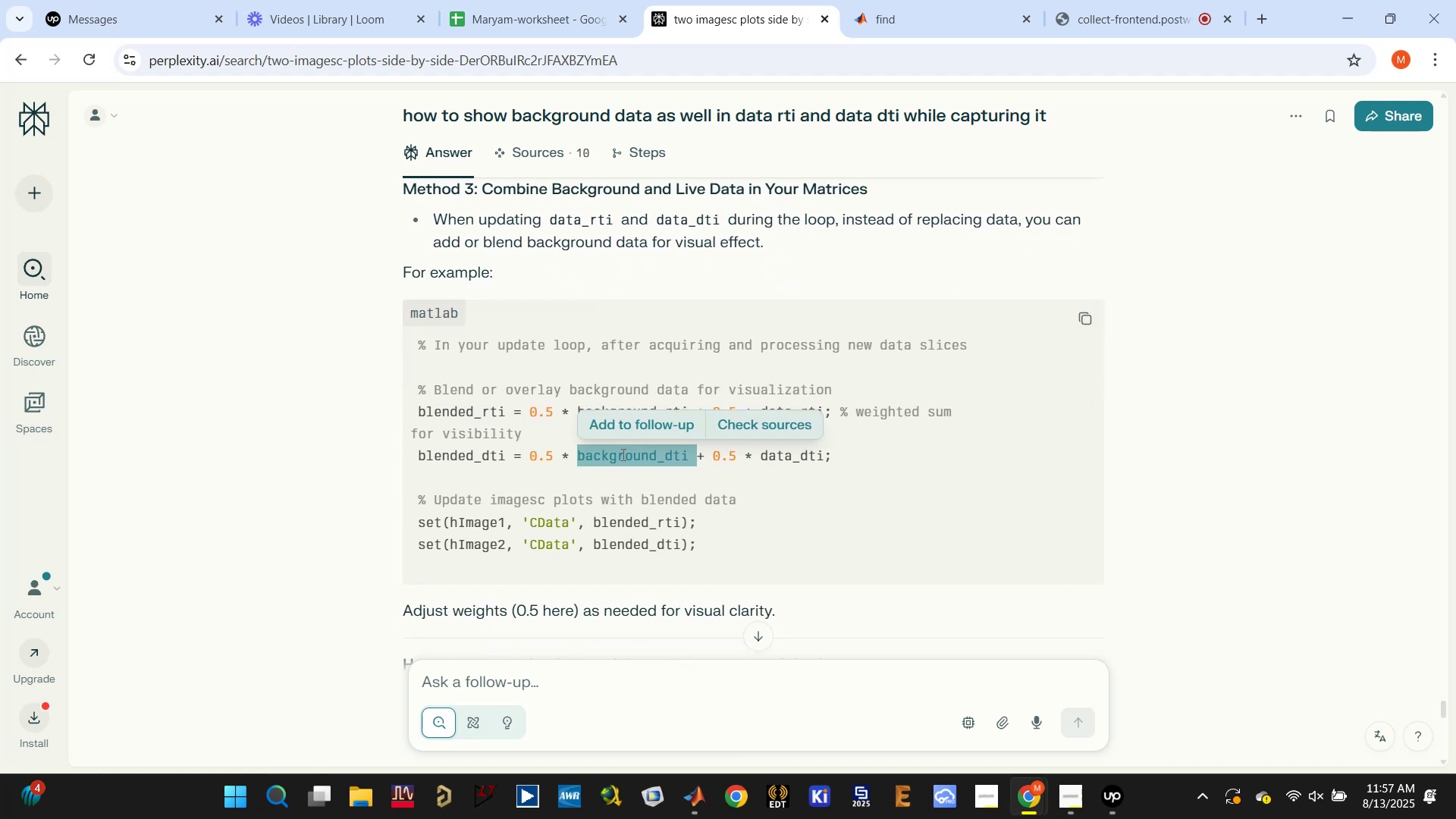 
left_click([622, 454])
 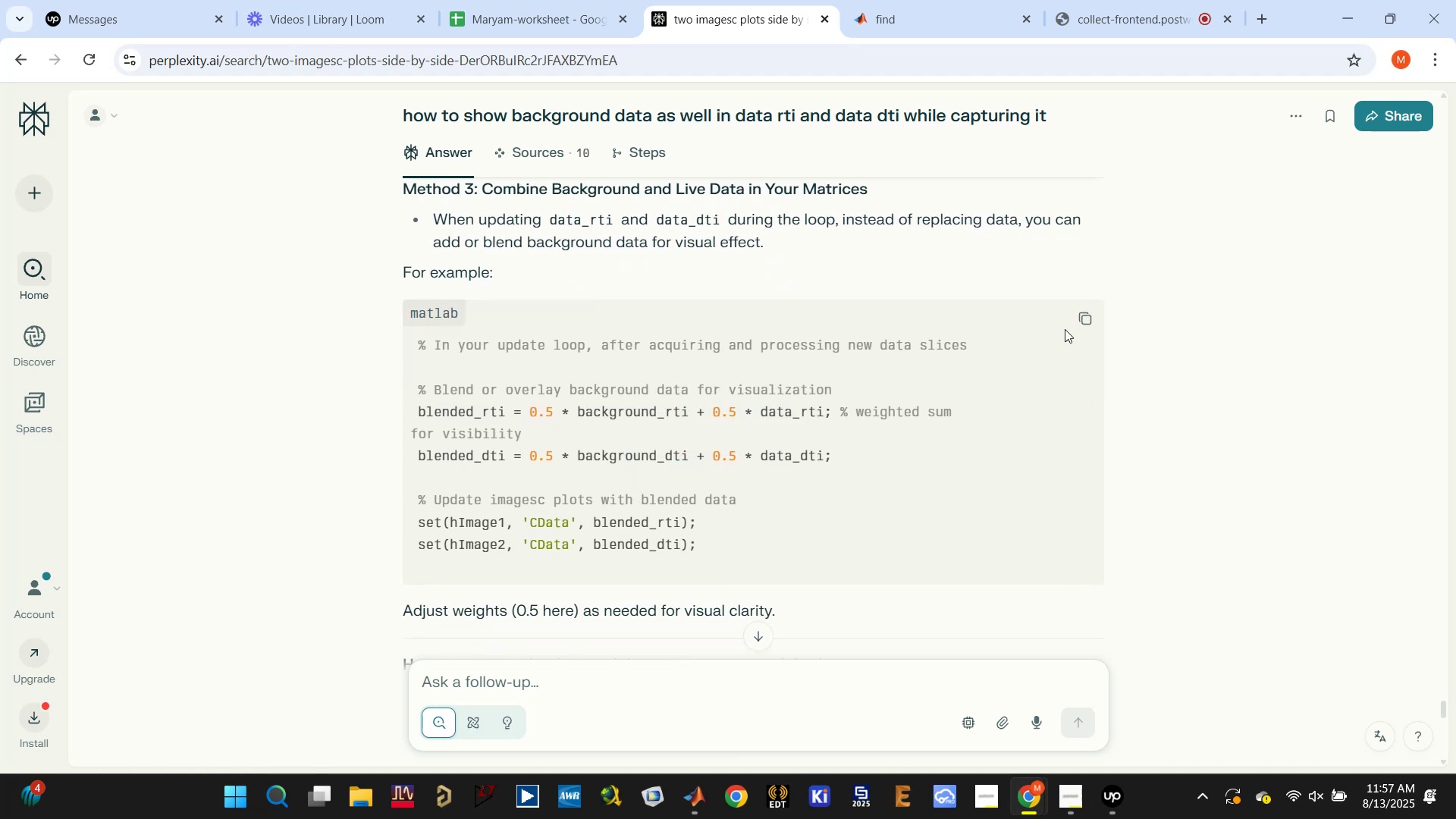 
wait(5.65)
 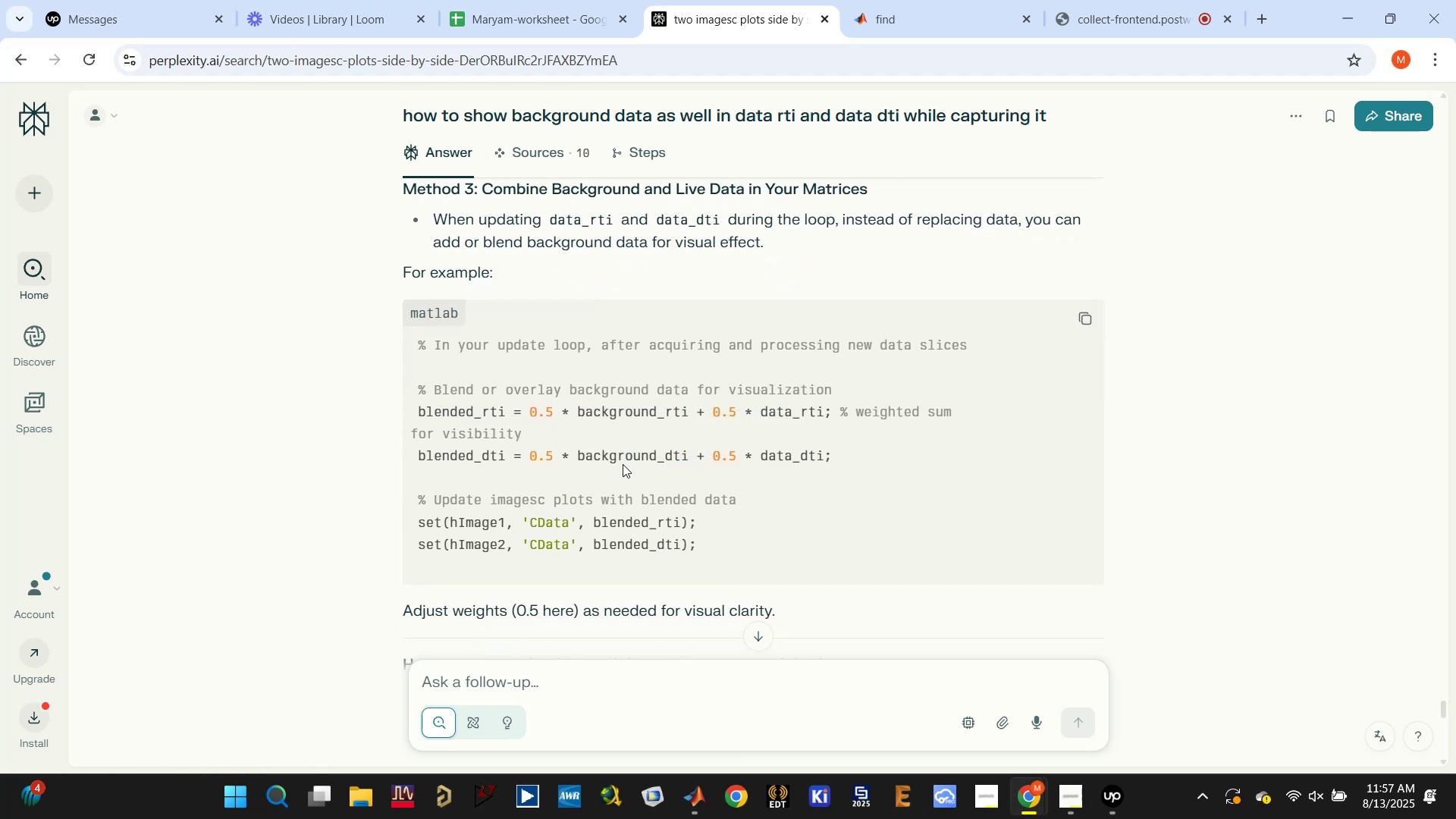 
scroll: coordinate [992, 399], scroll_direction: down, amount: 5.0
 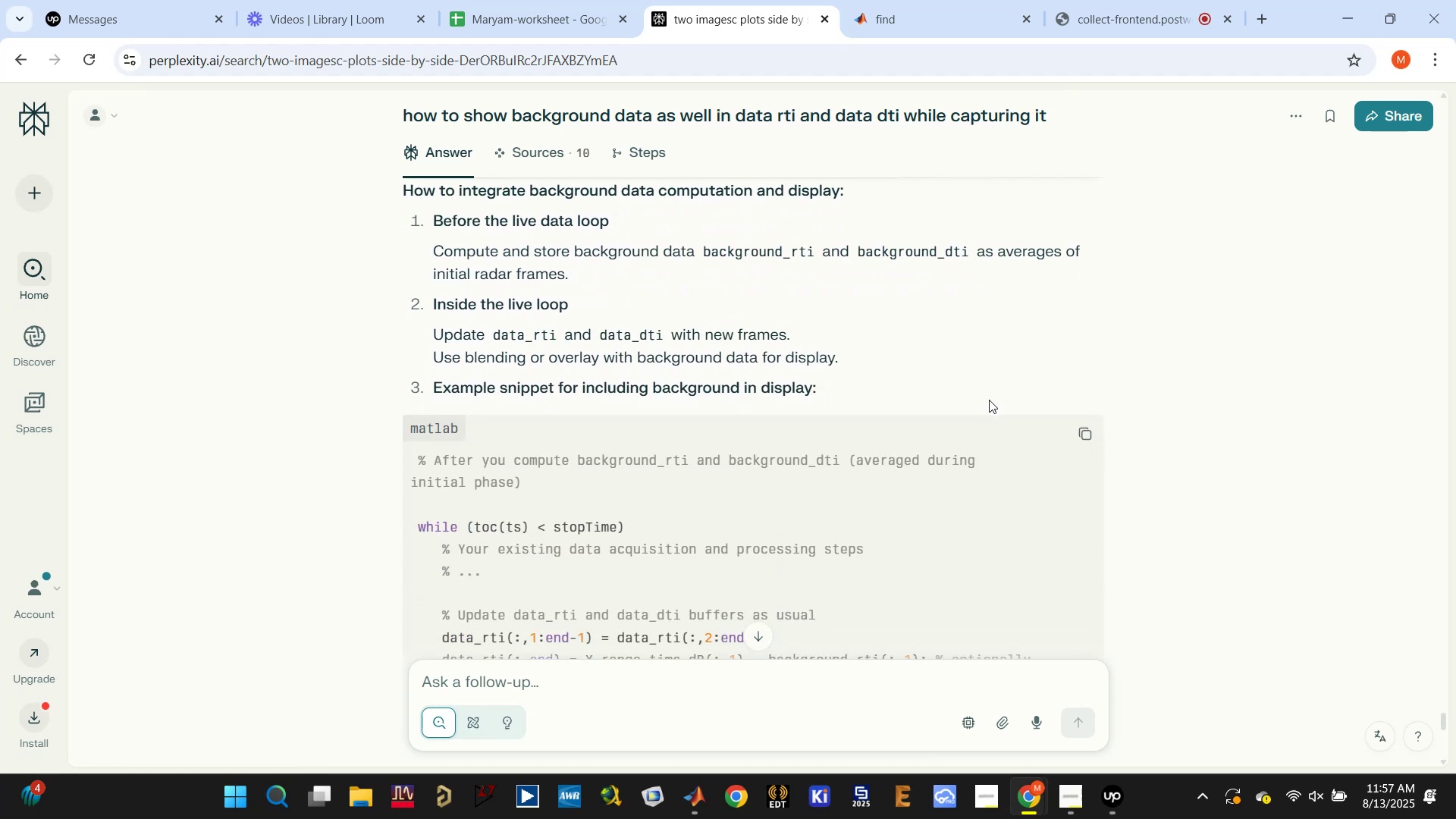 
scroll: coordinate [989, 400], scroll_direction: up, amount: 1.0
 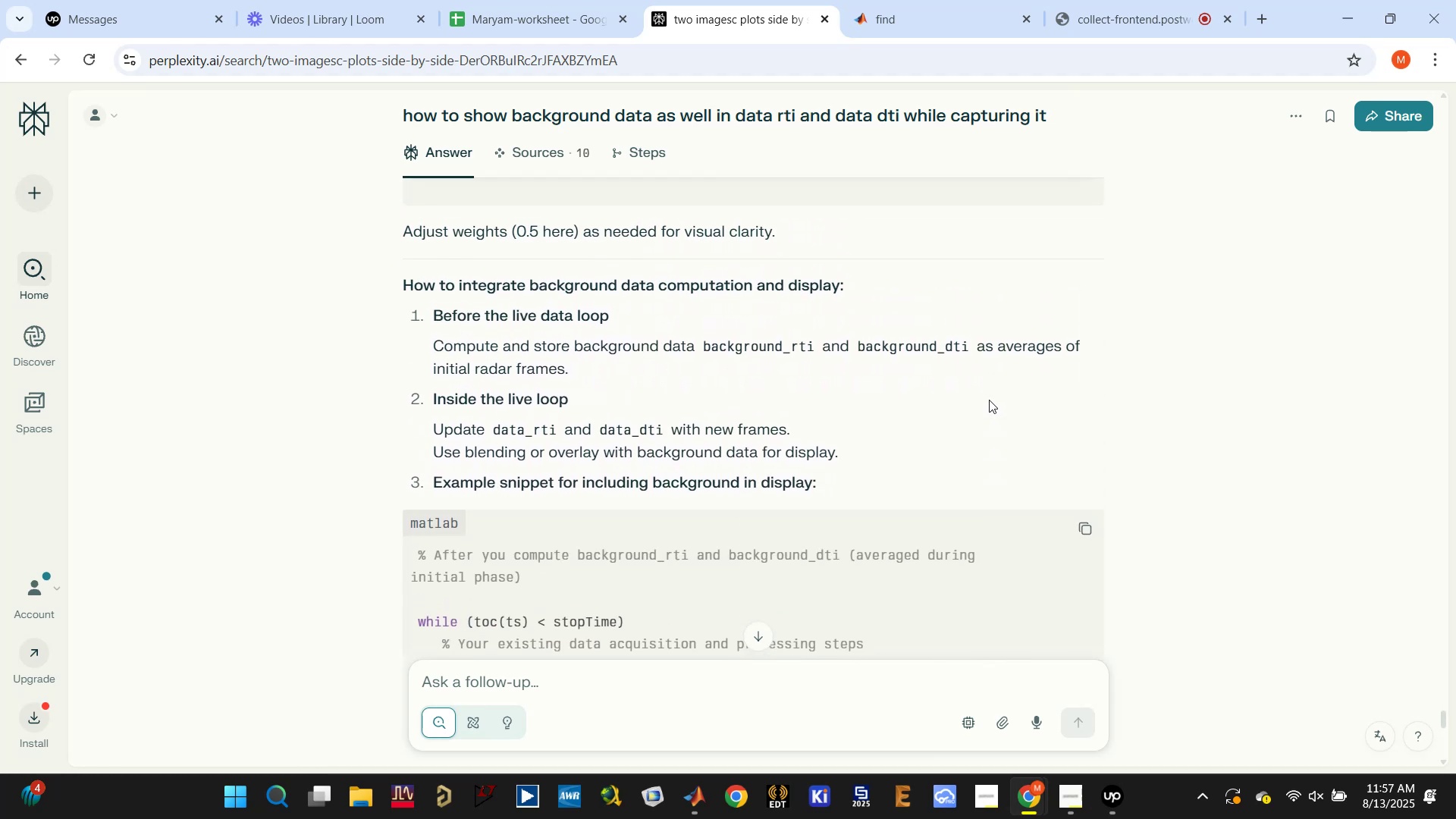 
scroll: coordinate [989, 400], scroll_direction: down, amount: 2.0
 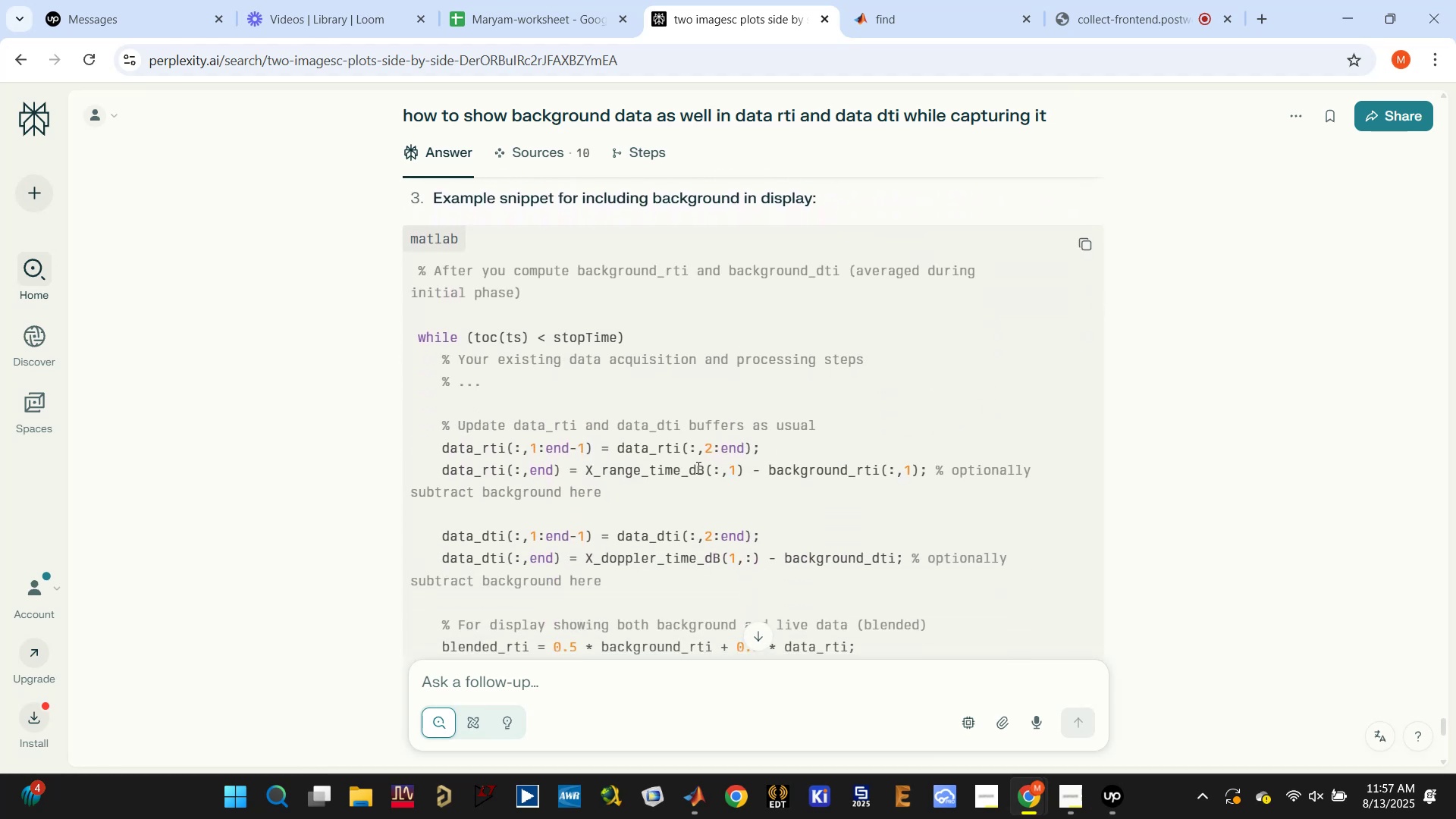 
double_click([688, 471])
 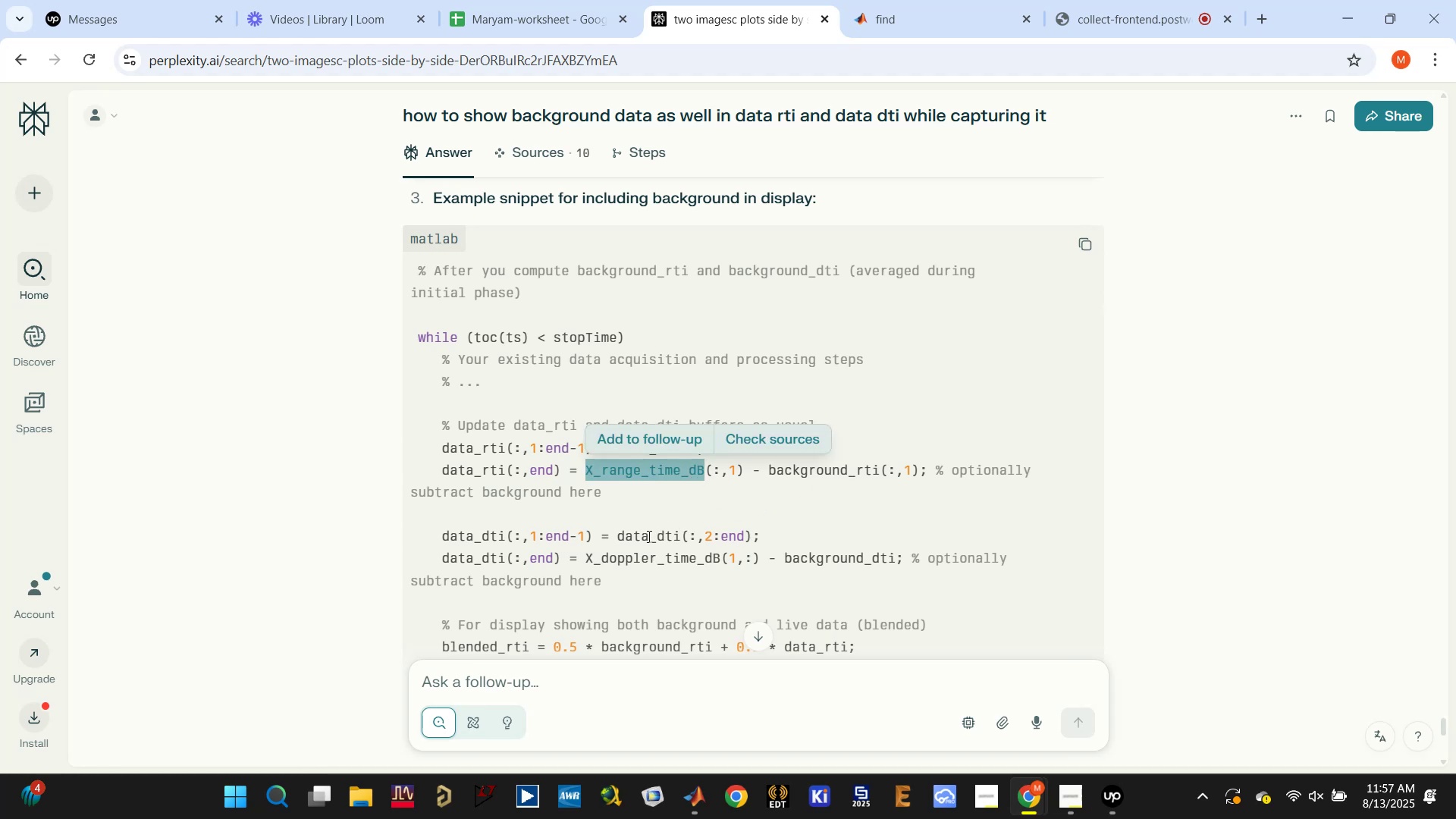 
left_click([547, 492])
 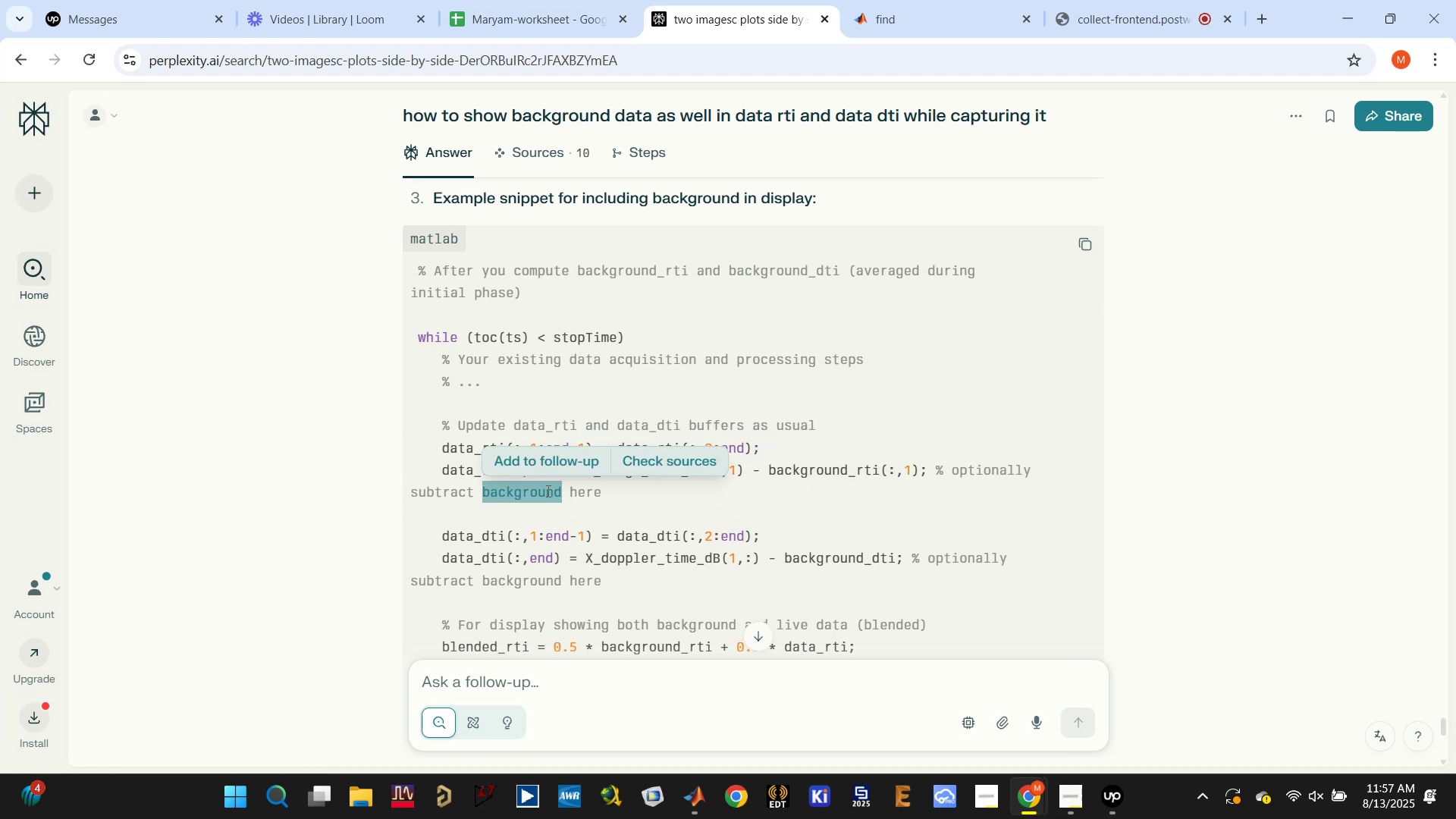 
scroll: coordinate [579, 500], scroll_direction: down, amount: 2.0
 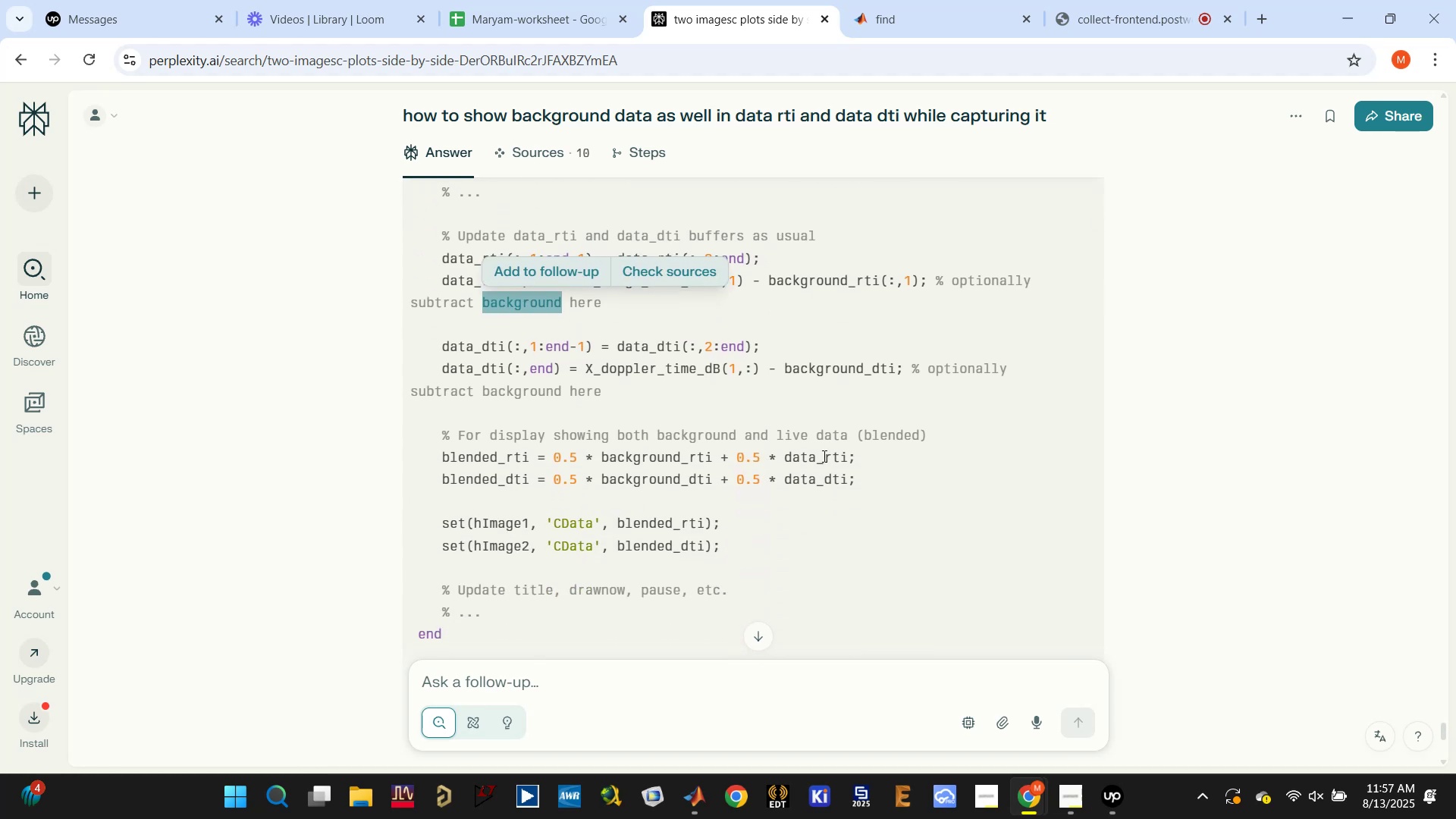 
left_click([688, 460])
 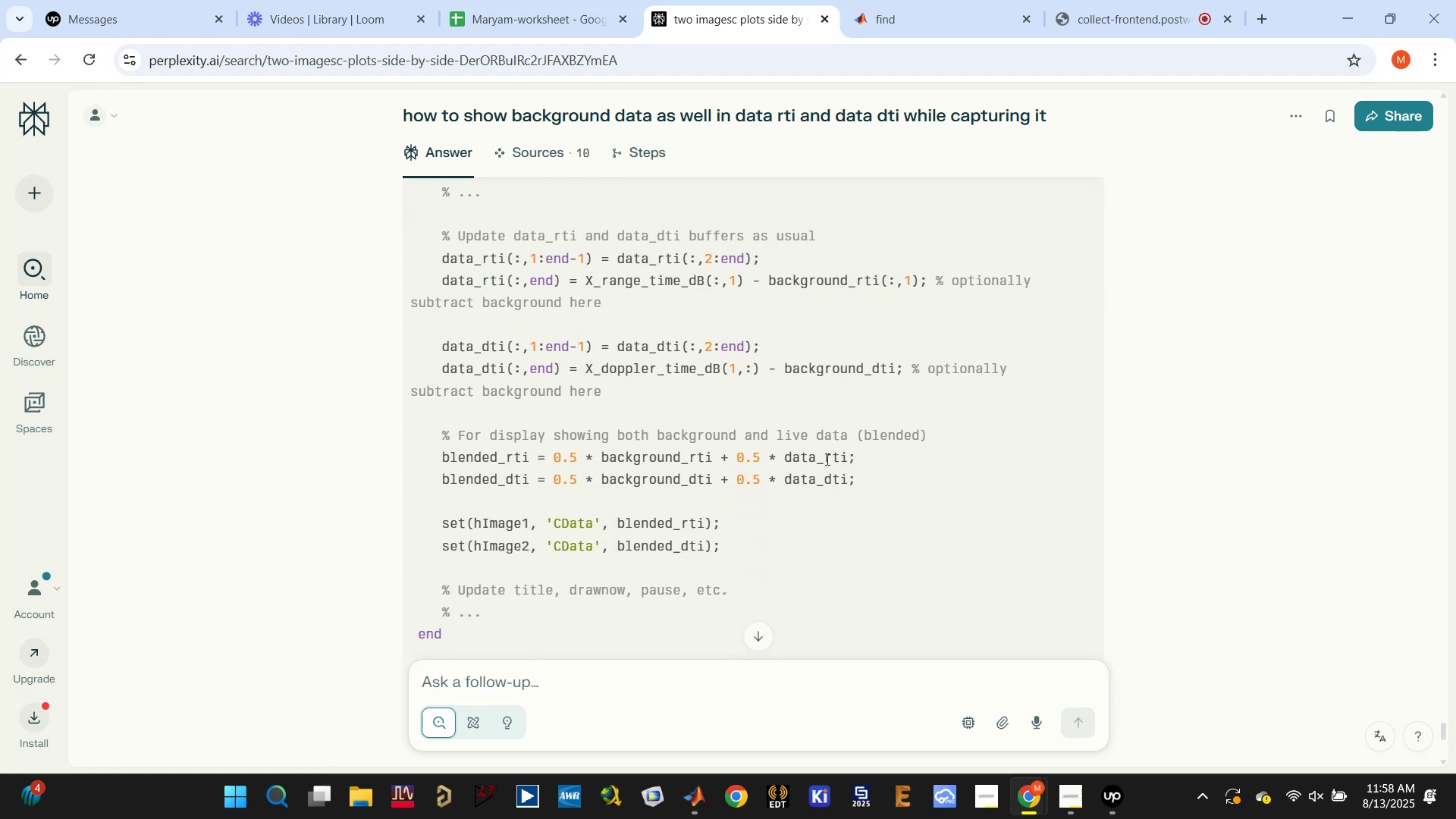 
double_click([827, 459])
 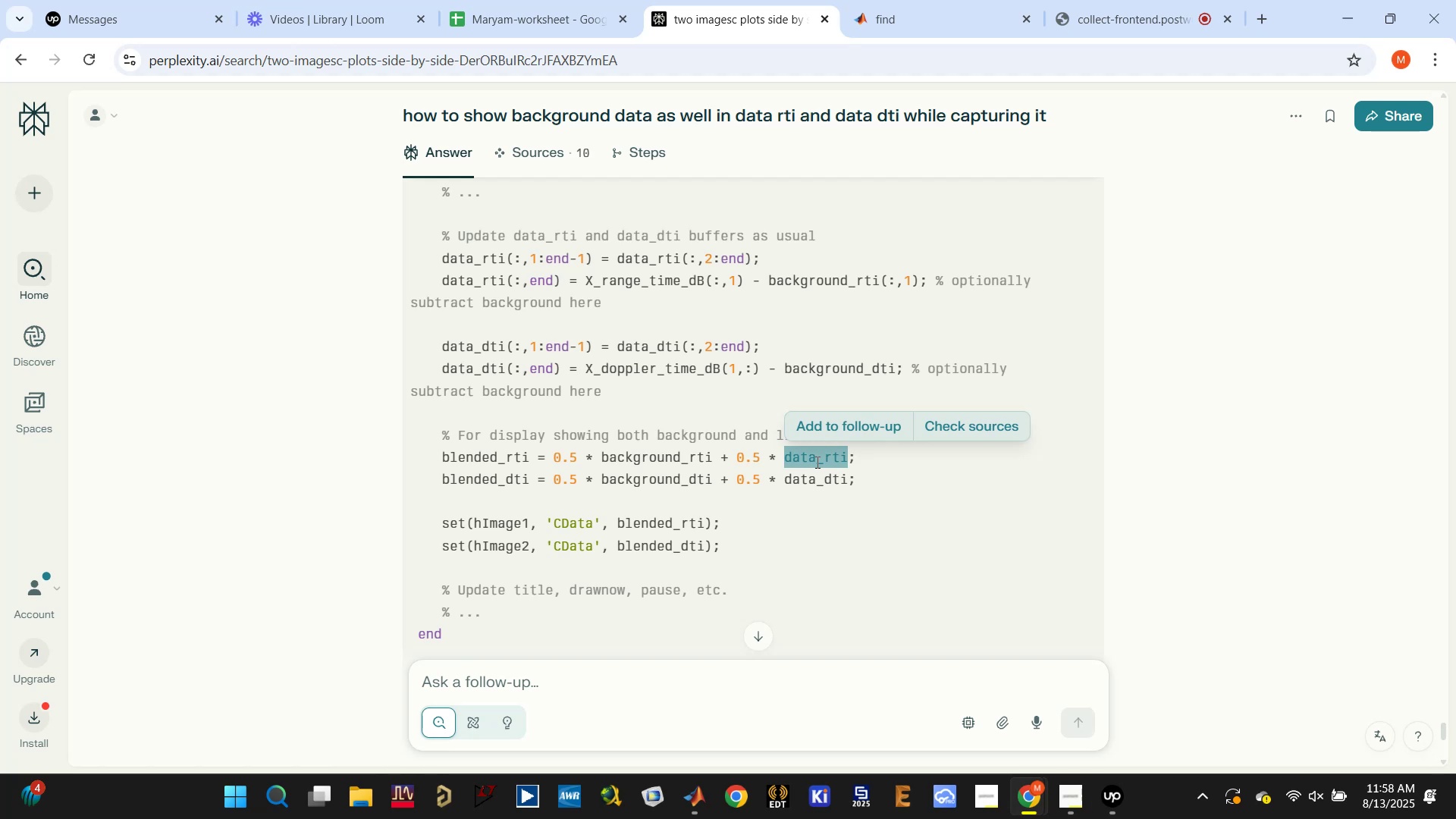 
scroll: coordinate [816, 462], scroll_direction: down, amount: 3.0
 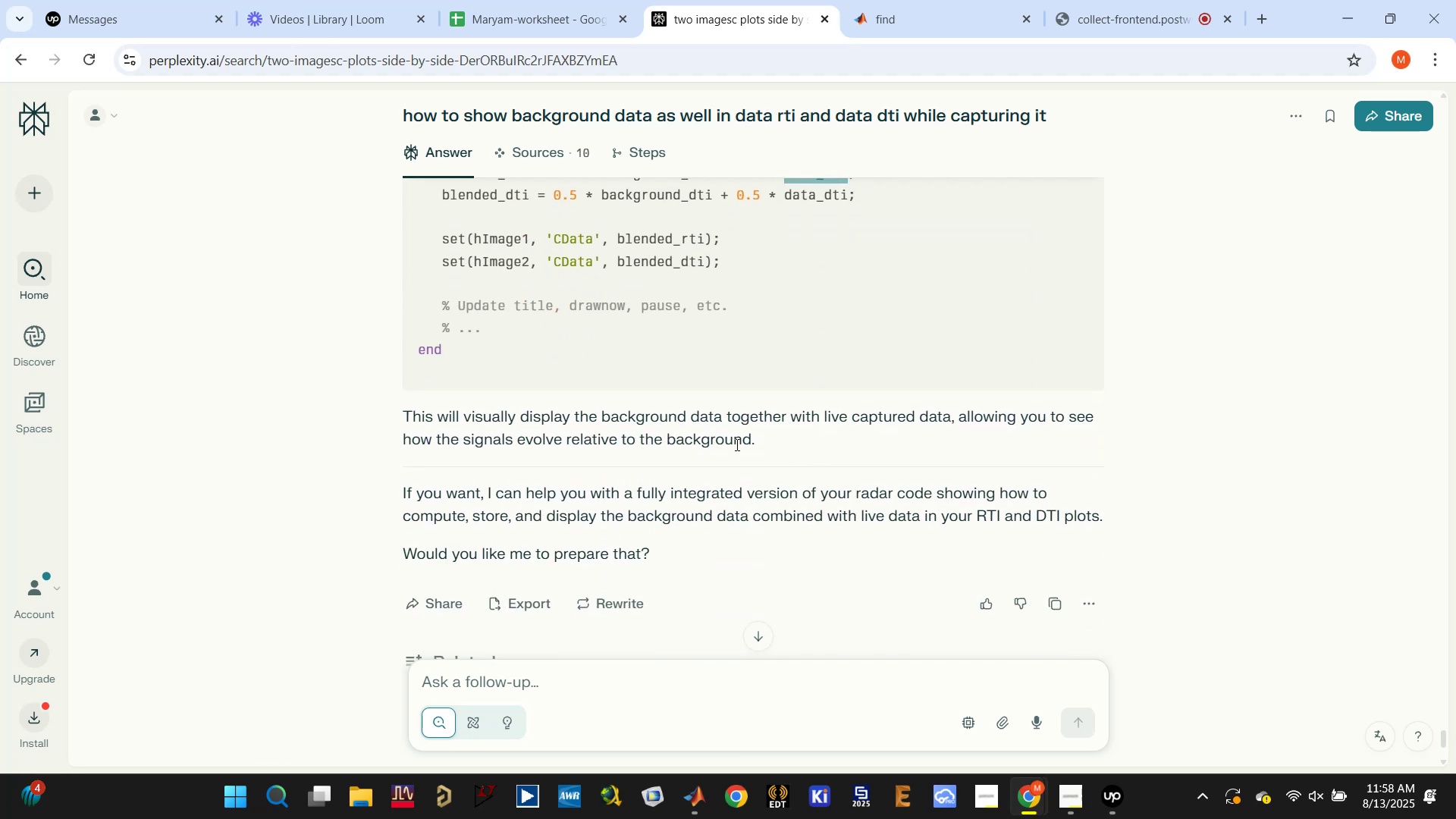 
left_click_drag(start_coordinate=[695, 416], to_coordinate=[935, 437])
 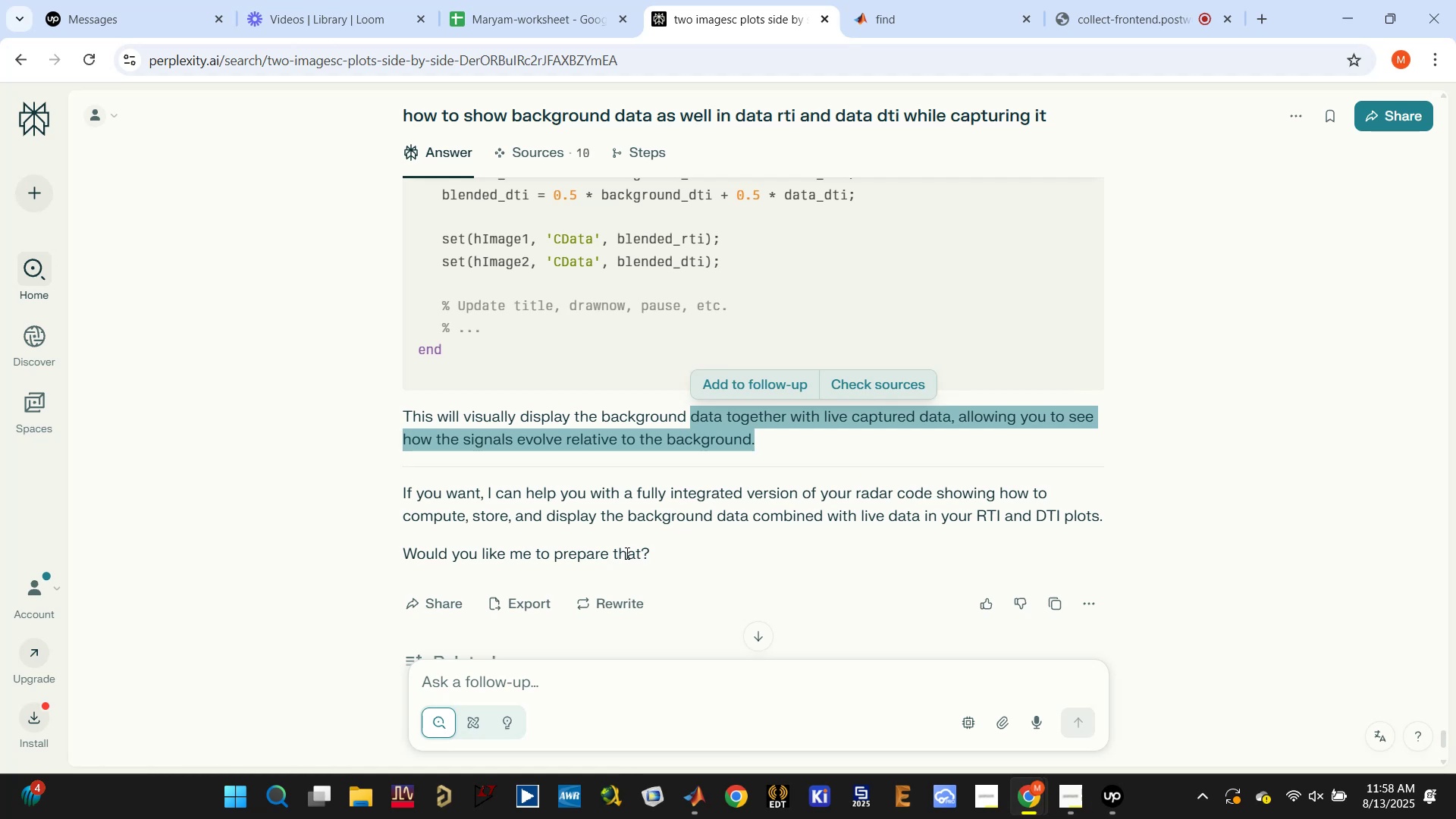 
wait(7.78)
 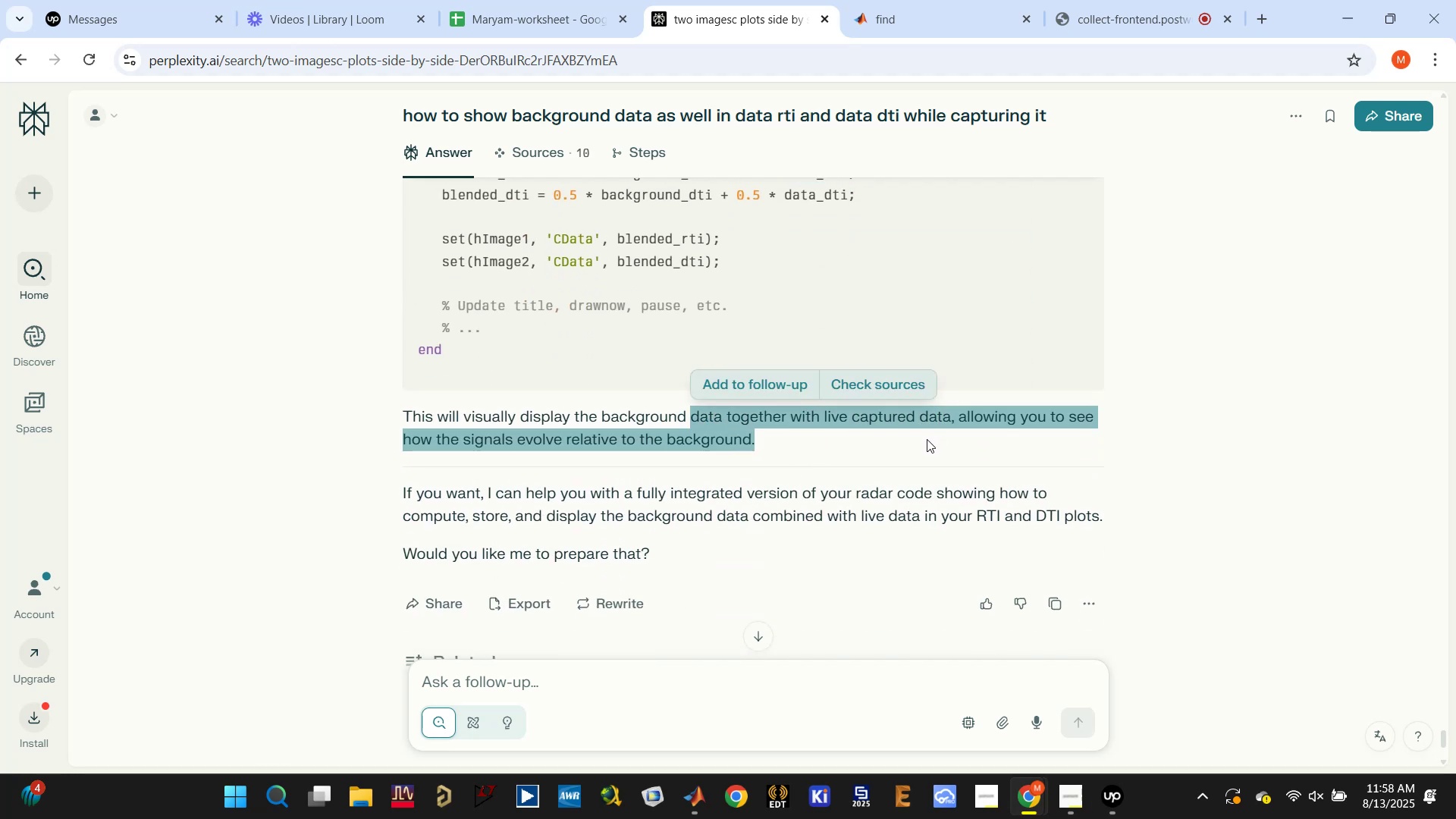 
left_click([566, 686])
 